 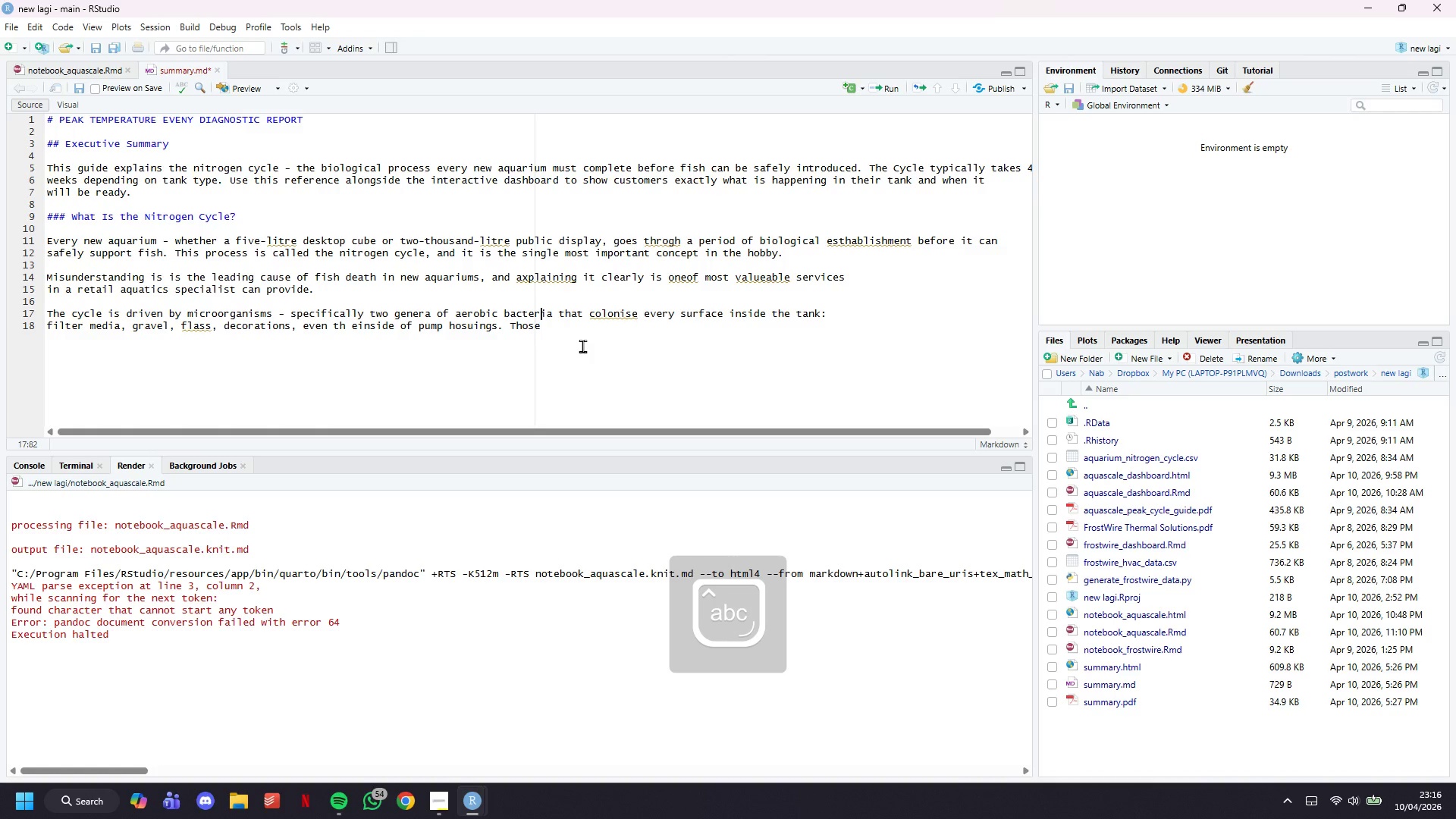 
key(ArrowUp)
 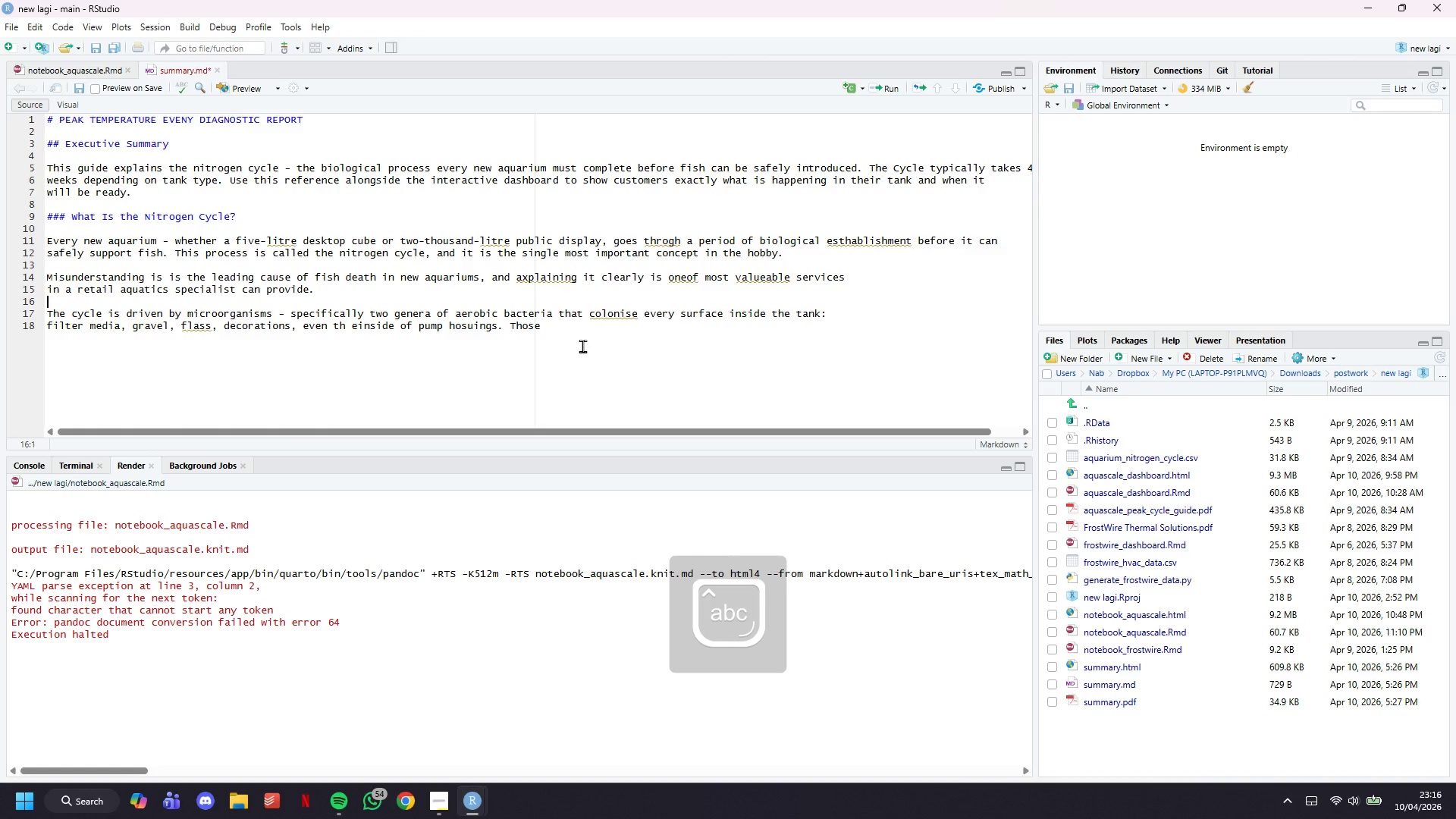 
key(ArrowRight)
 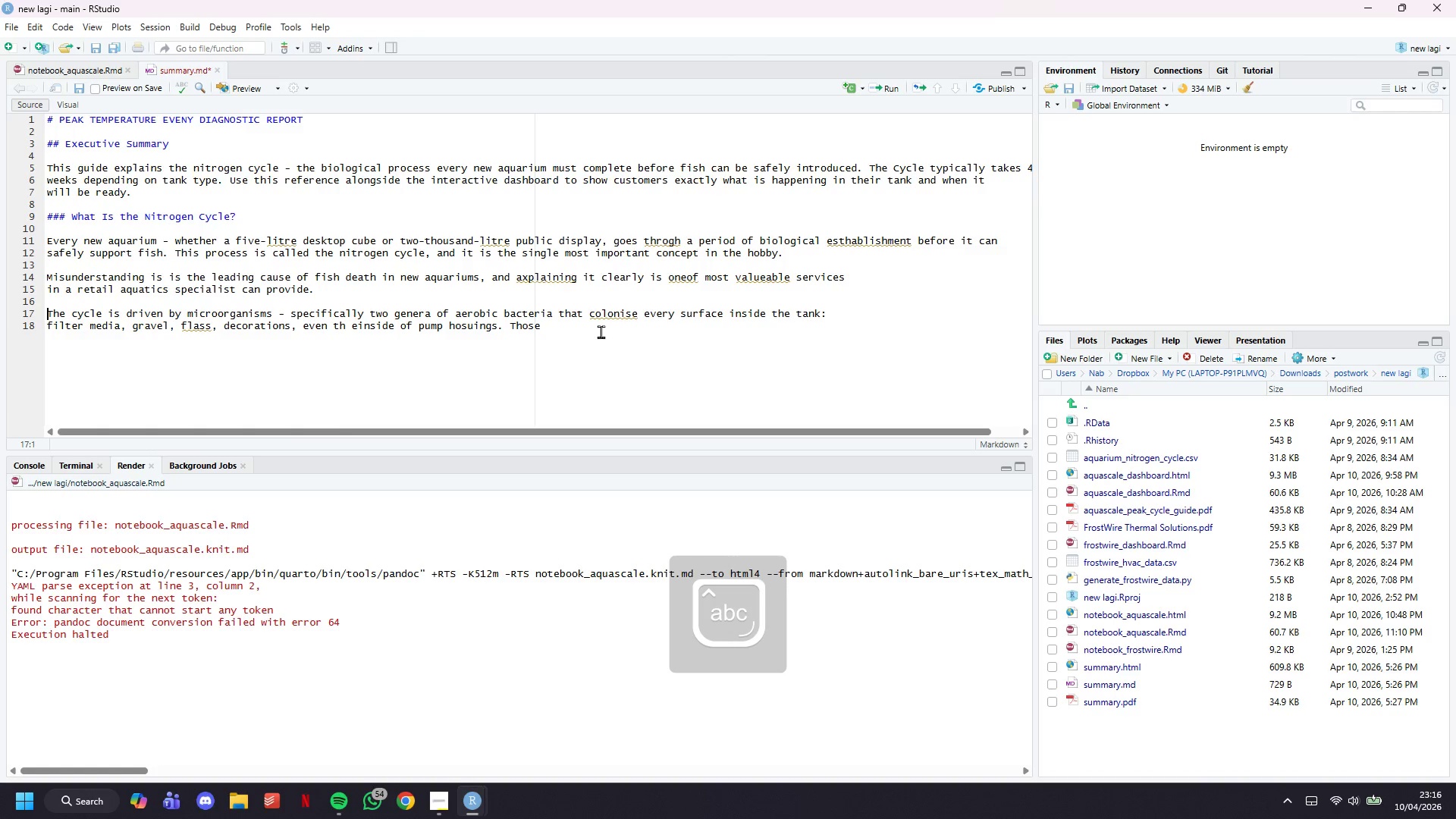 
key(Backspace)
 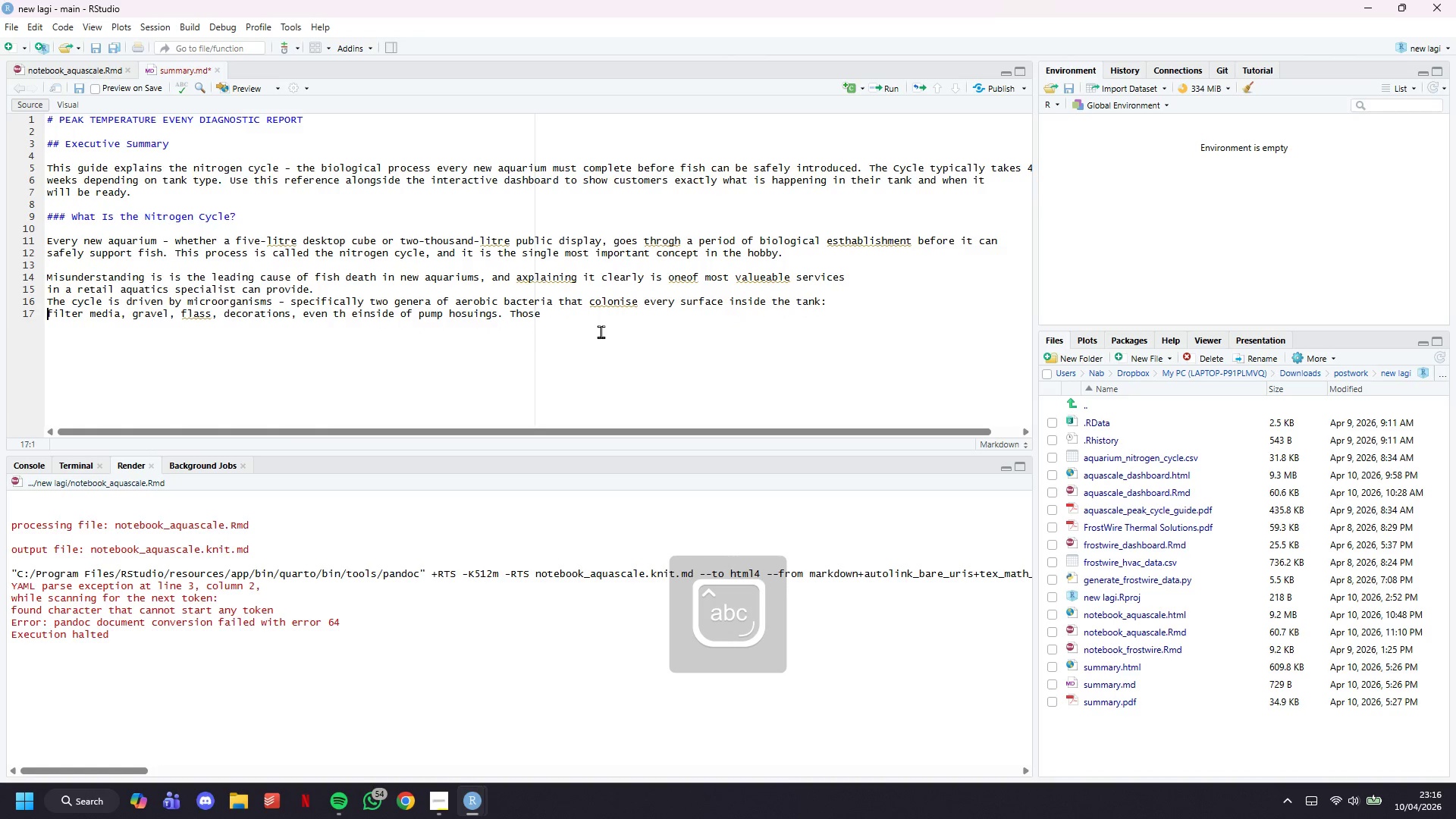 
key(ArrowDown)
 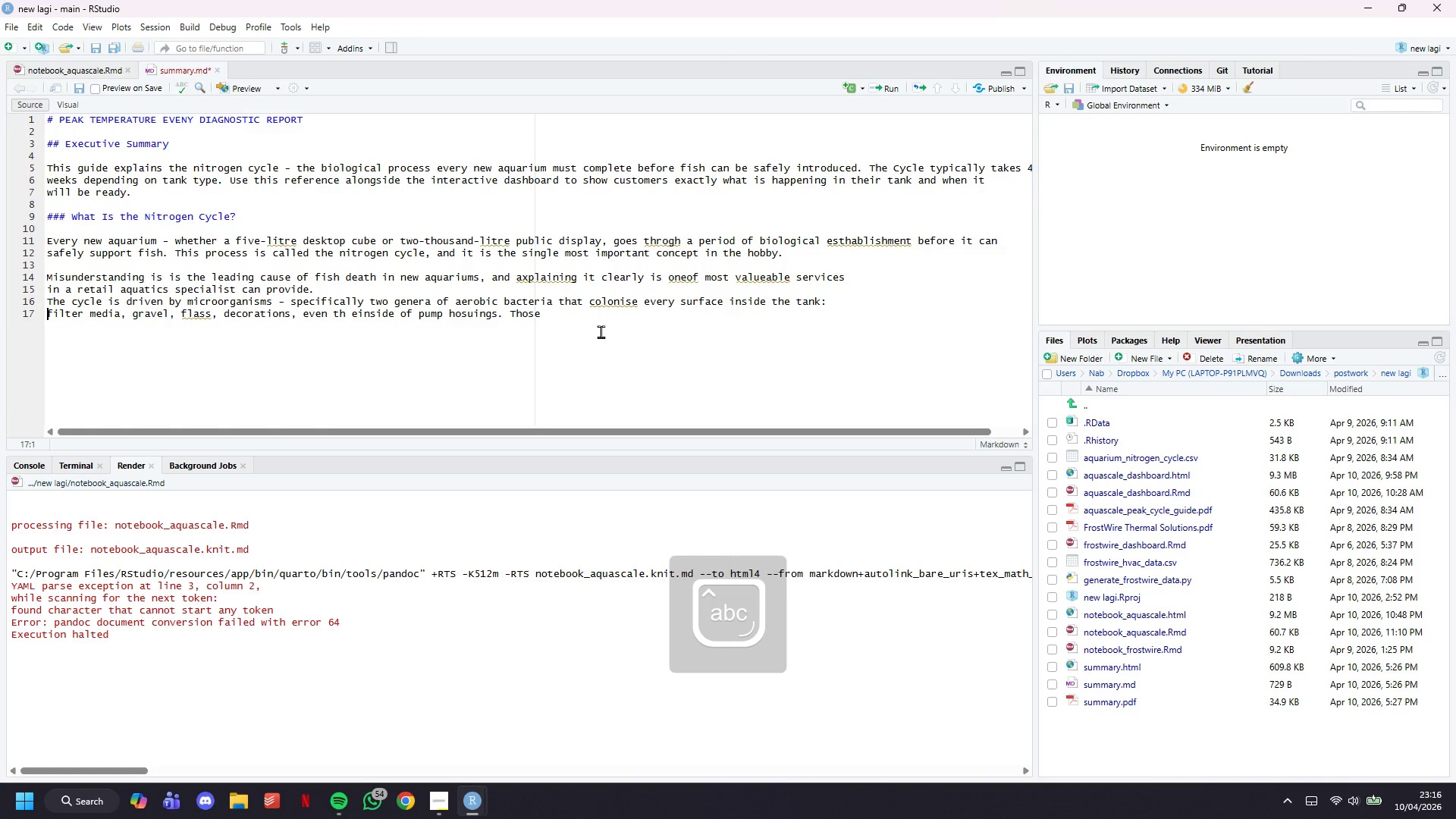 
key(ArrowUp)
 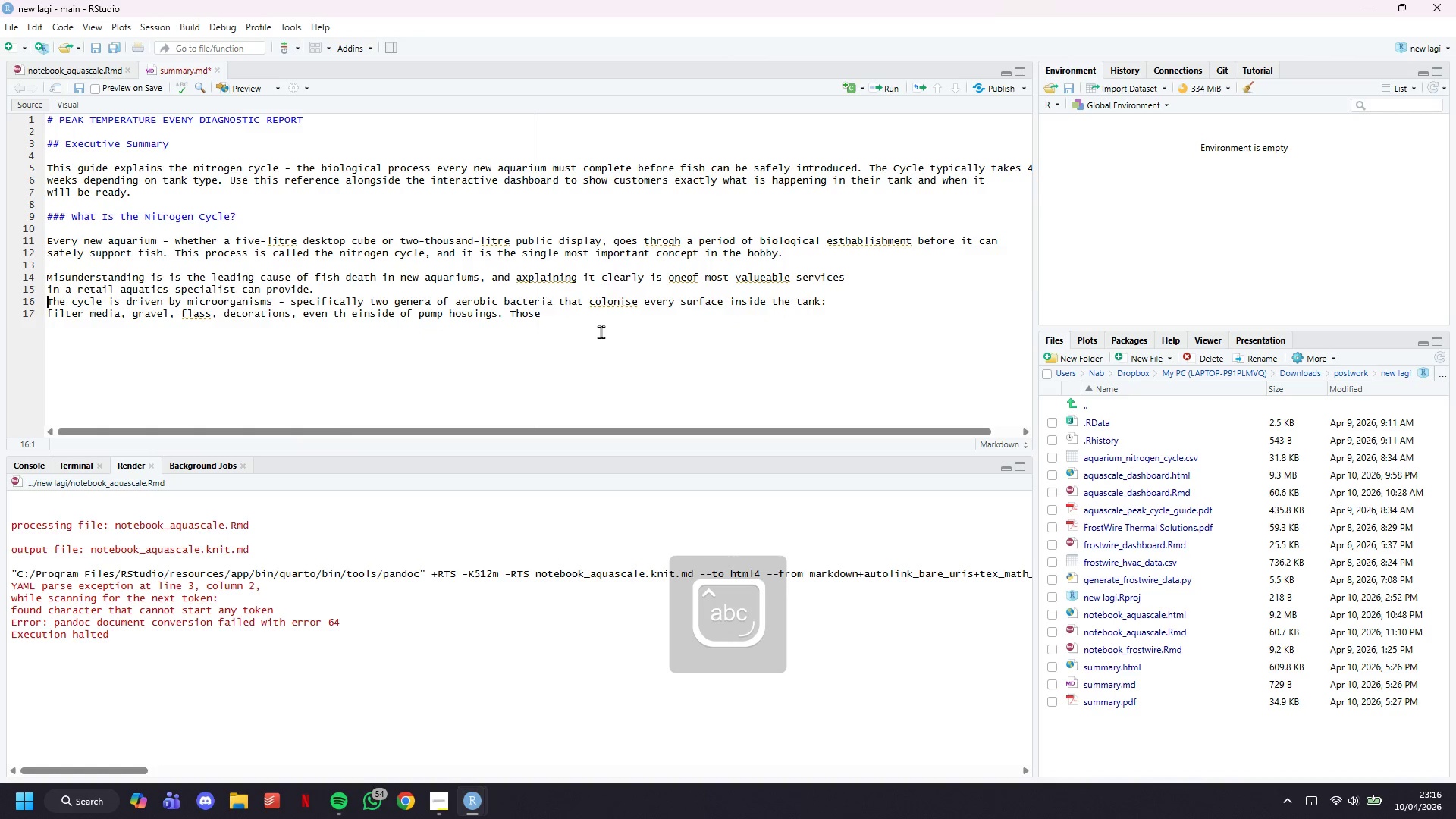 
key(Backspace)
 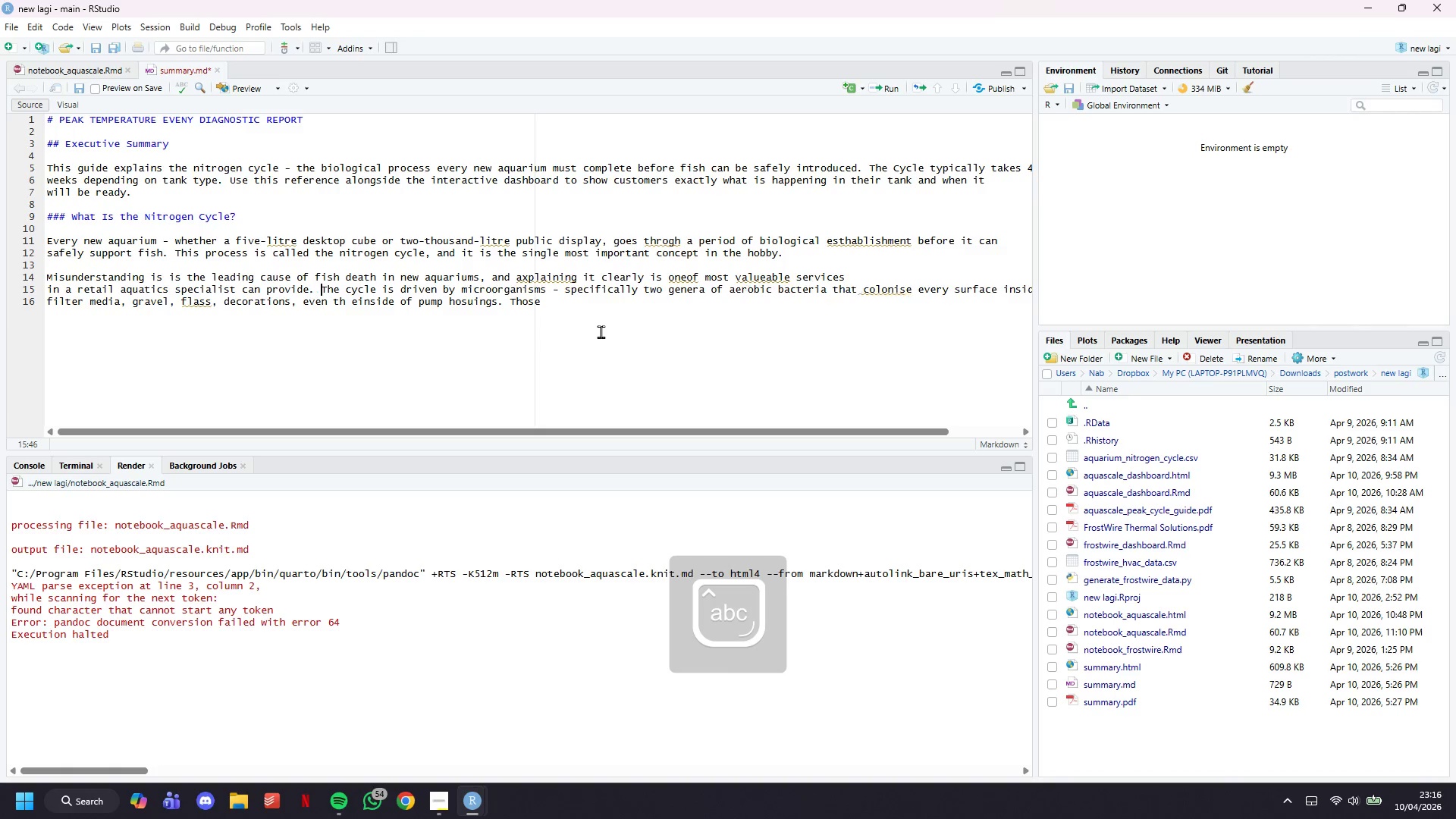 
key(Space)
 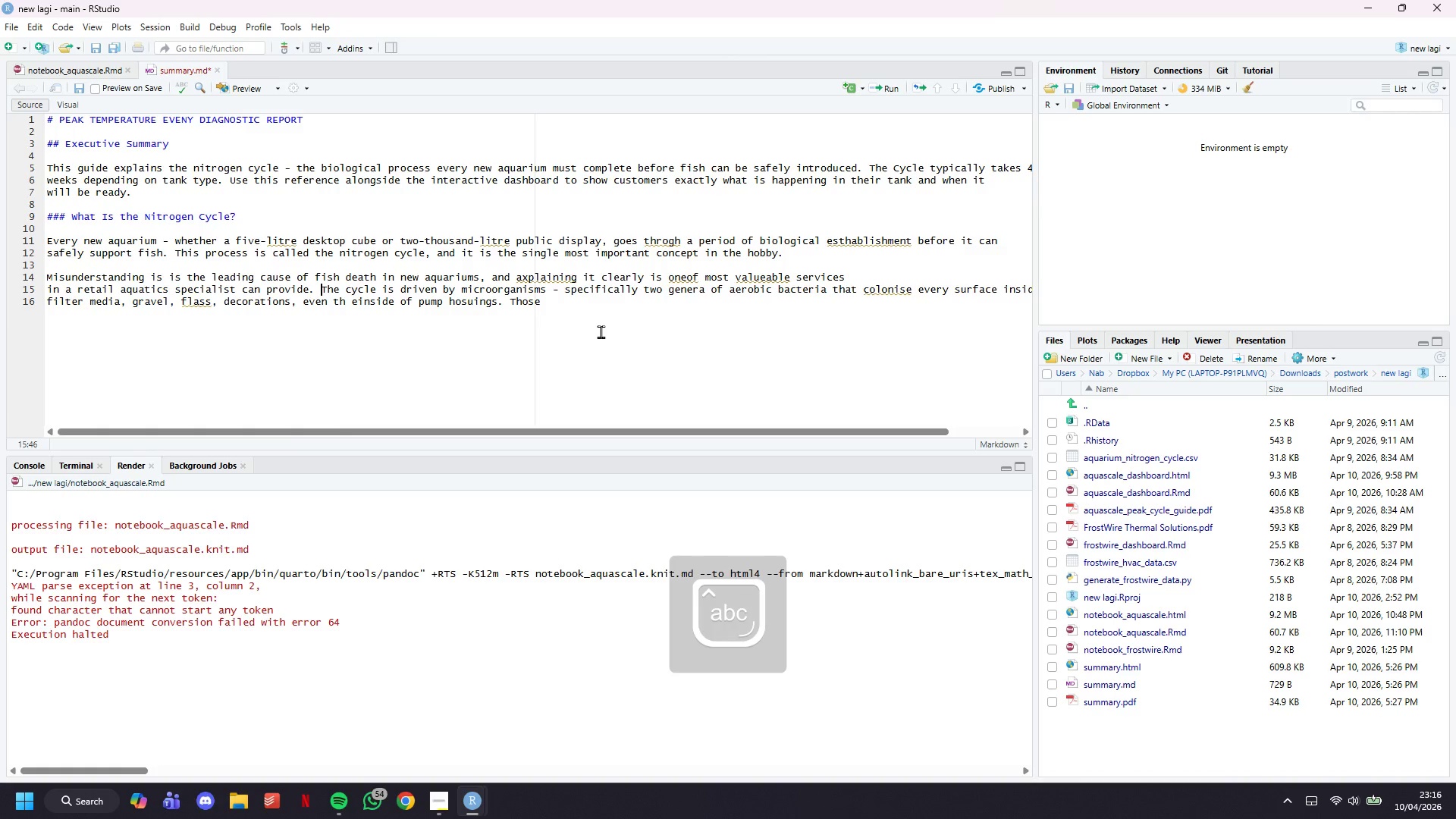 
key(ArrowDown)
 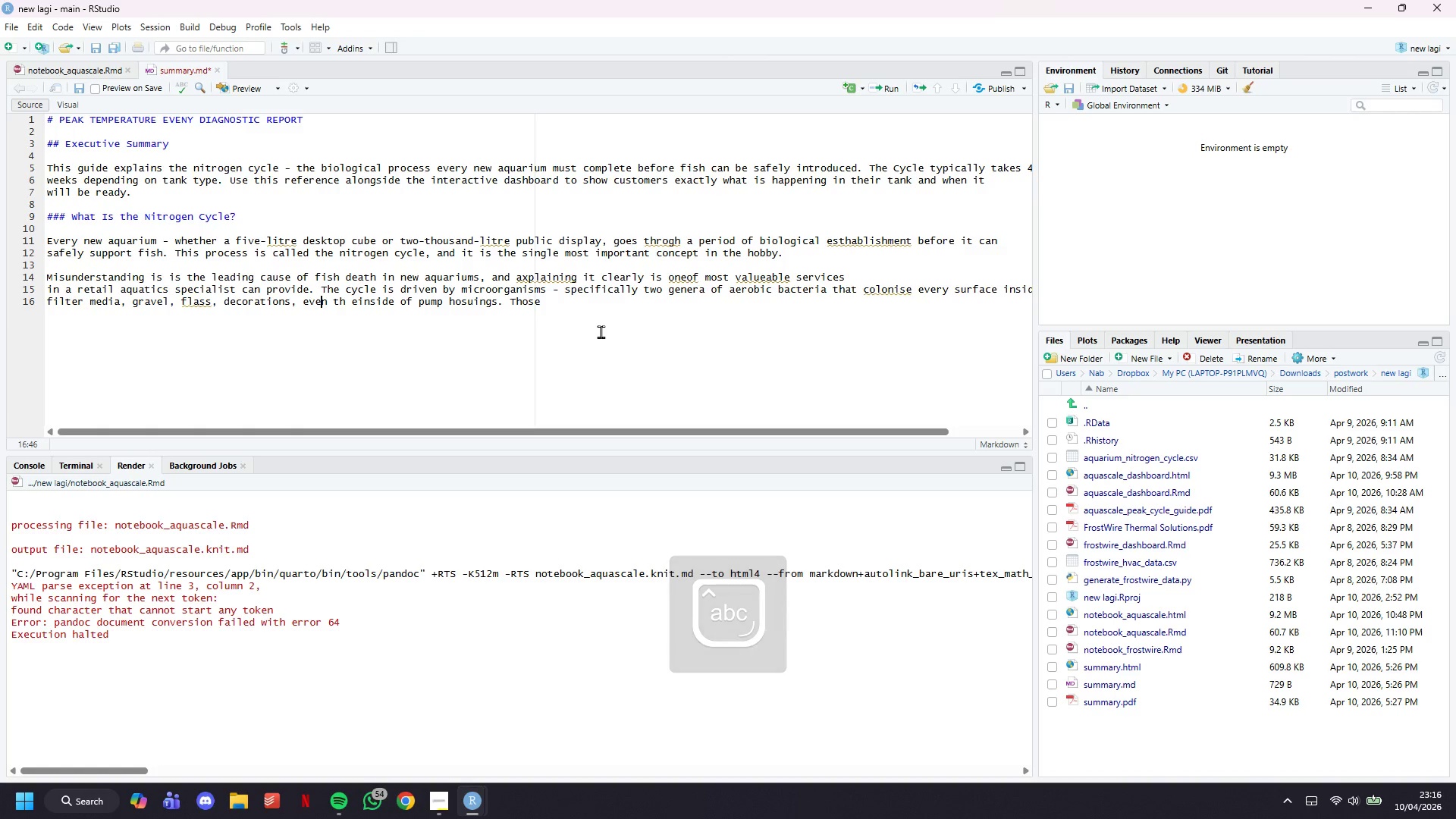 
key(ArrowDown)
 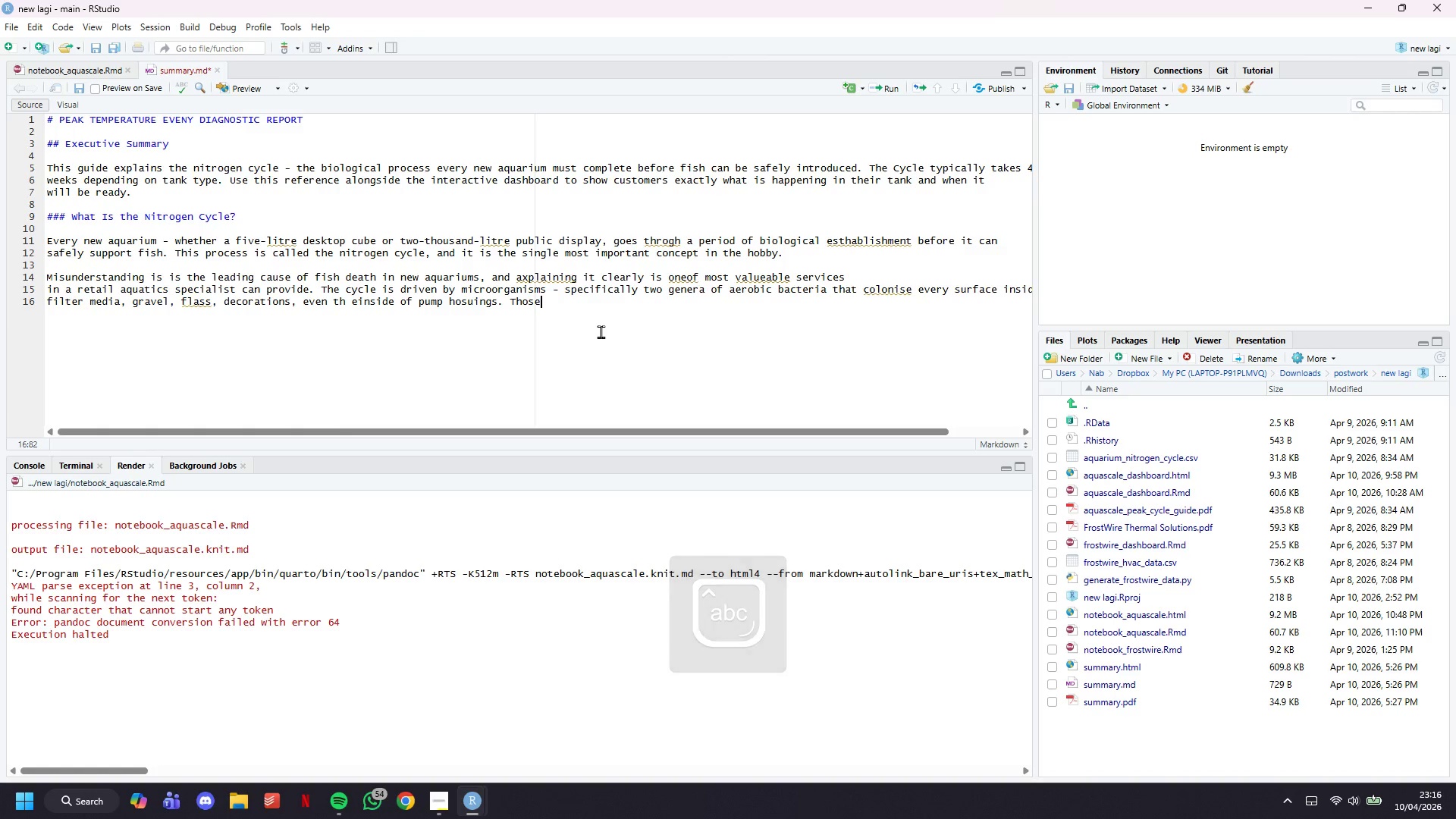 
key(ArrowDown)
 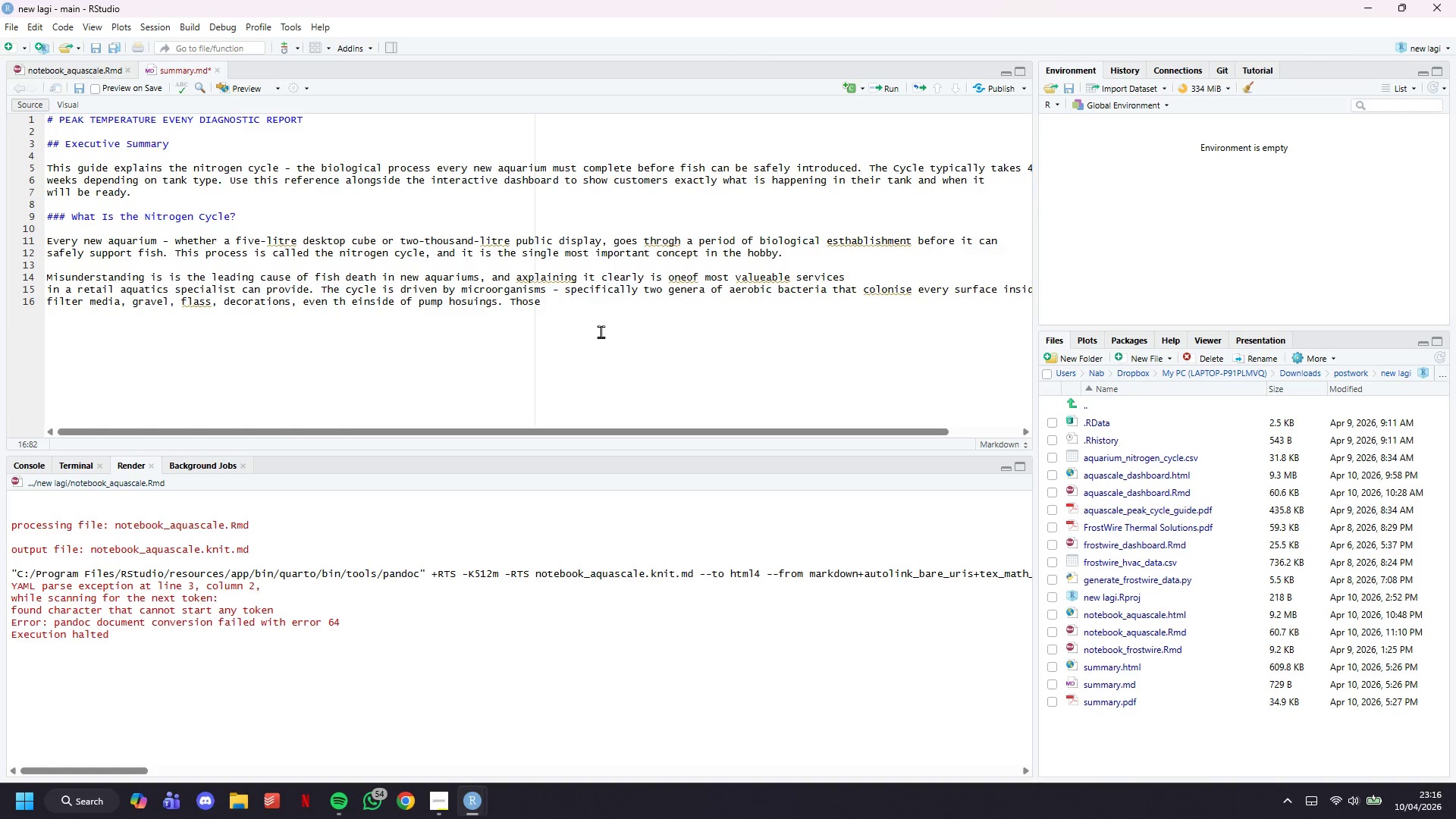 
type( bacteria )
 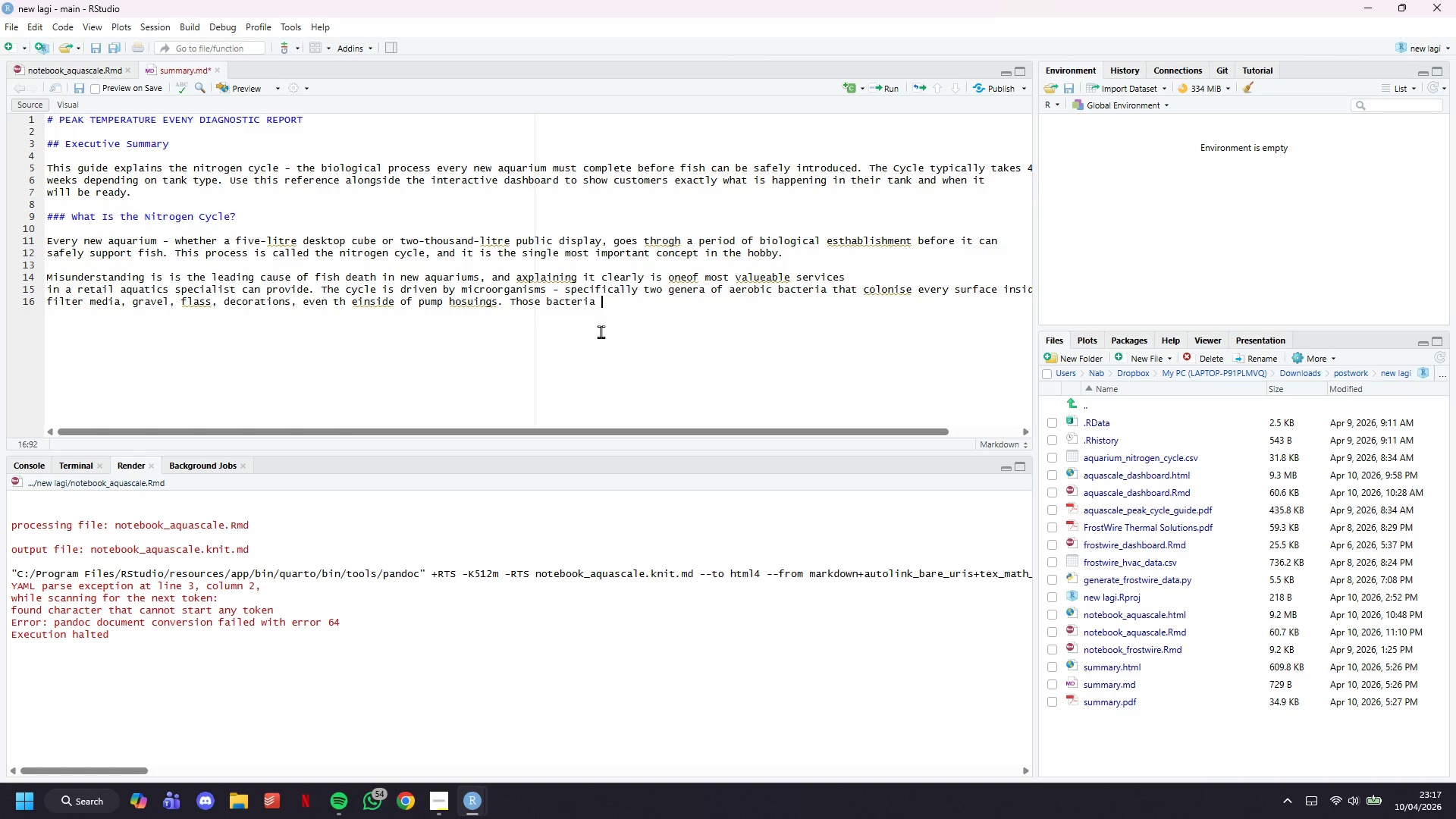 
type(cannot be seen, they cannot be rushed by simply adding more fish. )
 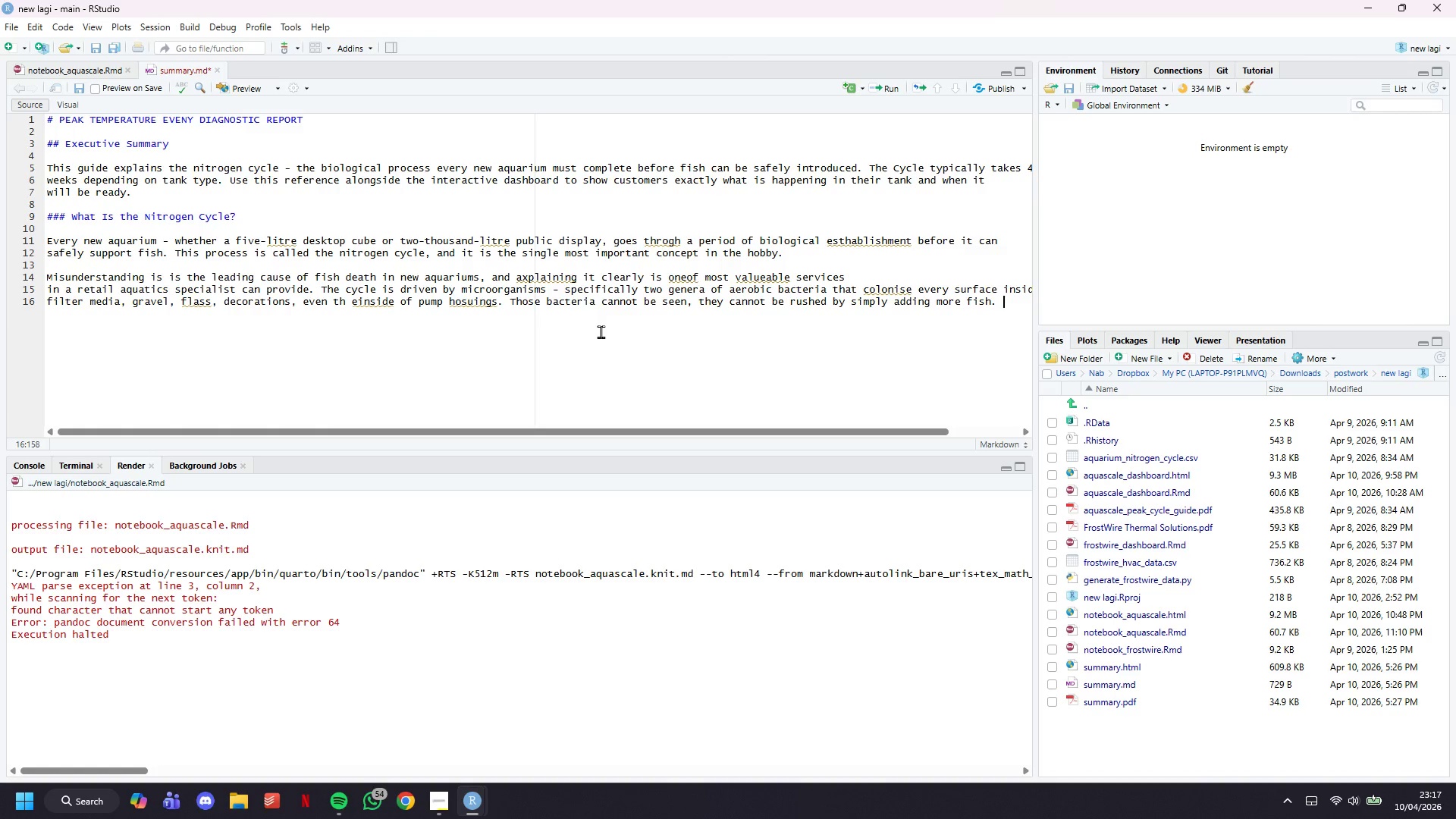 
key(Enter)
 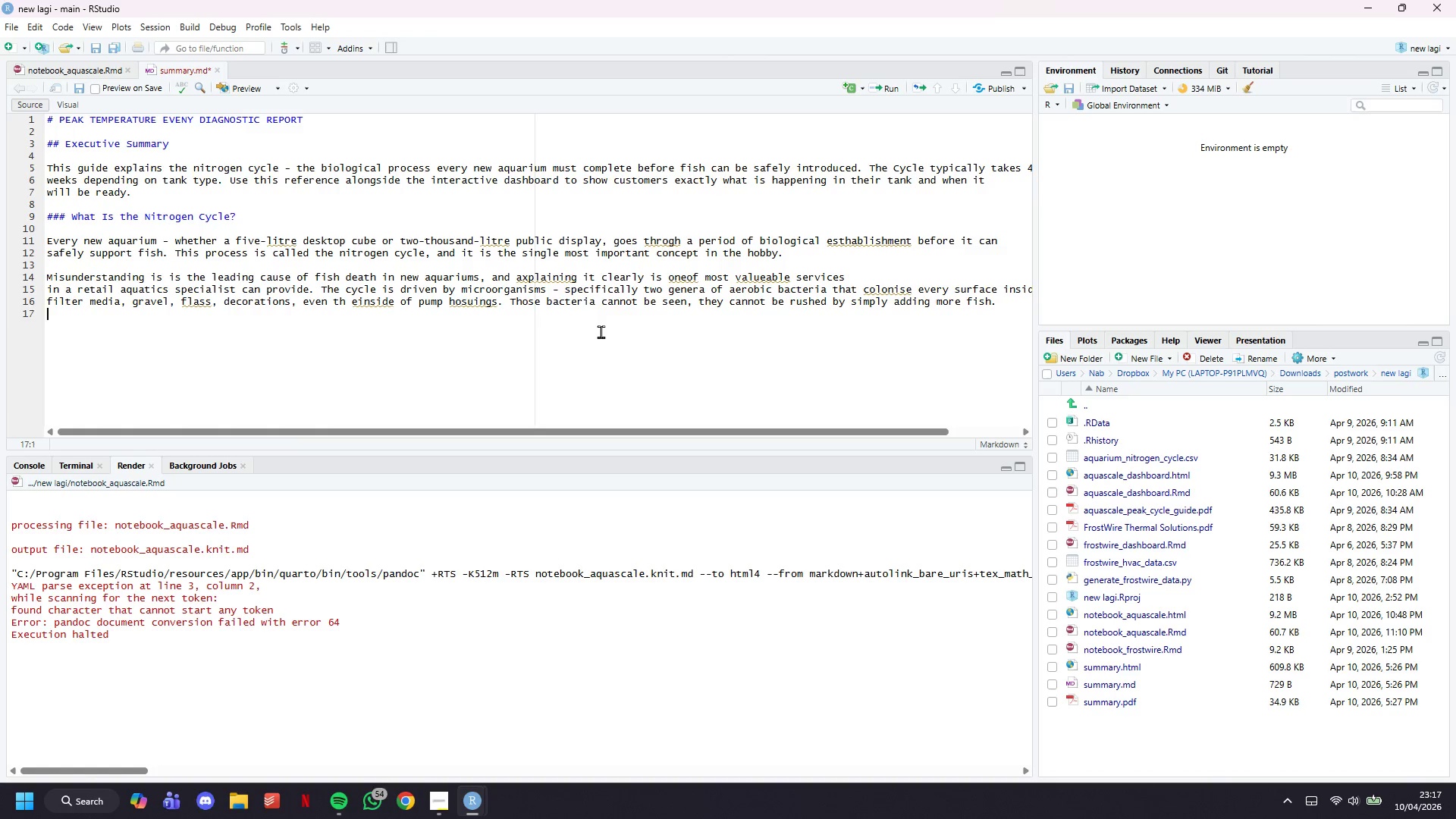 
key(Backspace)
 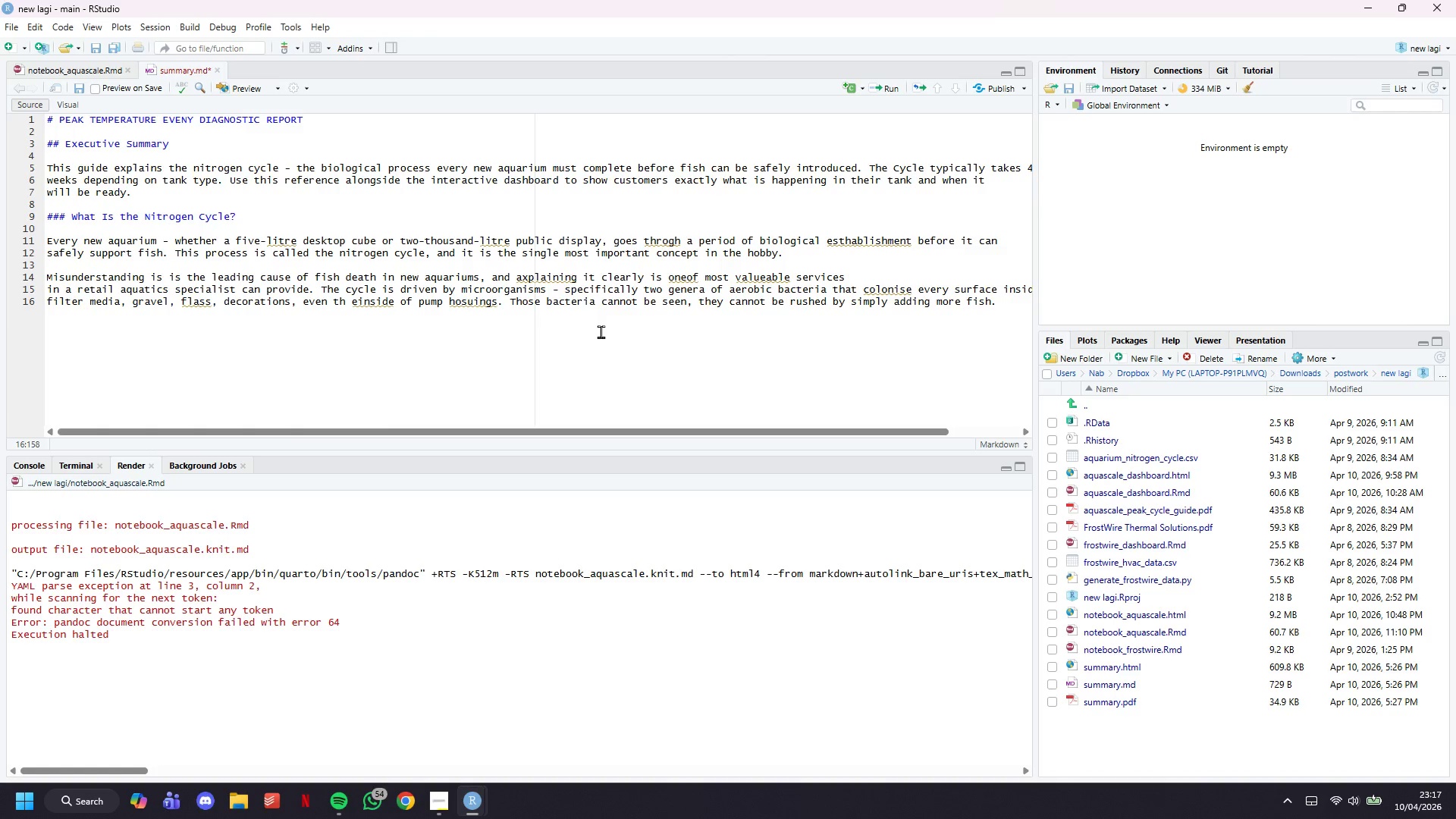 
key(Enter)
 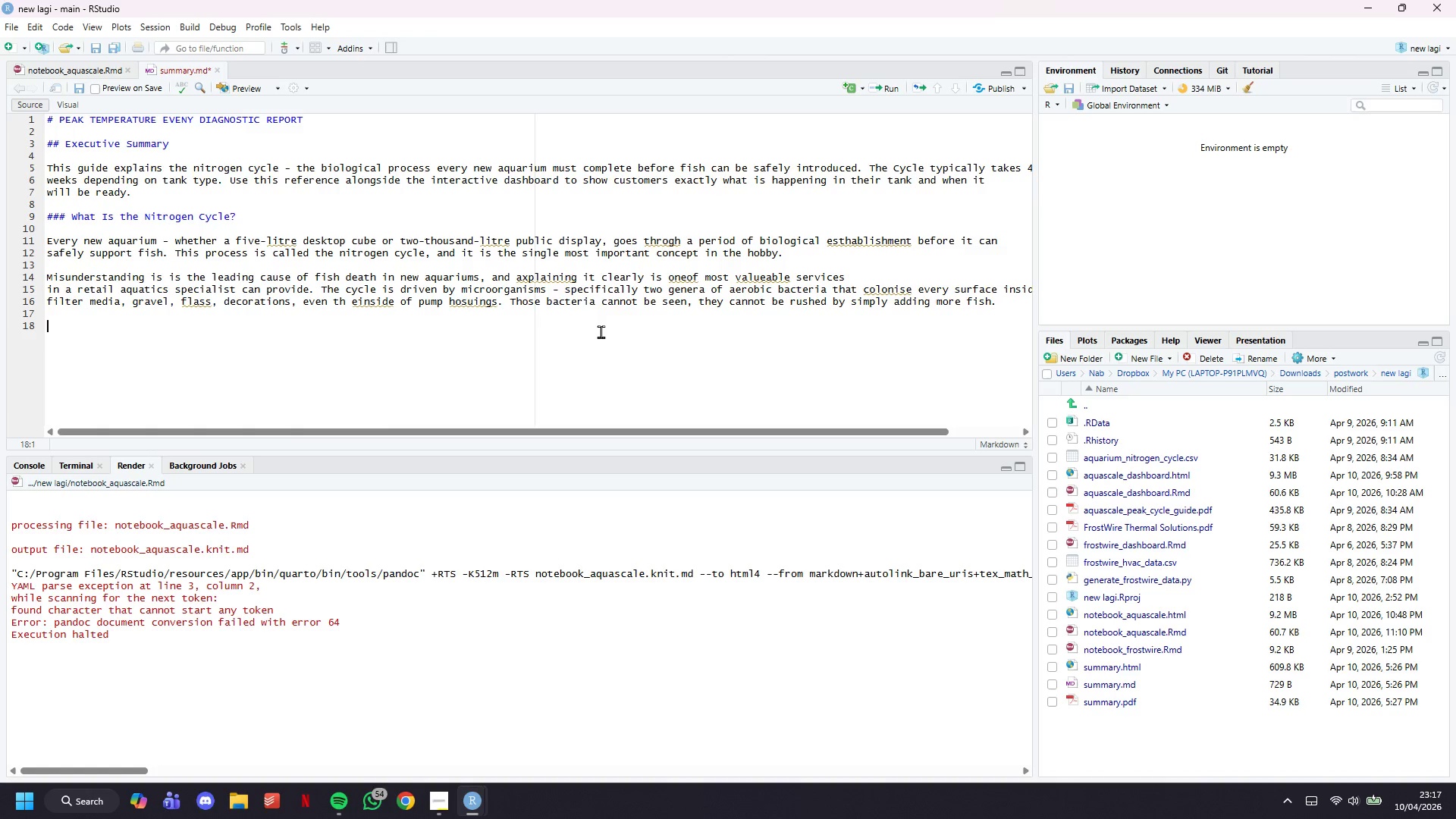 
key(Enter)
 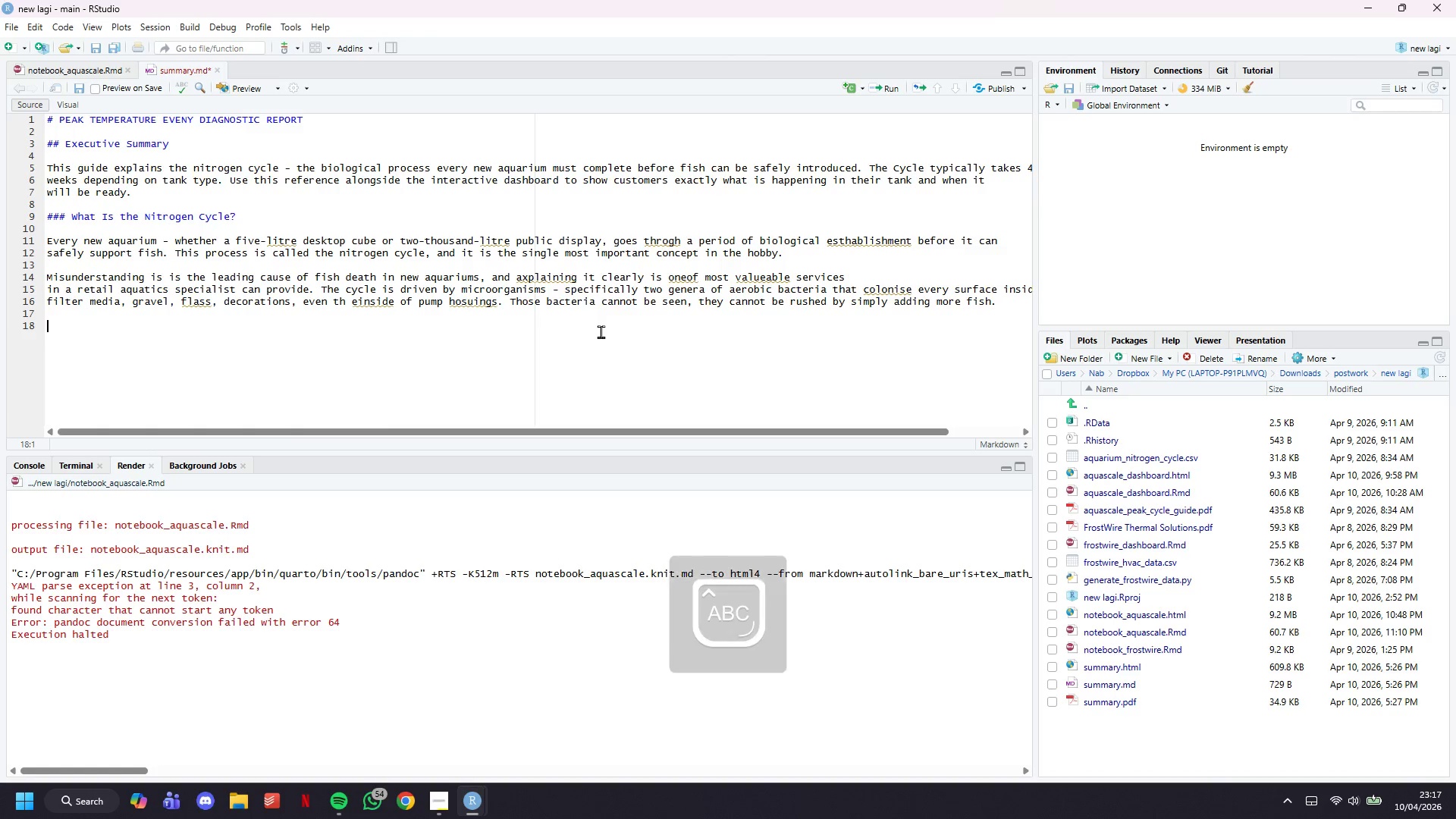 
key(Backspace)
type(They grow on their own schedule, and the a)
key(Backspace)
type(q)
key(Backspace)
type(aquarist;s jo)
key(Backspace)
key(Backspace)
key(Backspace)
key(Backspace)
key(Backspace)
key(Backspace)
type('s is )
key(Backspace)
key(Backspace)
key(Backspace)
type(job is to provide the right conditions for them to establisg - then wait. The core priciple: Fish produce)
 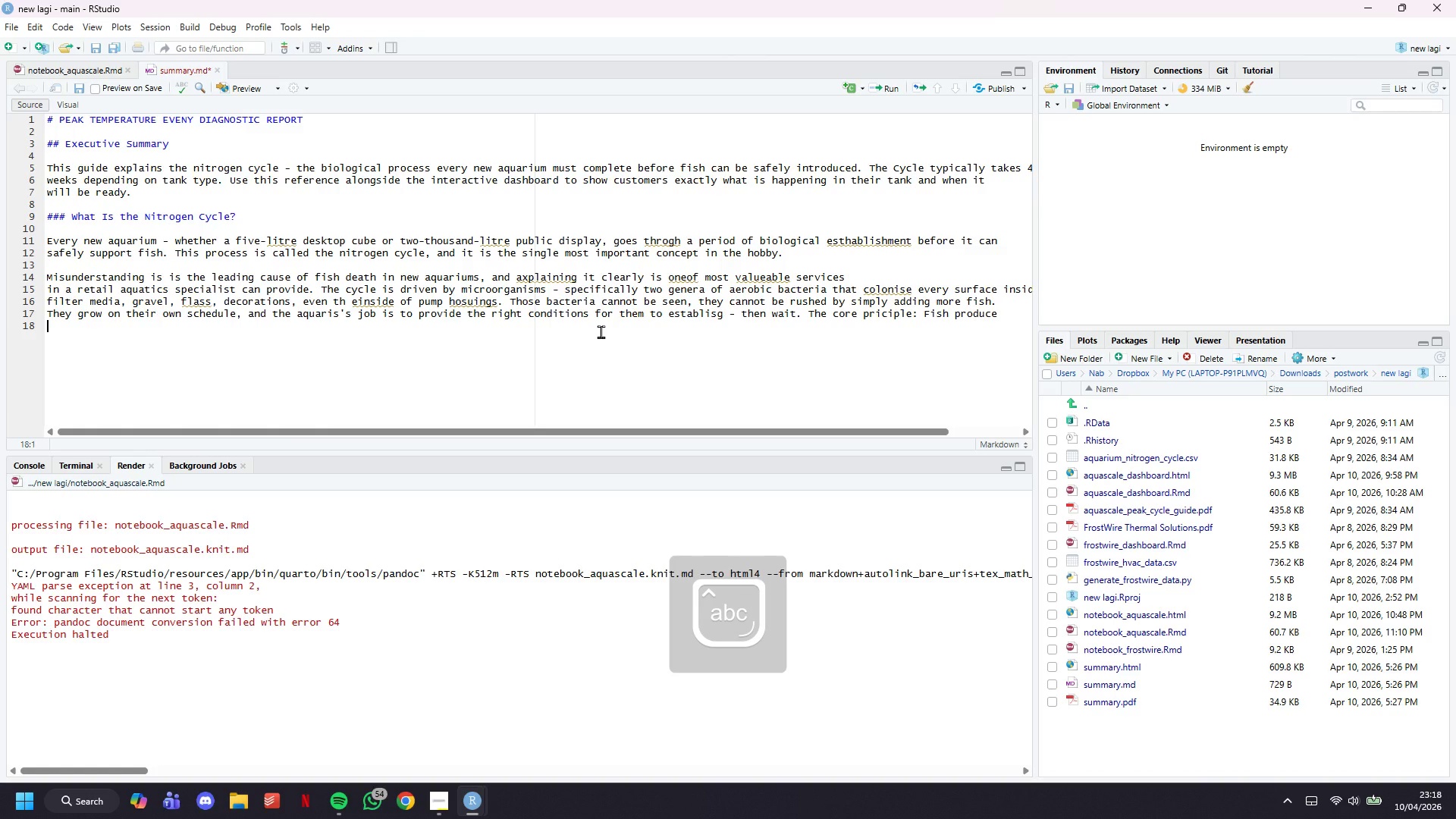 
 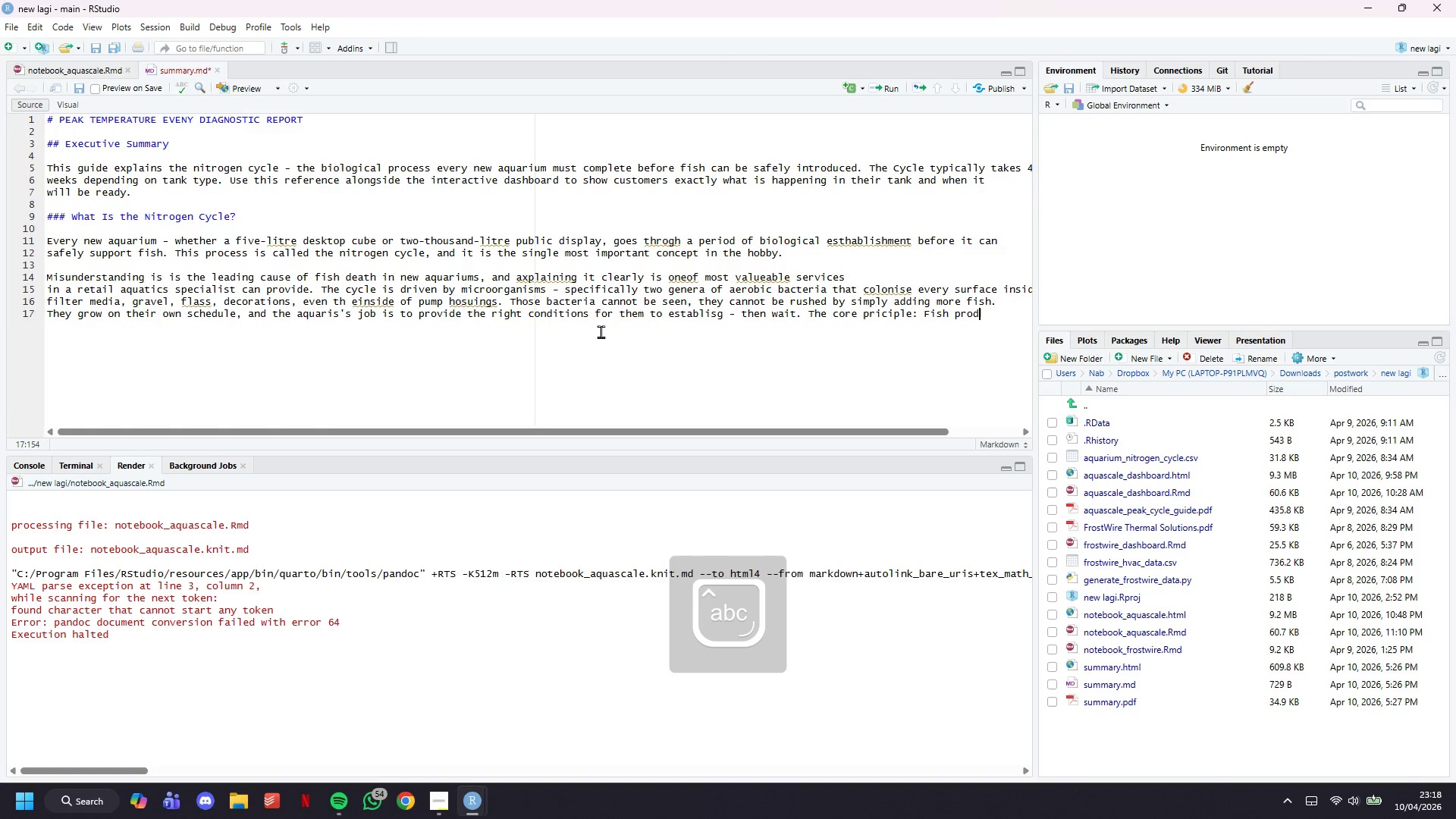 
key(Enter)
 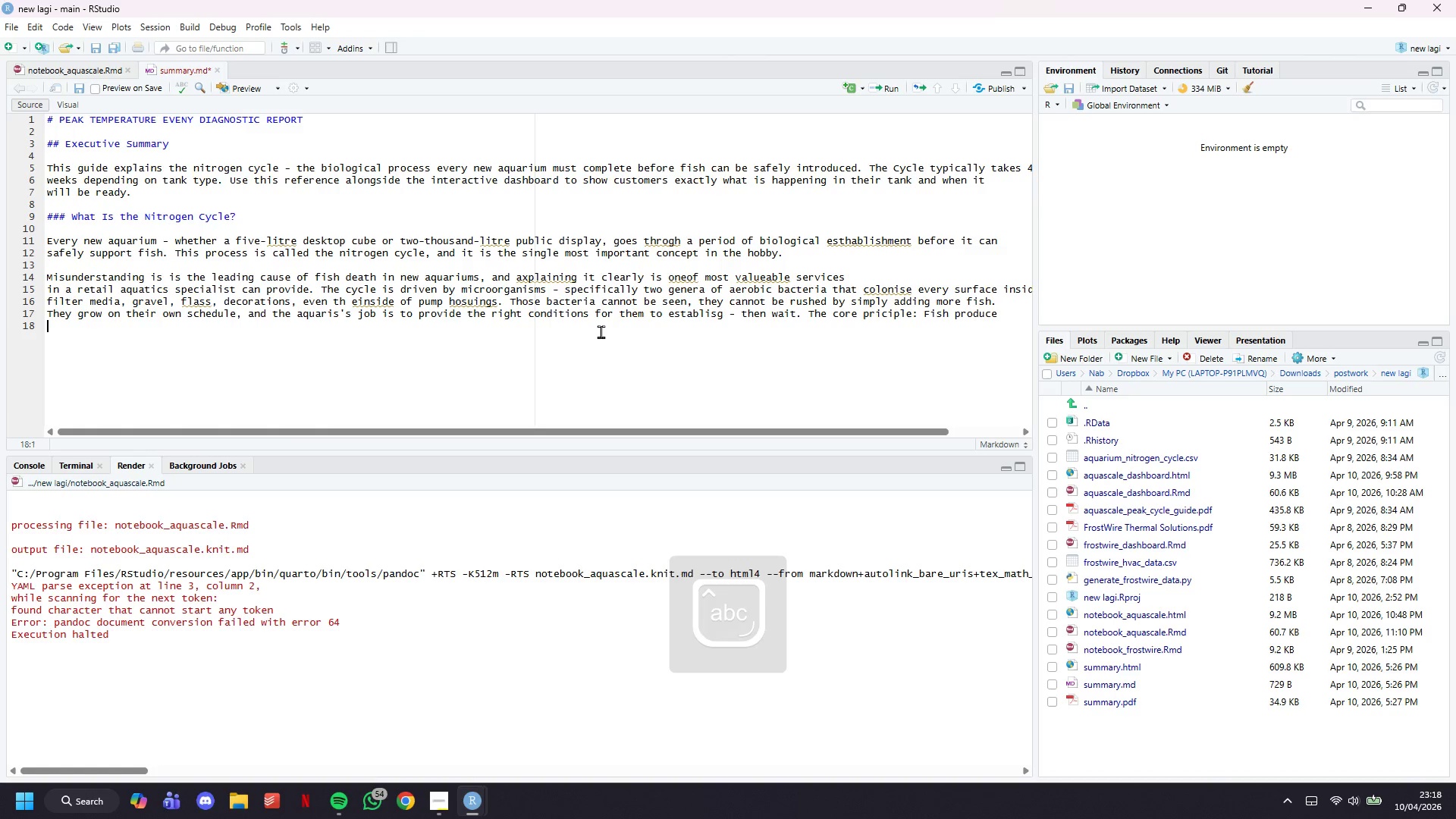 
type(ammonia continuosuly through their gii)
key(Backspace)
type(lls and waste.)
 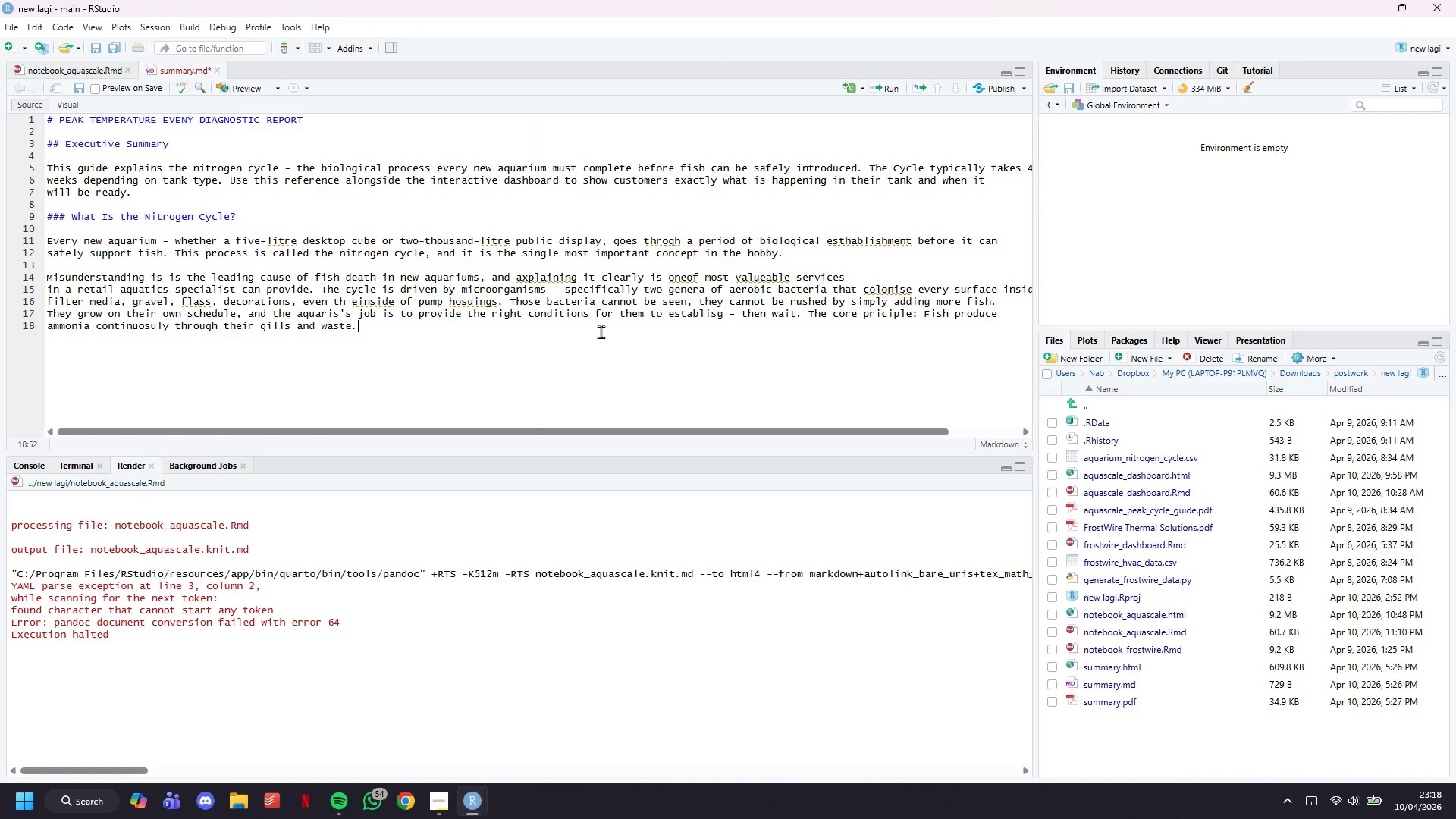 
key(Control+S)
 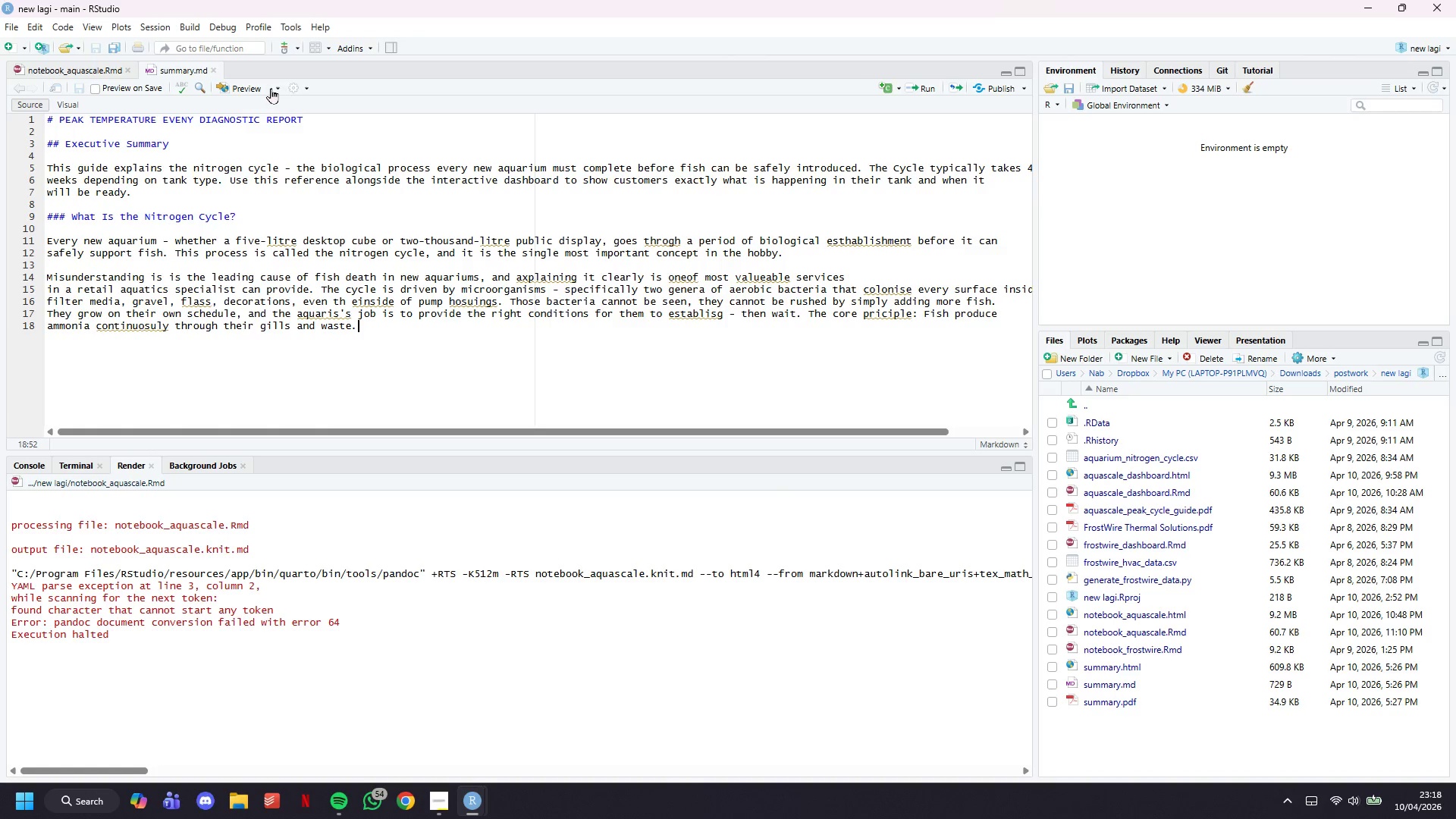 
left_click([248, 83])
 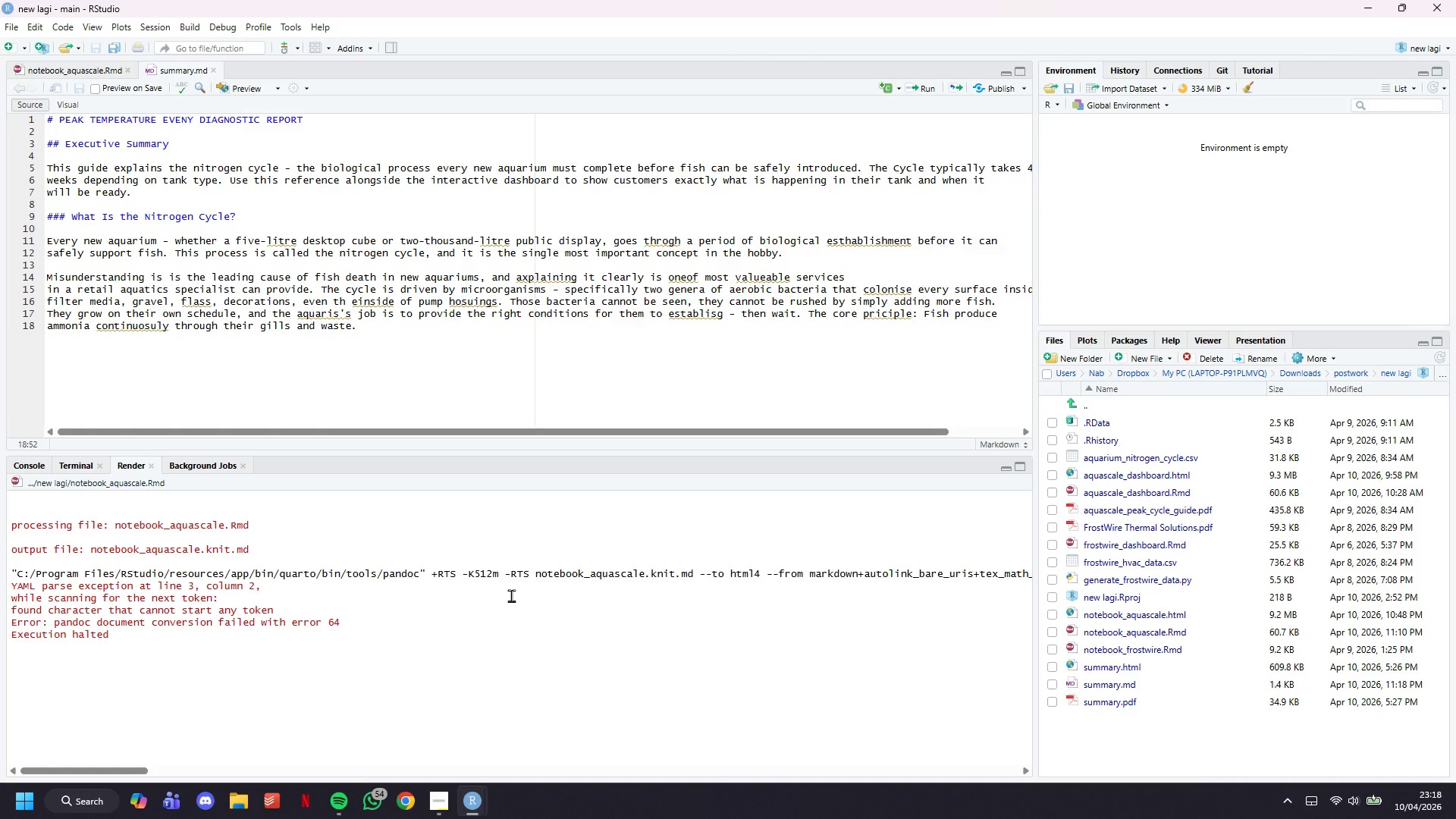 
left_click([233, 82])
 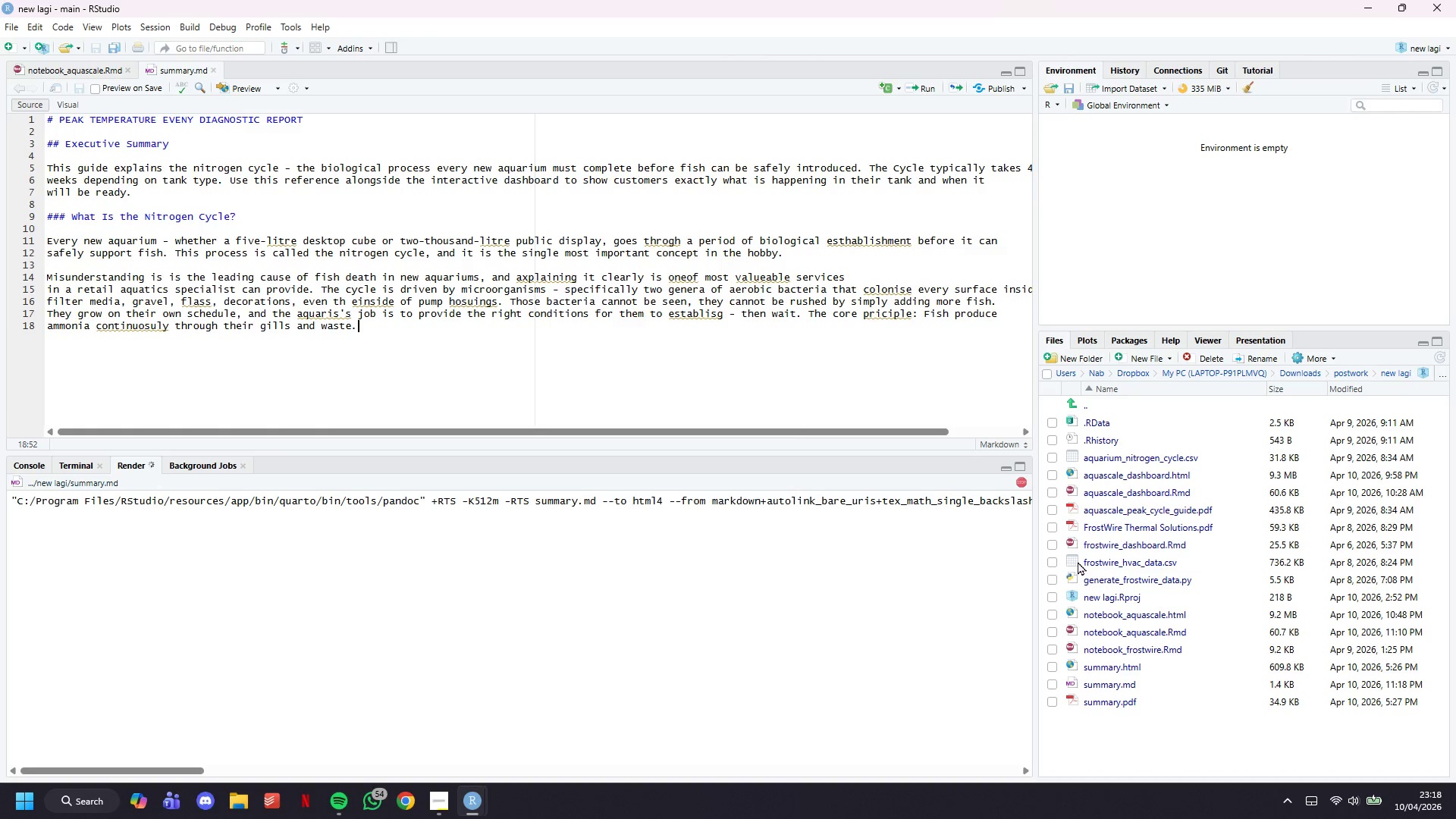 
wait(18.66)
 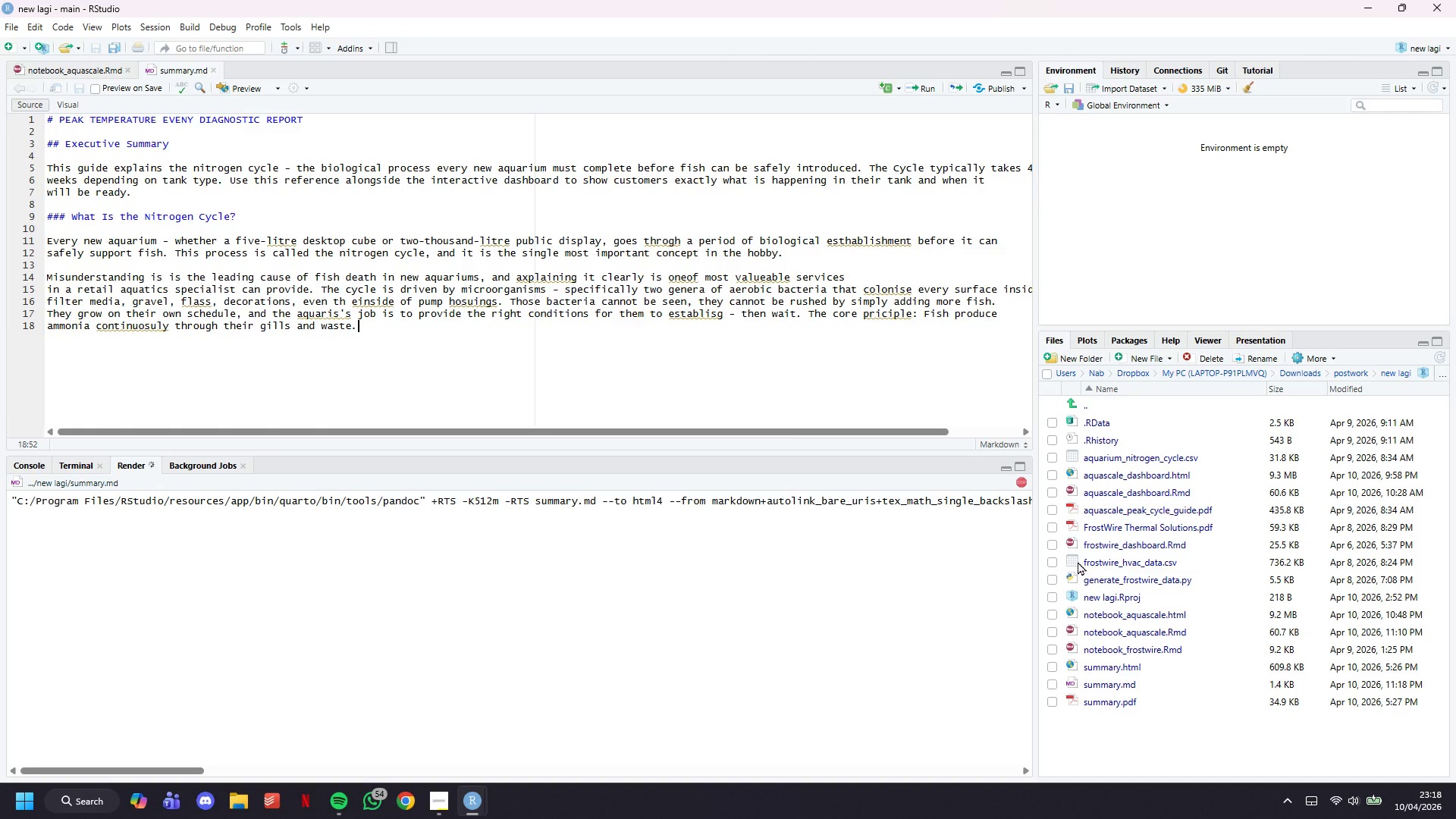 
left_click([1075, 30])
 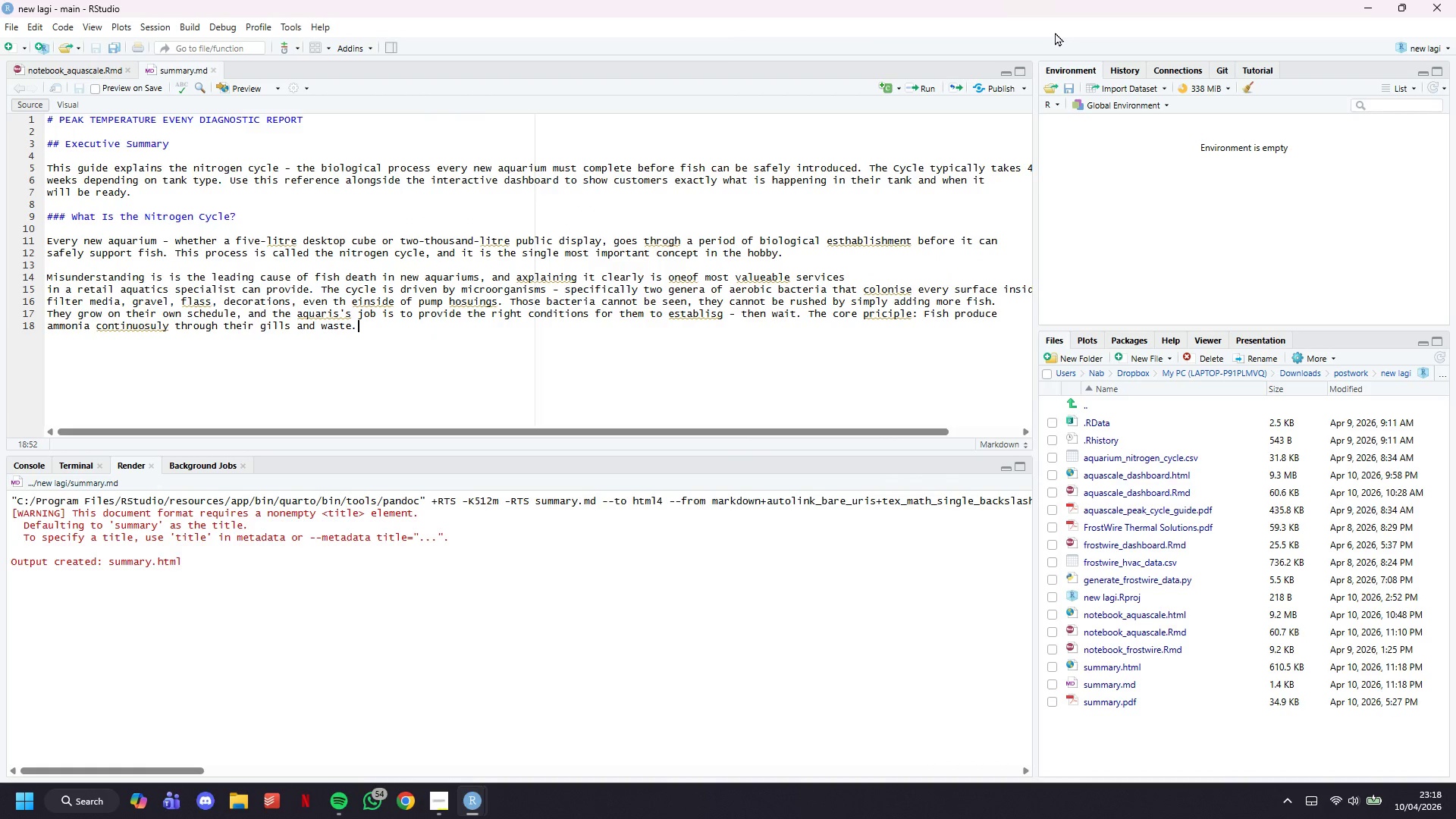 
wait(11.36)
 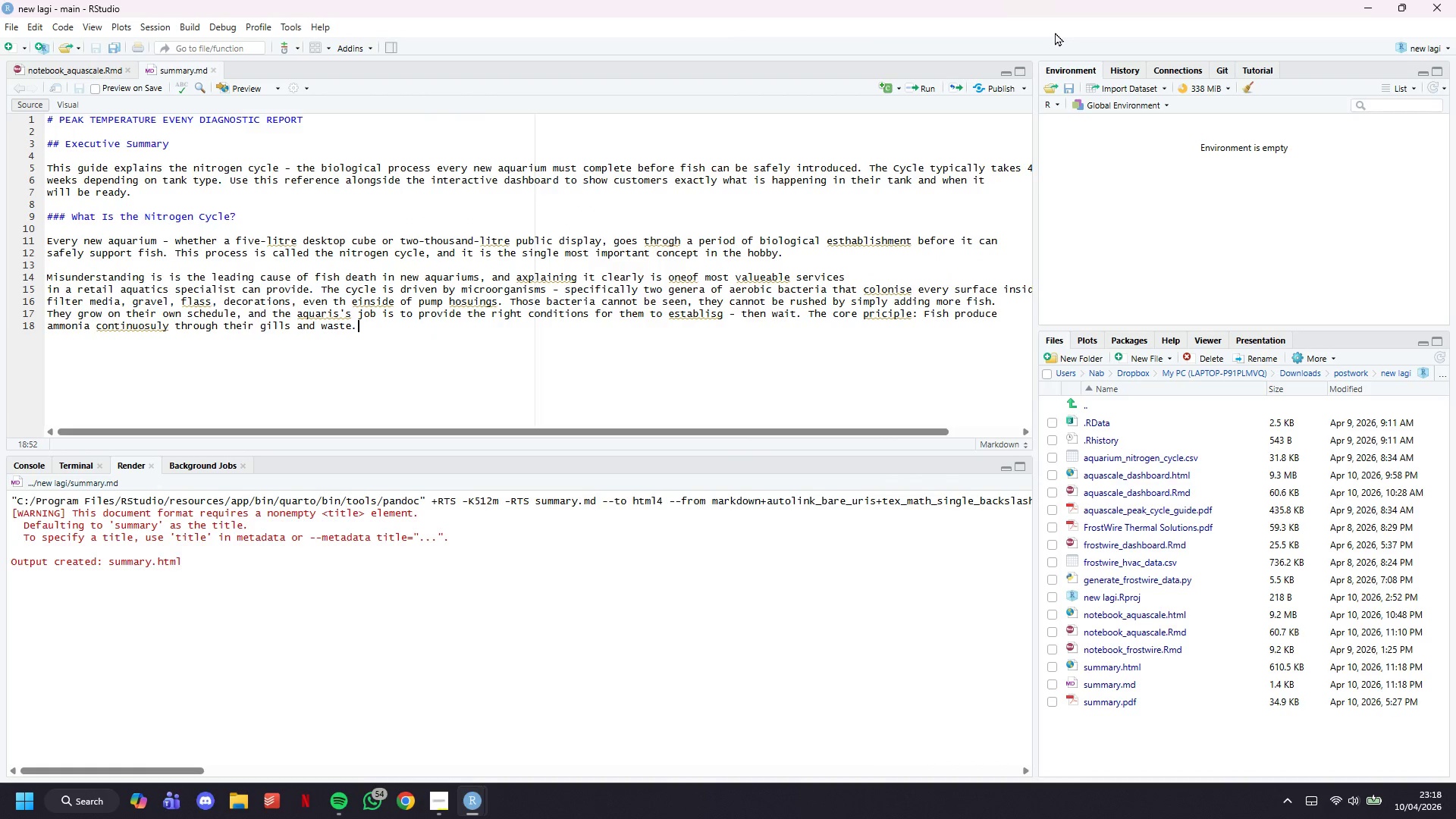 
key(Enter)
 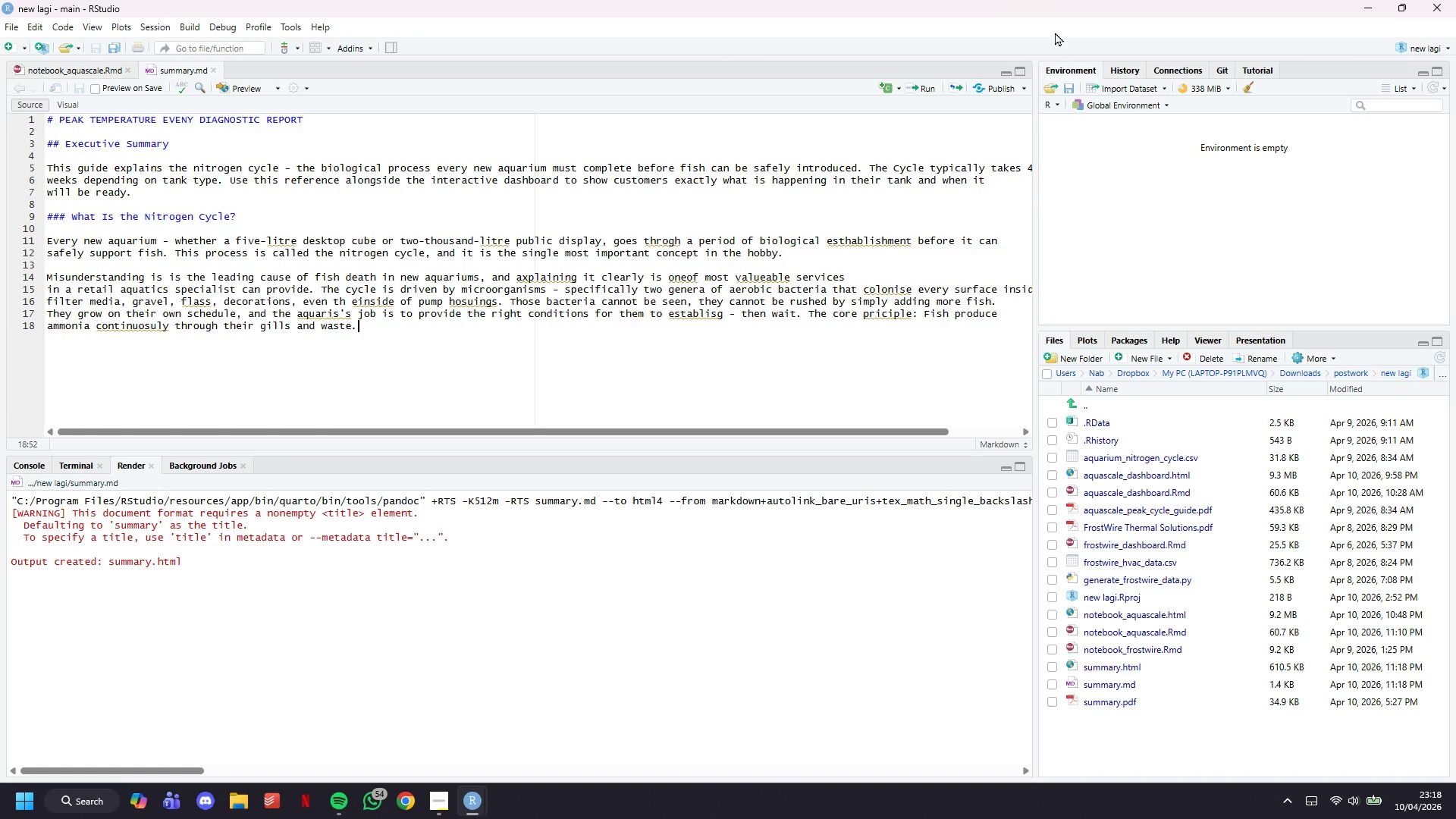 
key(Enter)
 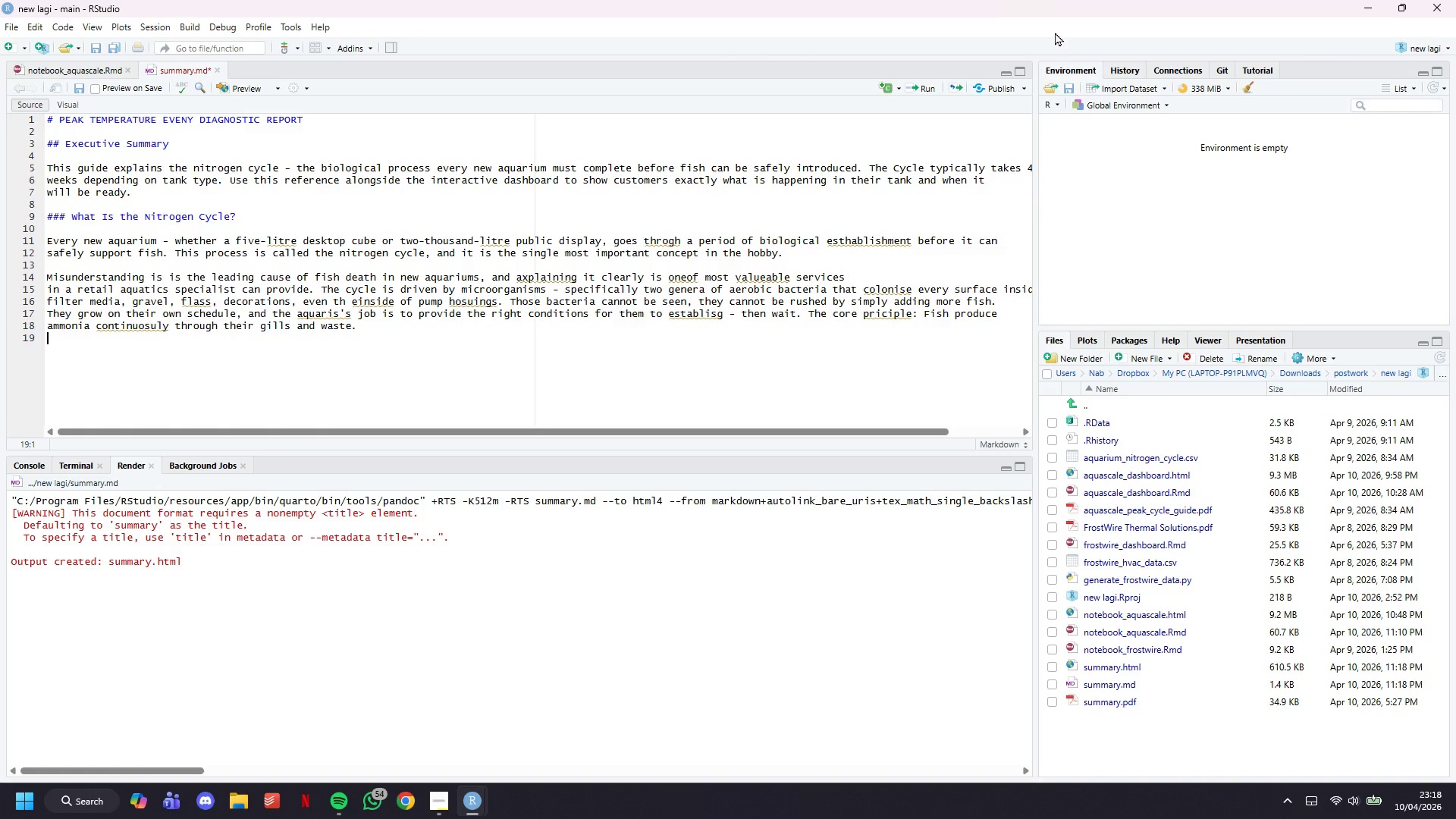 
key(Enter)
 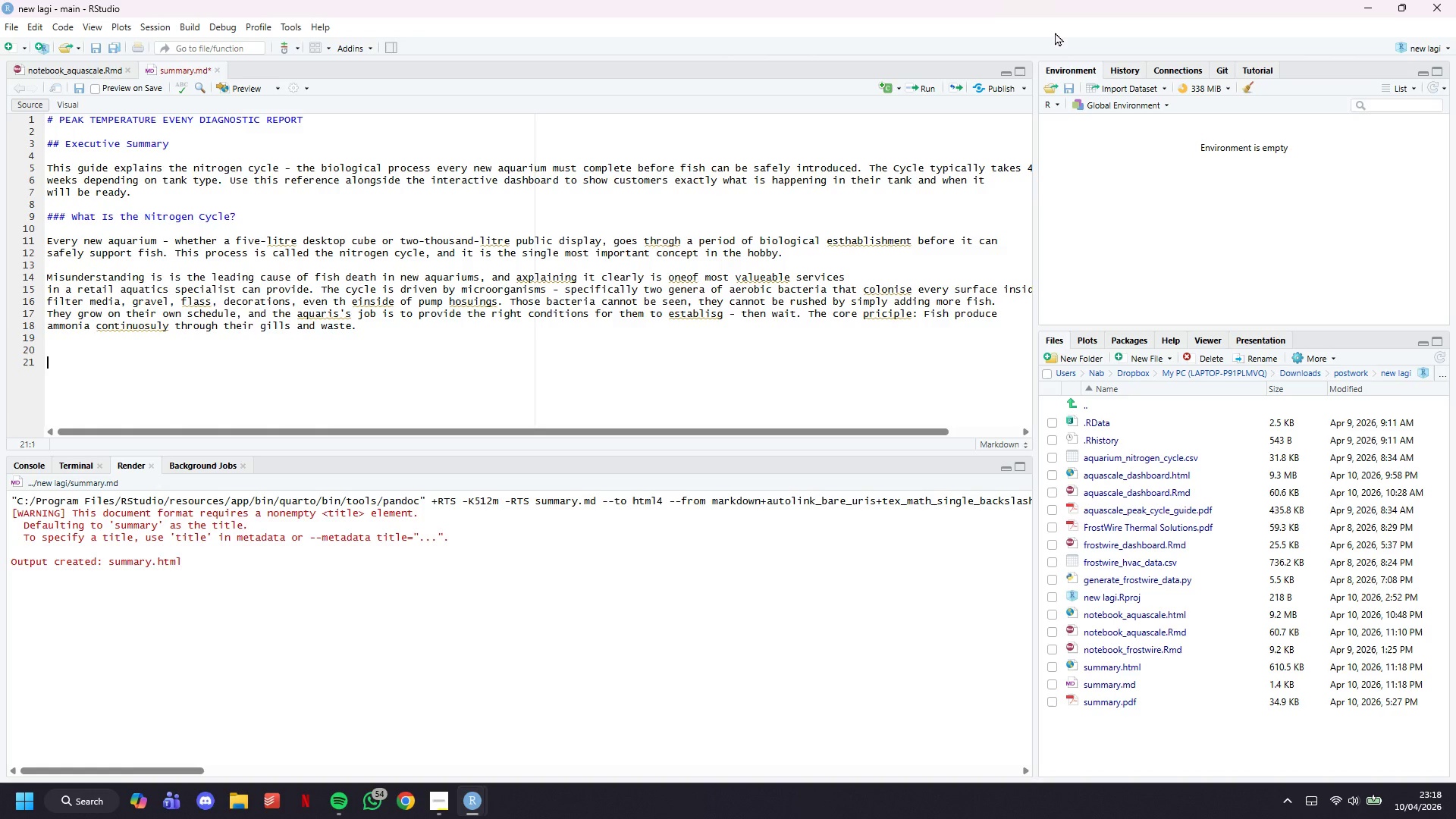 
type(####)
 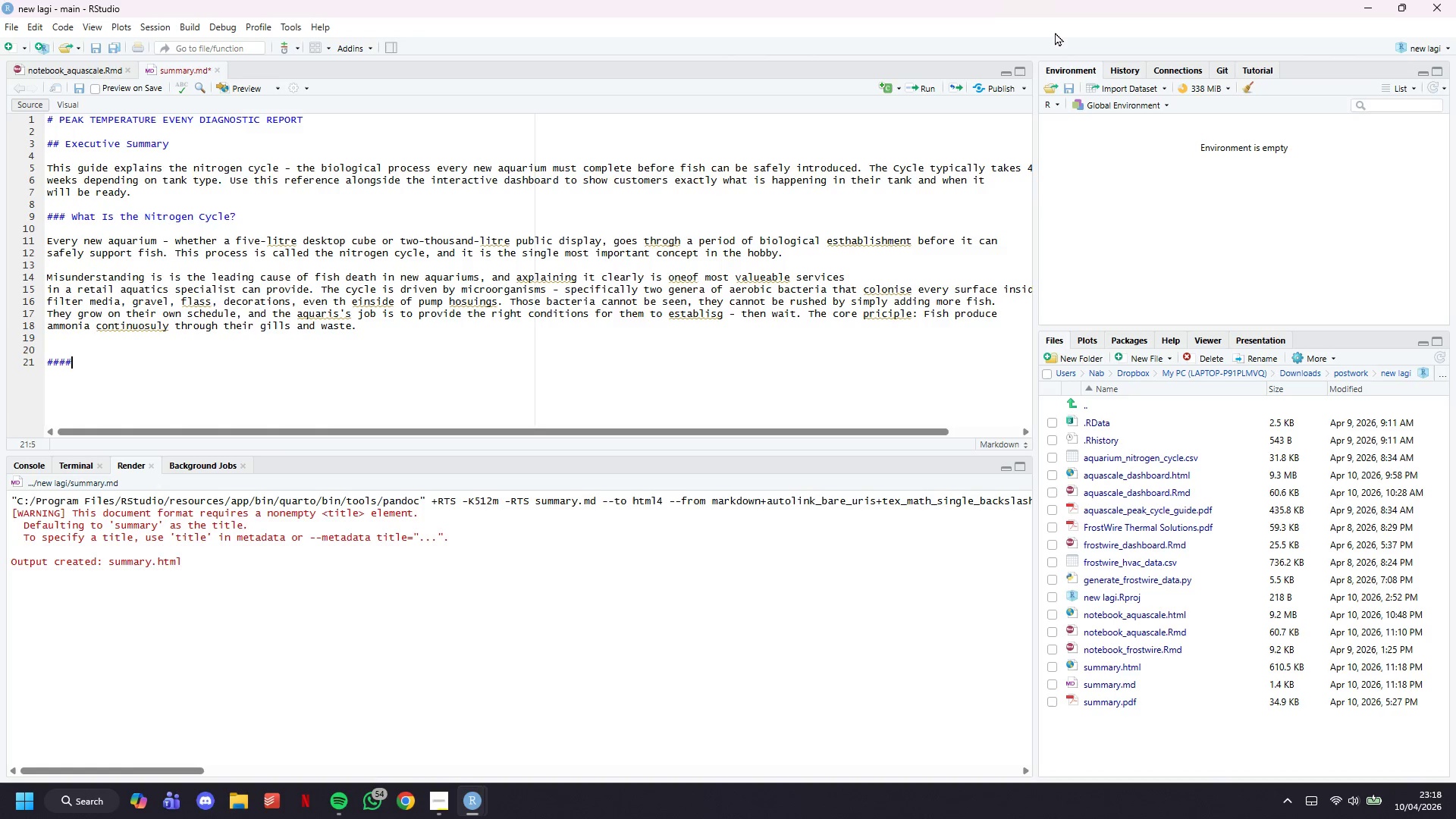 
key(ArrowUp)
 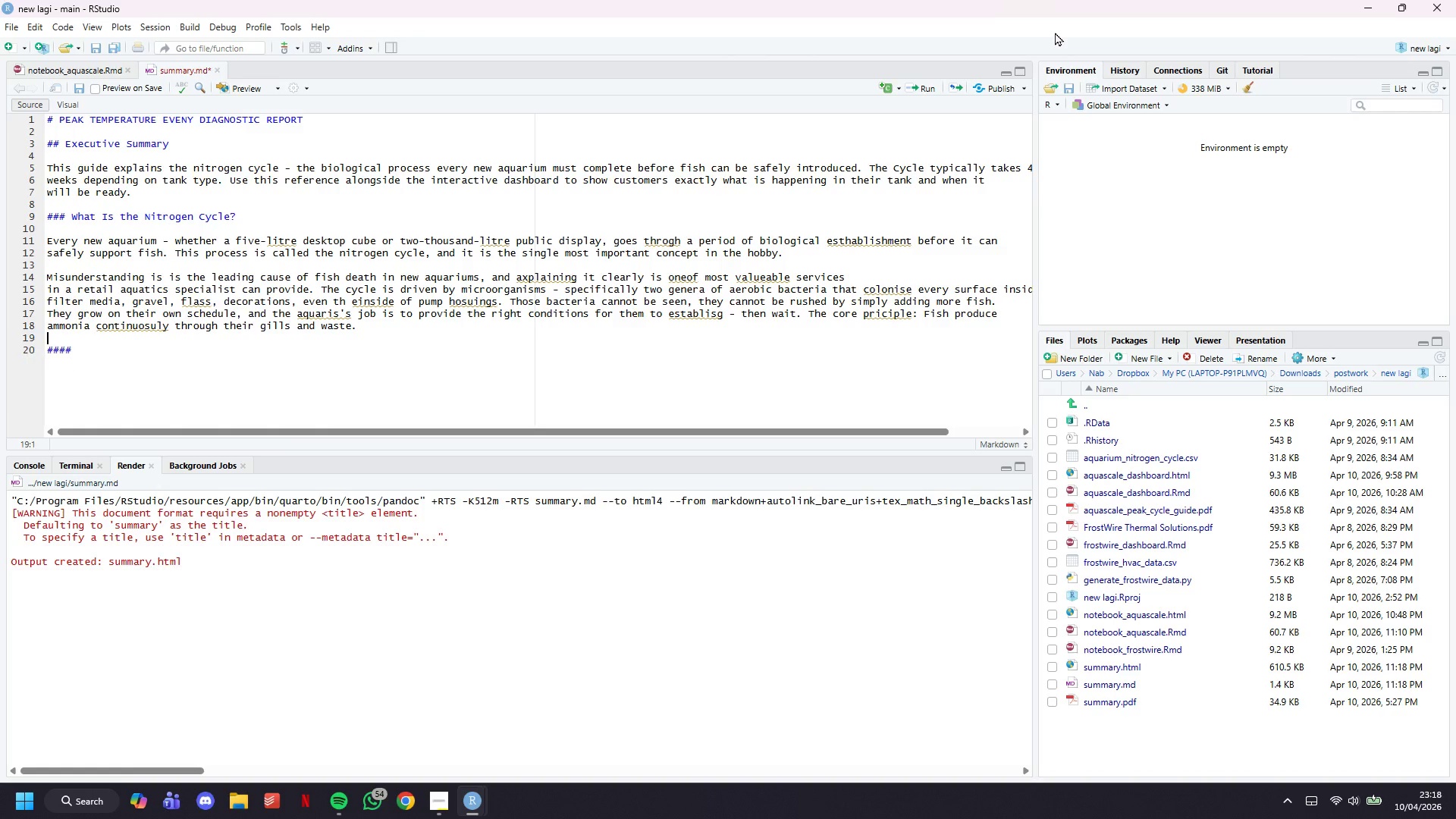 
key(Backspace)
 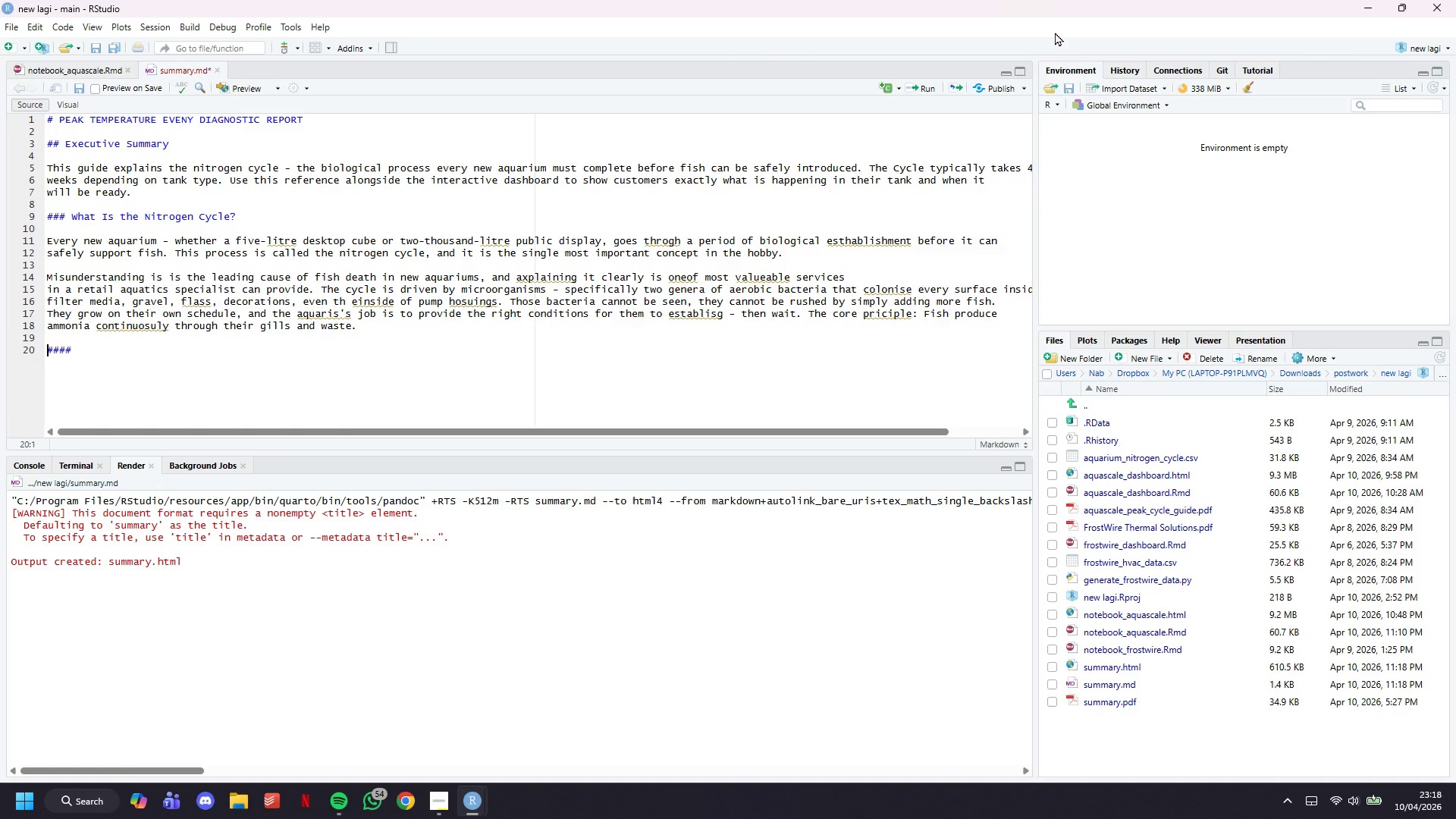 
key(ArrowDown)
 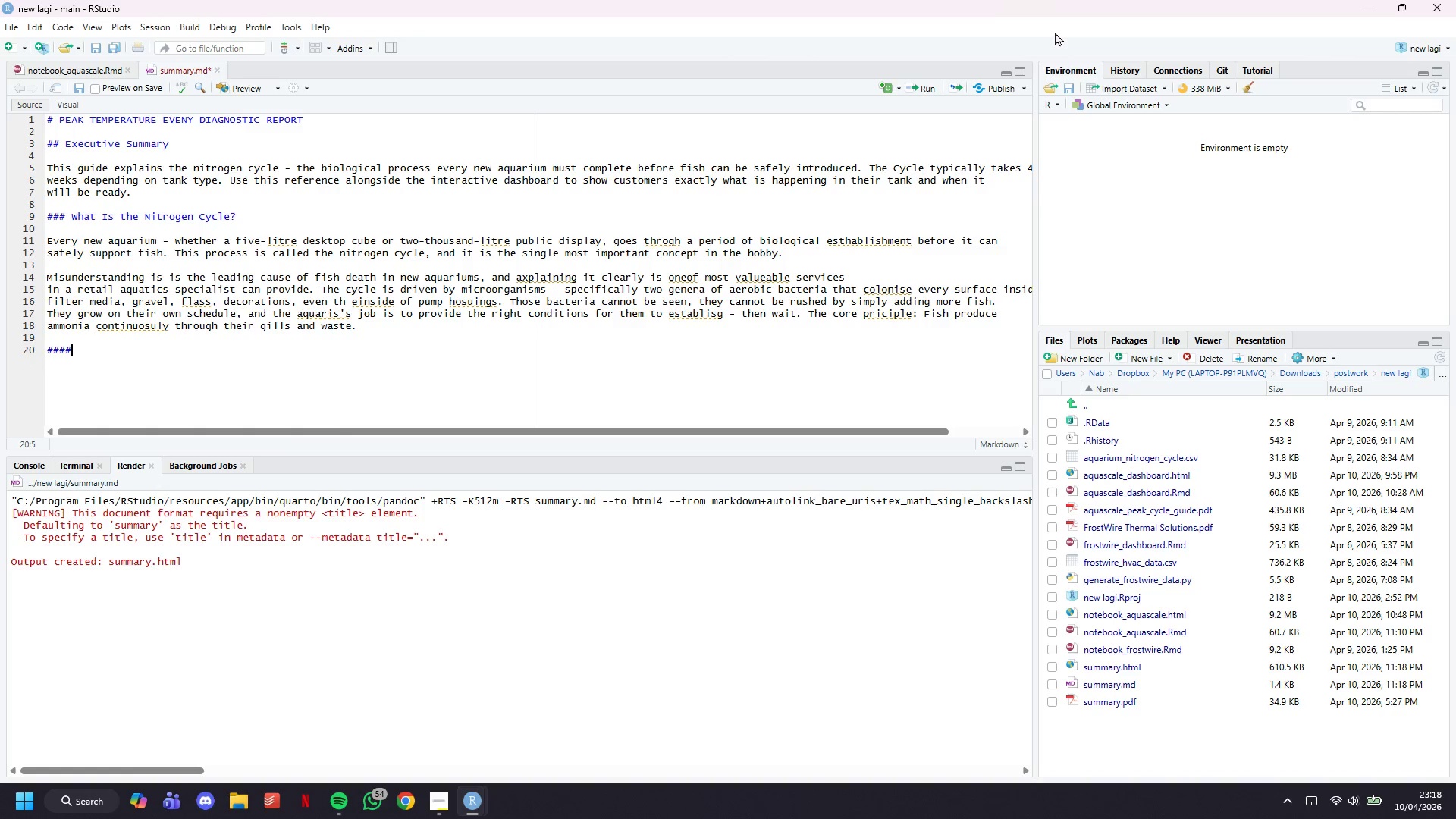 
key(ArrowDown)
 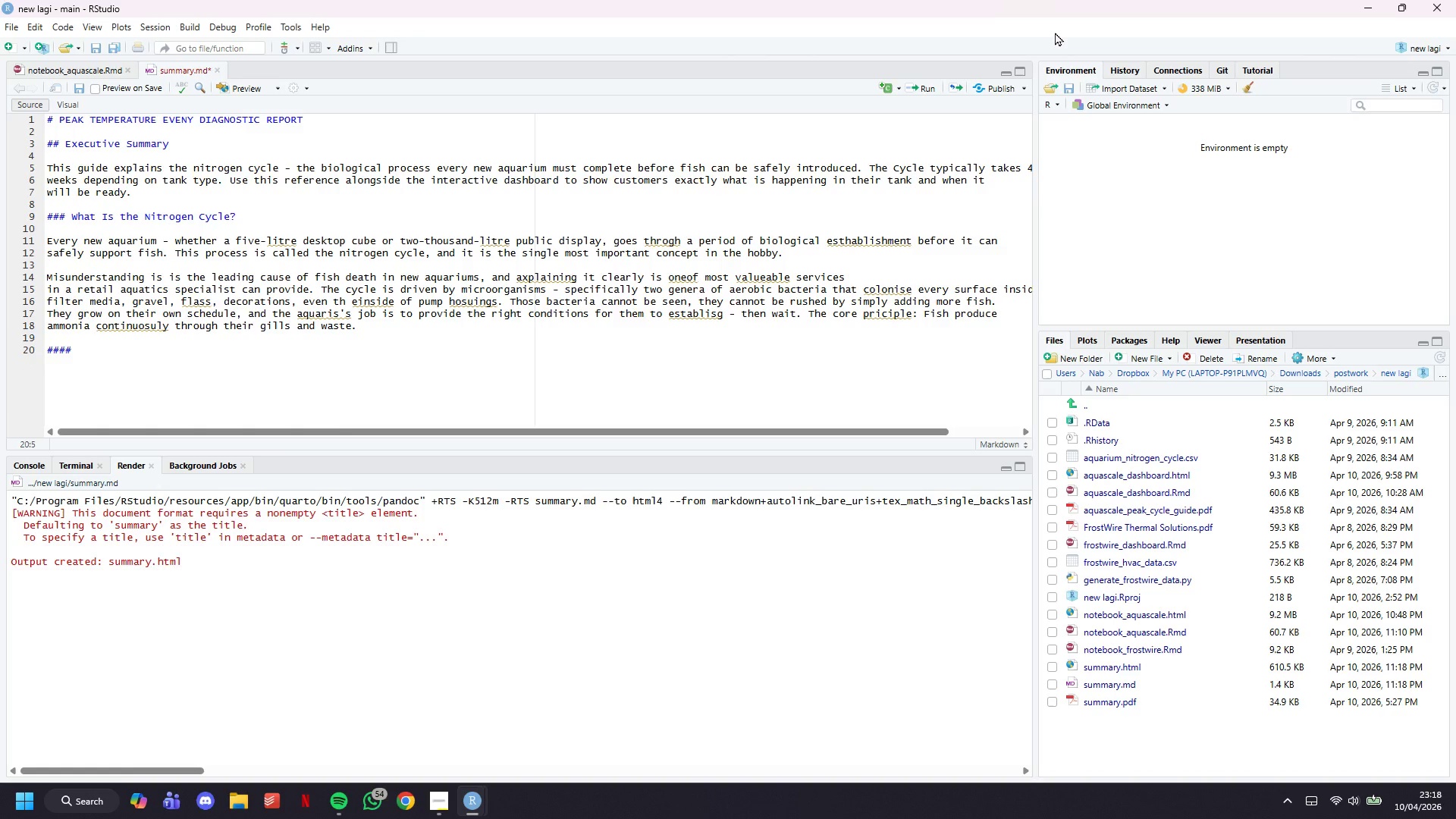 
type( **)
 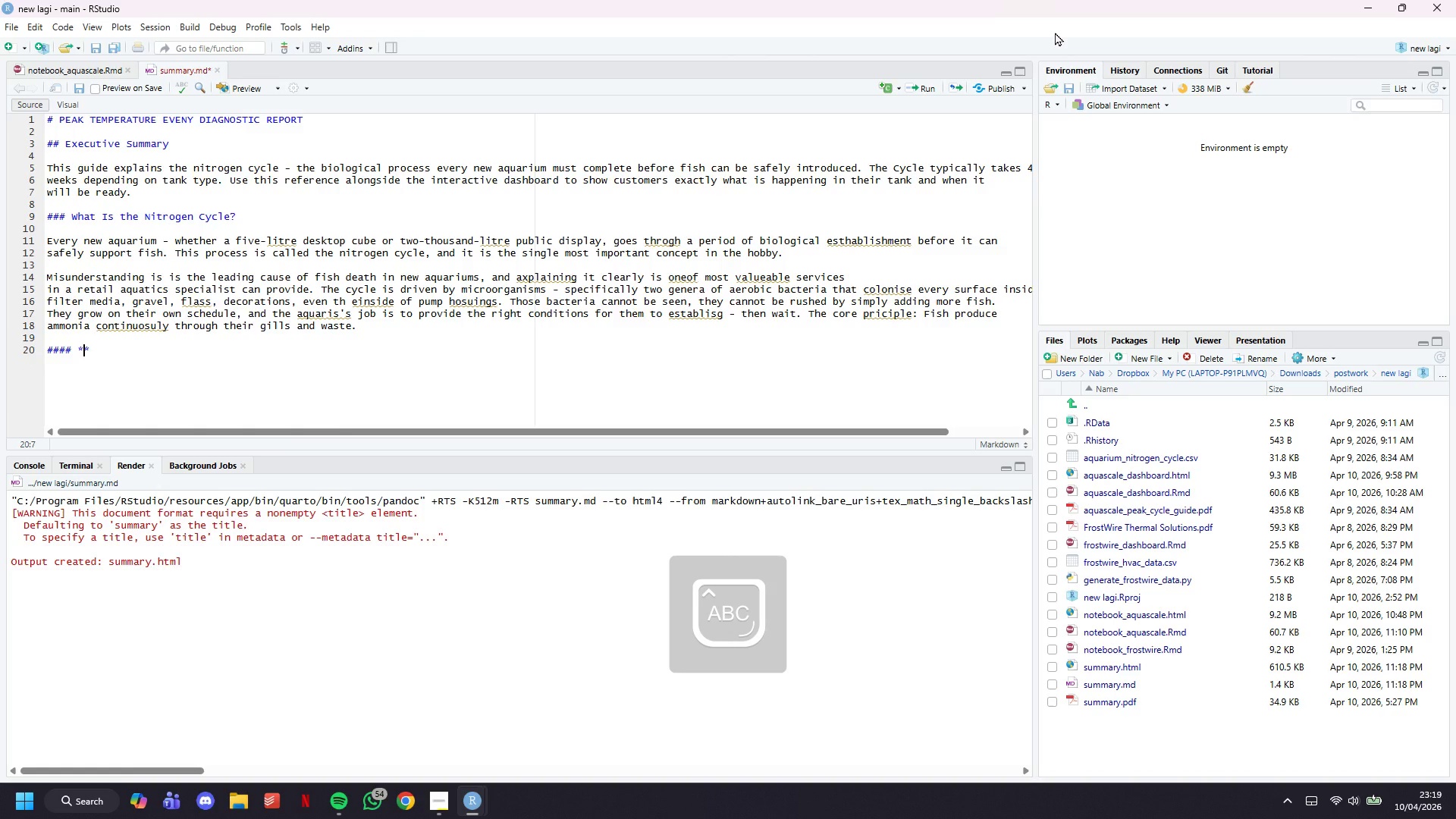 
 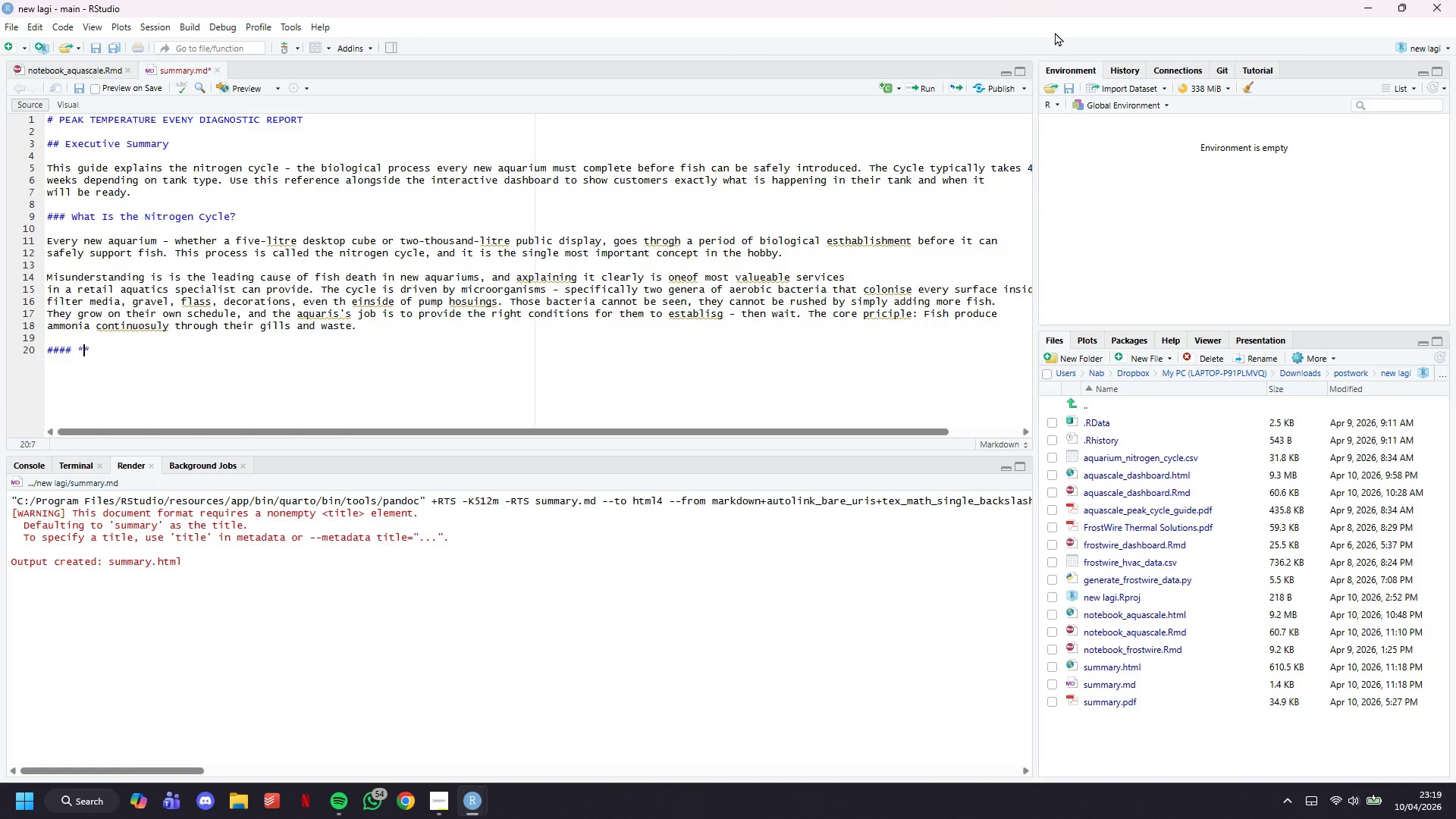 
key(ArrowLeft)
 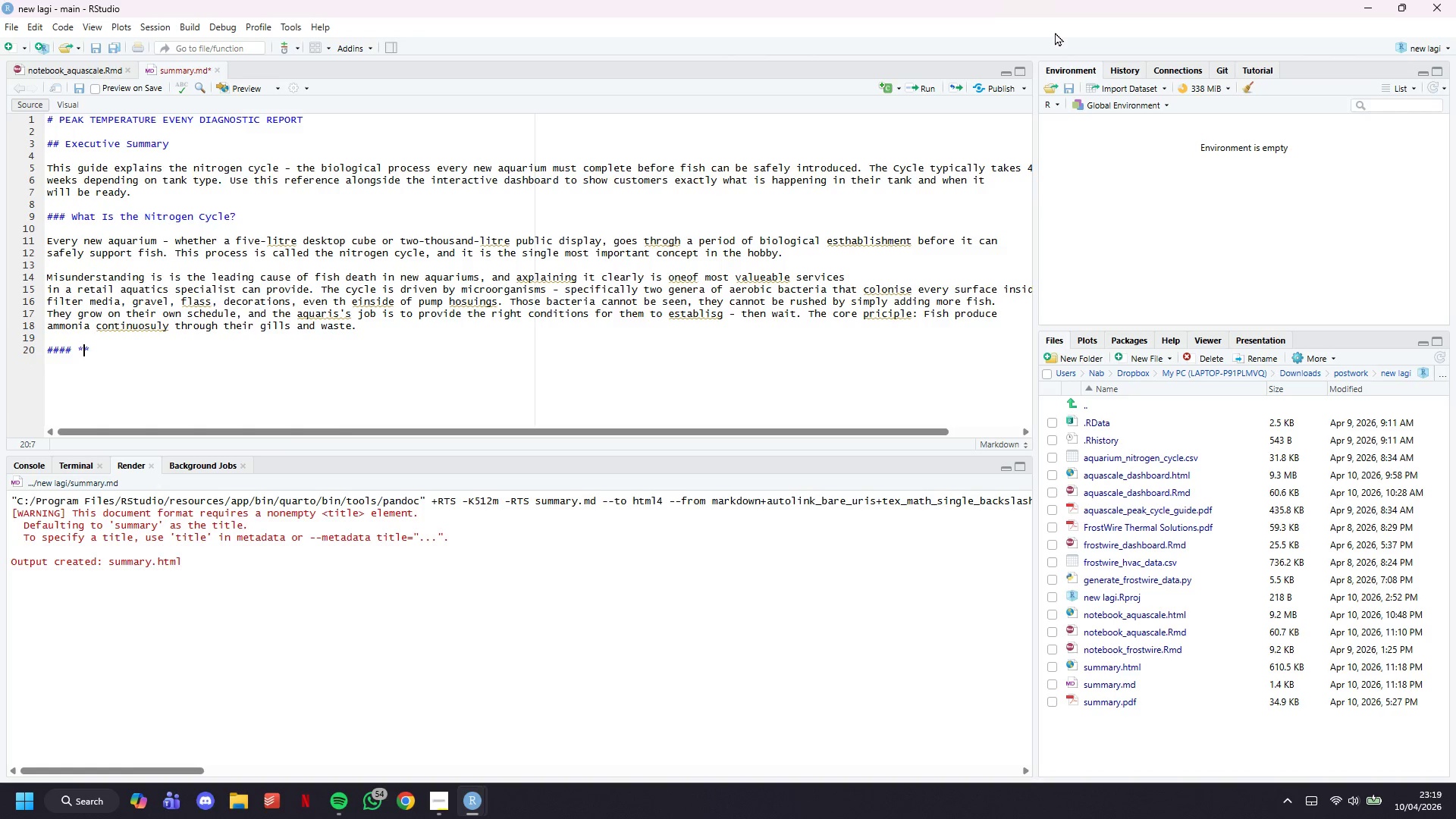 
type(The Core Prico)
key(Backspace)
type(io)
key(Backspace)
type(ple:)
 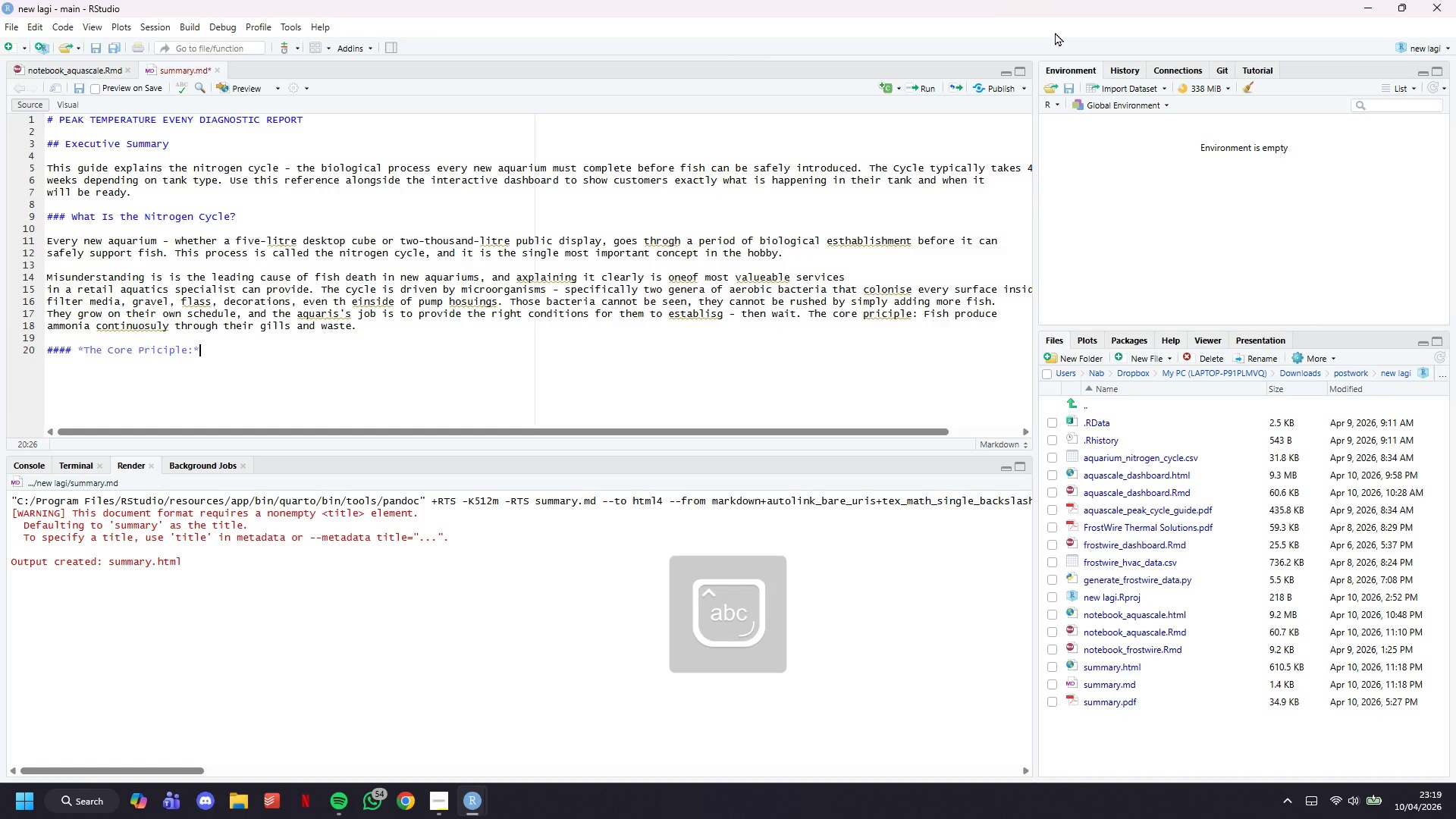 
key(ArrowRight)
 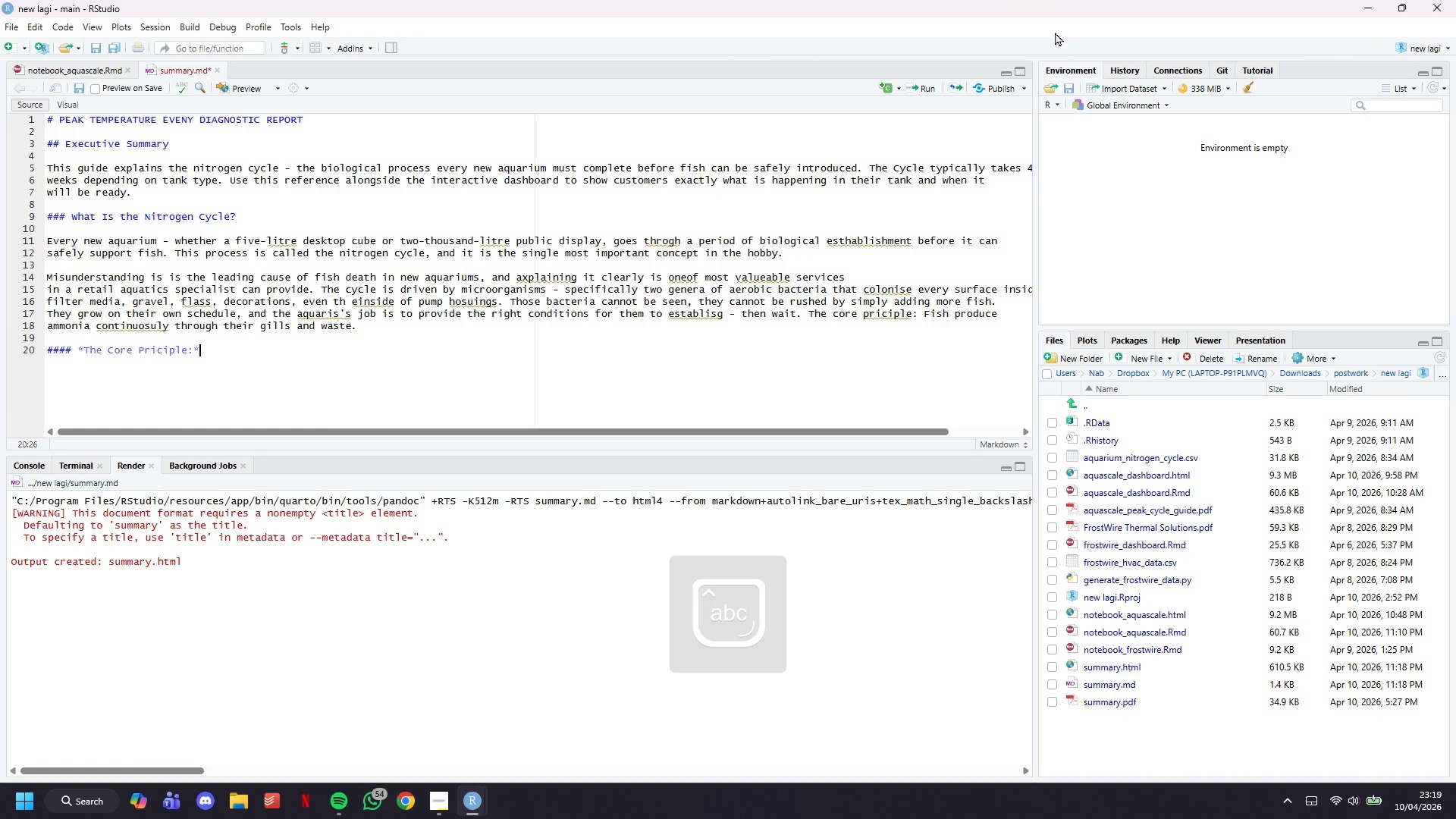 
type( Fisg)
key(Backspace)
type(h produce ammonia continously )
 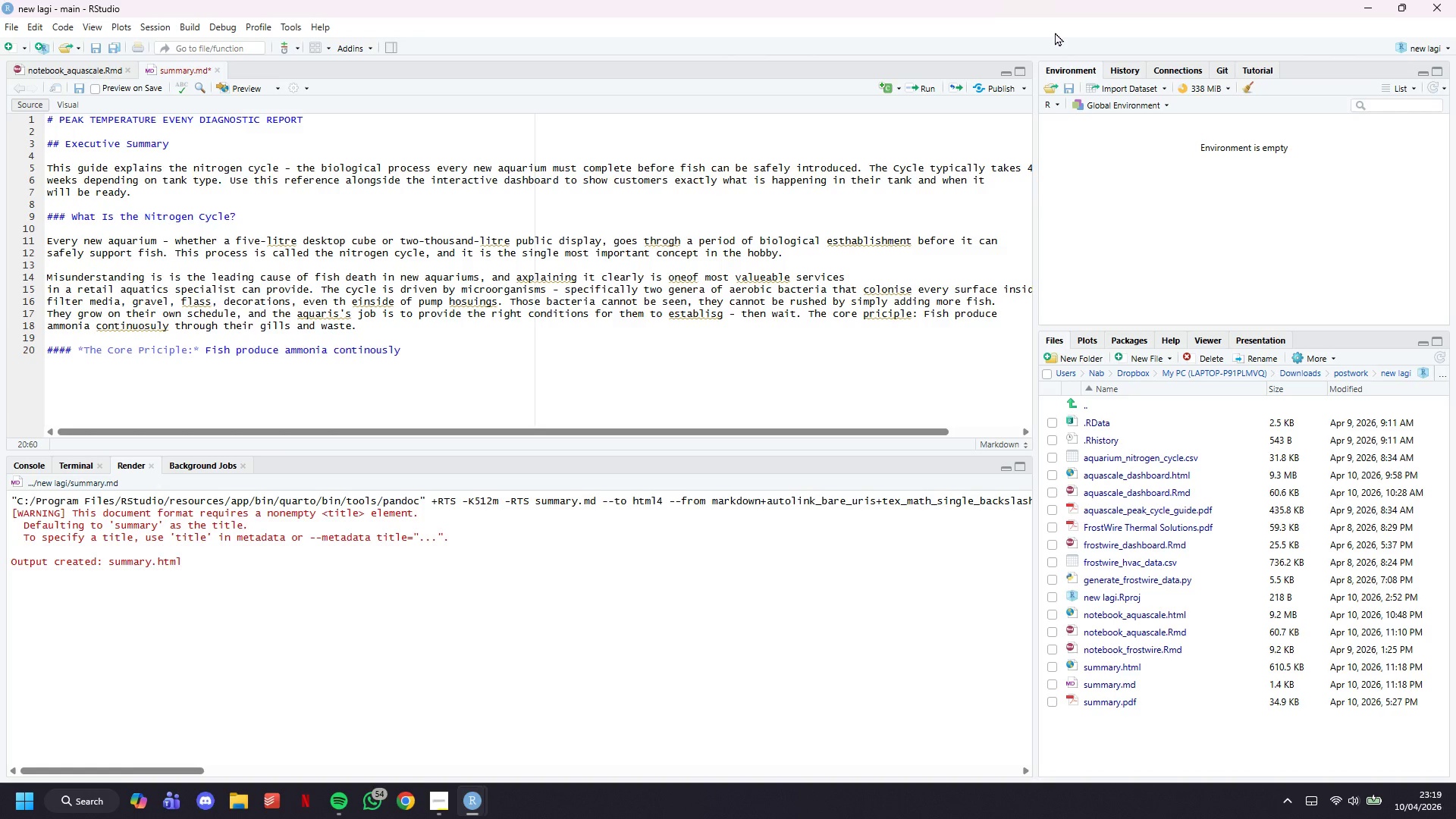 
hold_key(key=Backspace, duration=0.56)
 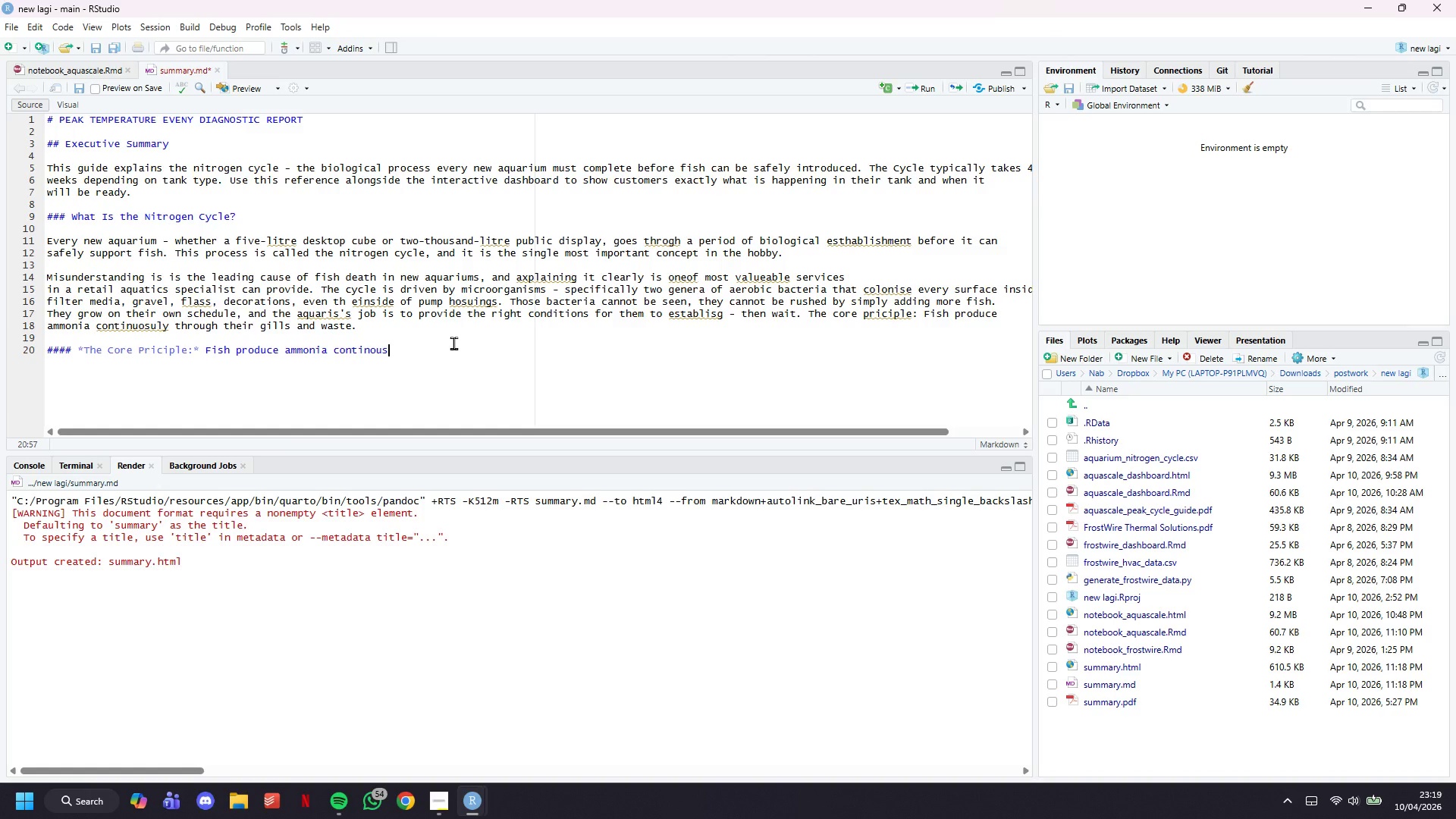 
left_click_drag(start_coordinate=[448, 338], to_coordinate=[807, 308])
 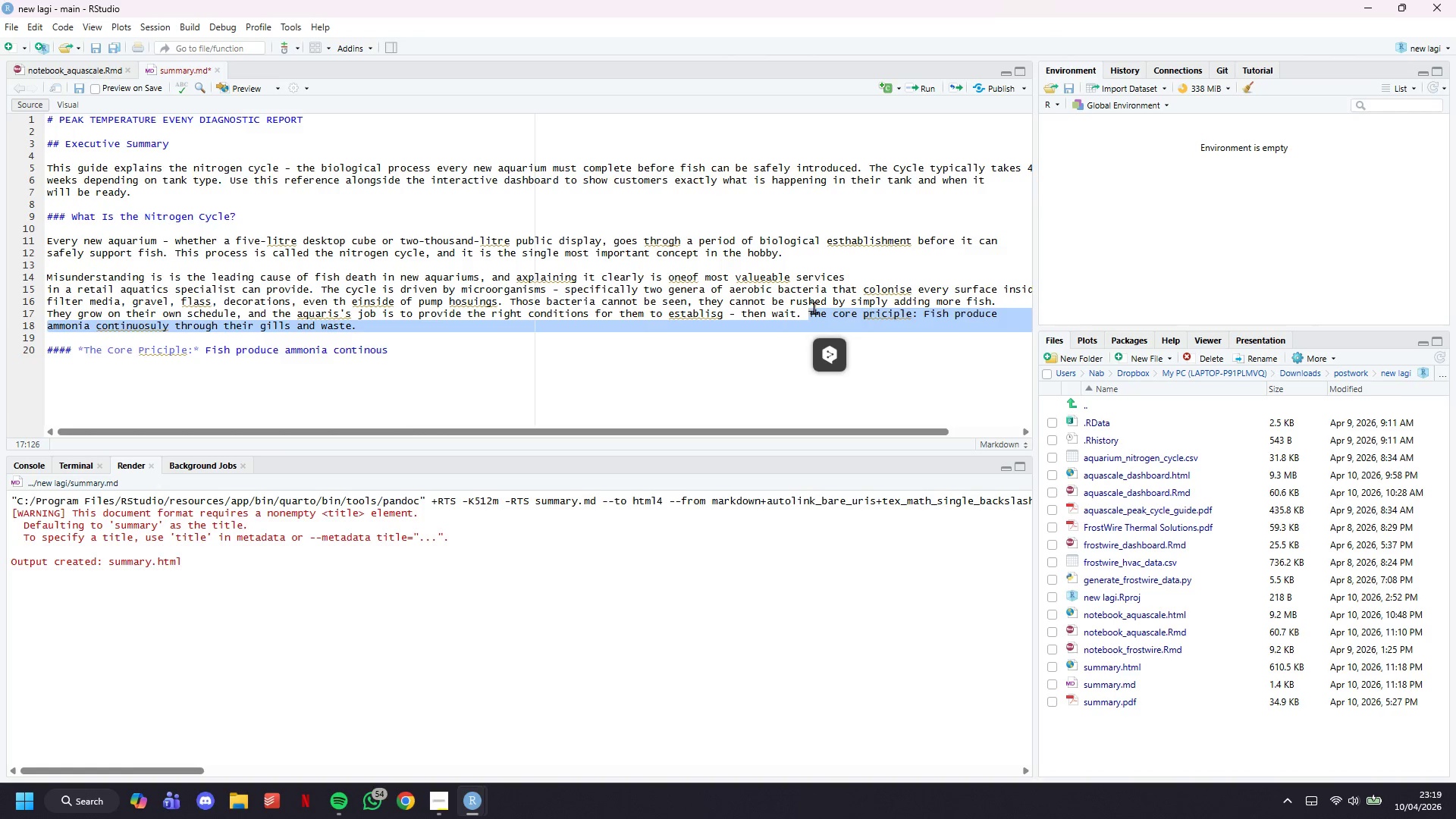 
key(Backspace)
 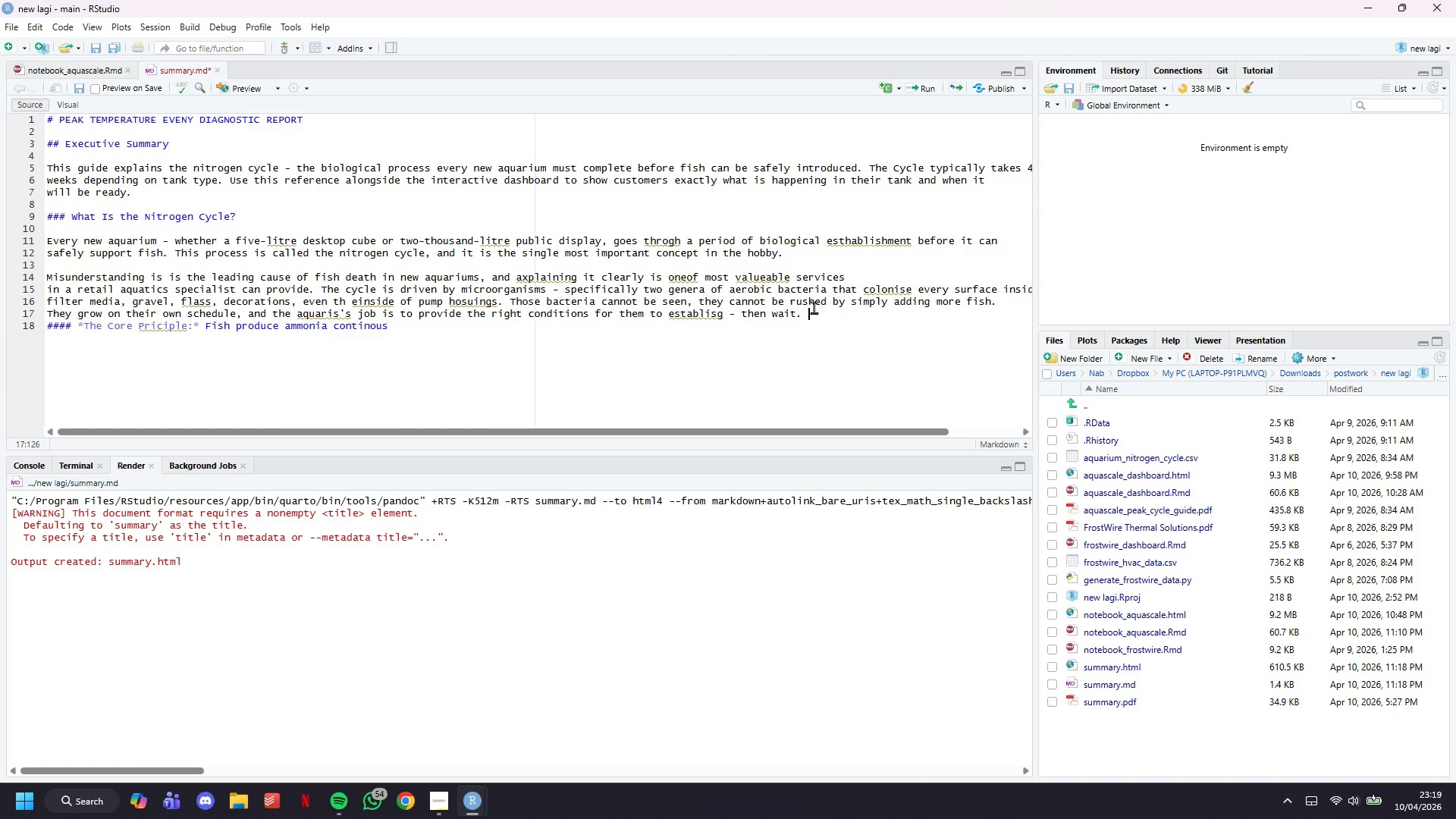 
key(ArrowDown)
 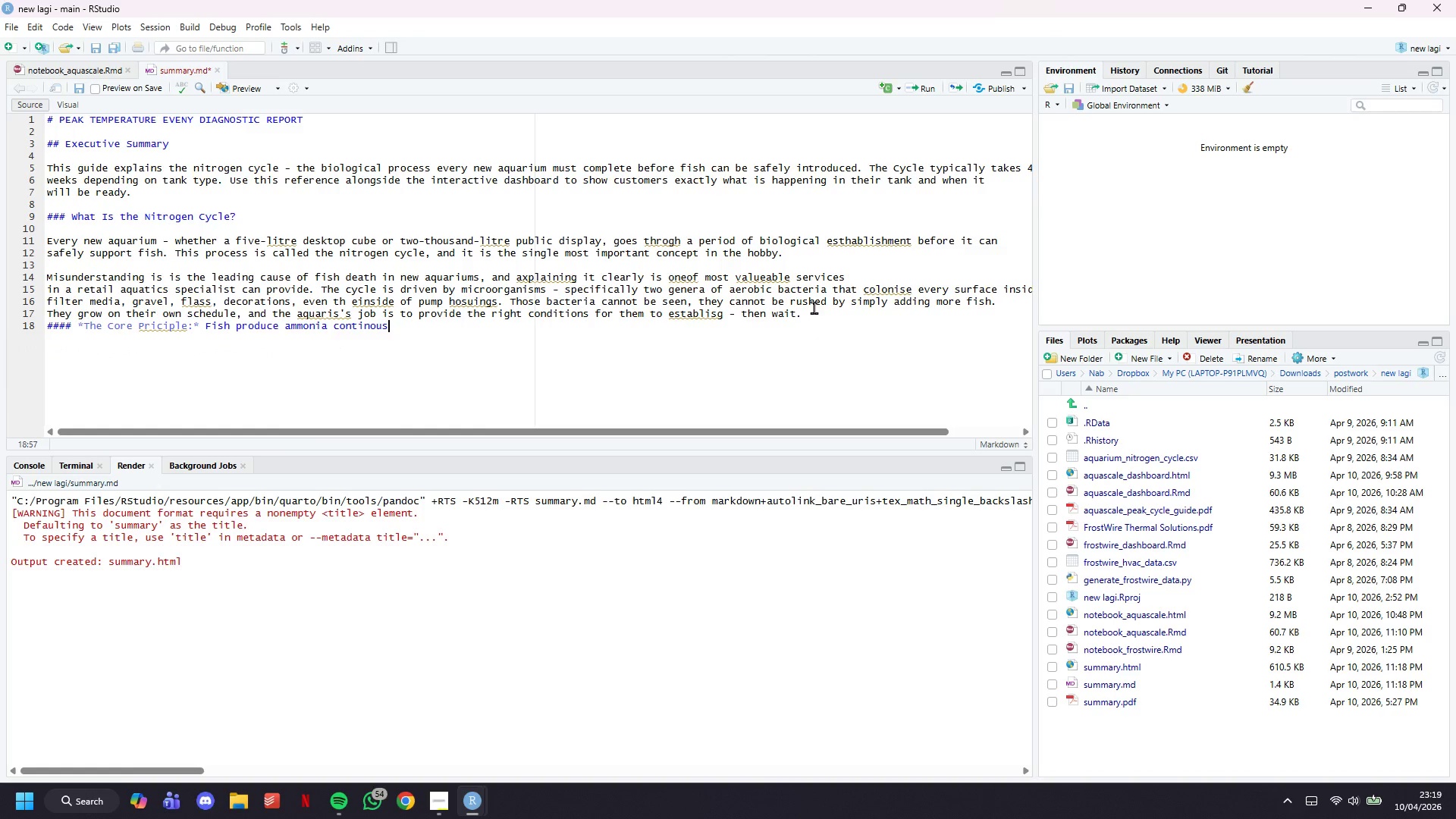 
hold_key(key=ArrowLeft, duration=1.51)
 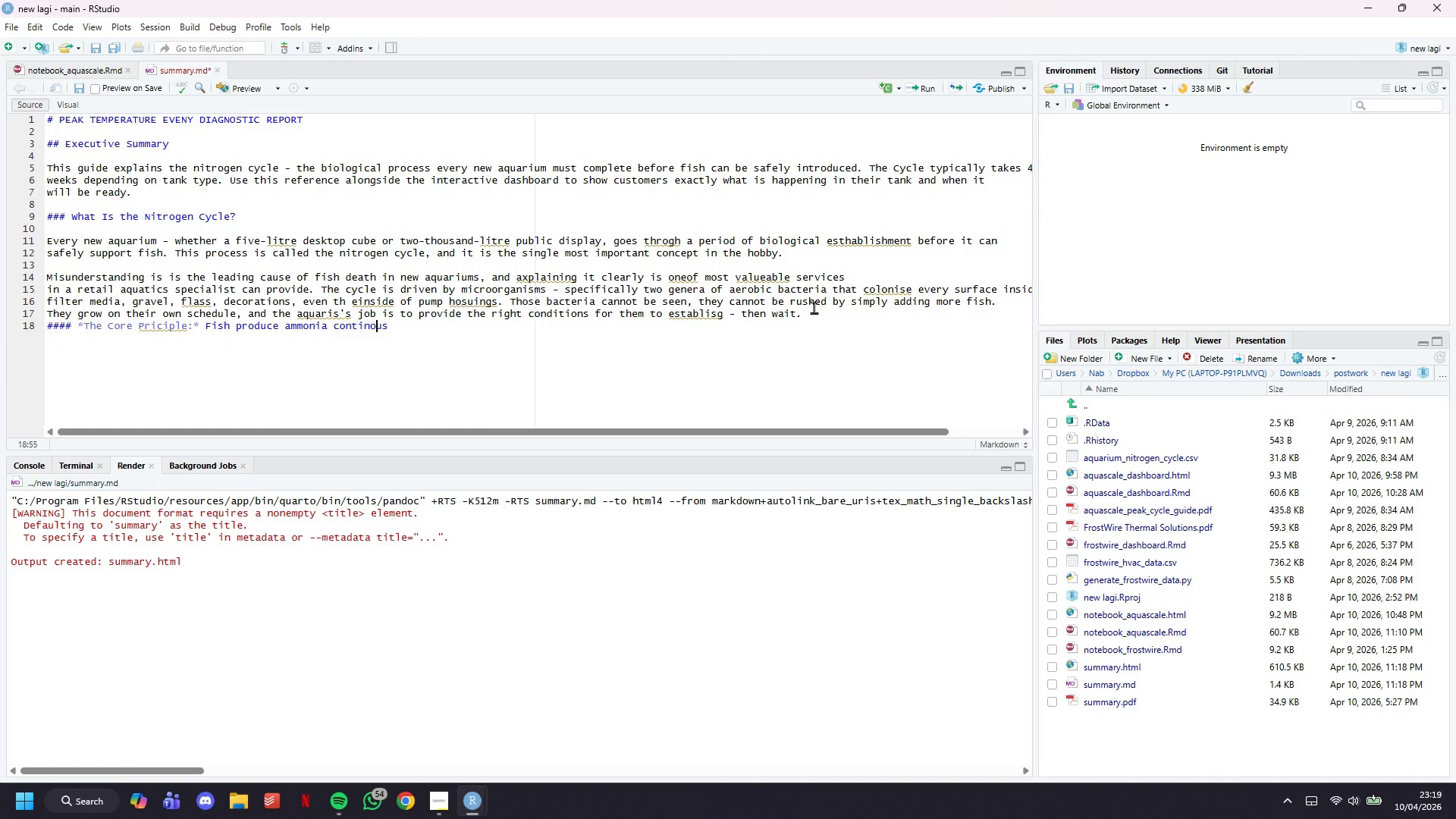 
key(ArrowLeft)
 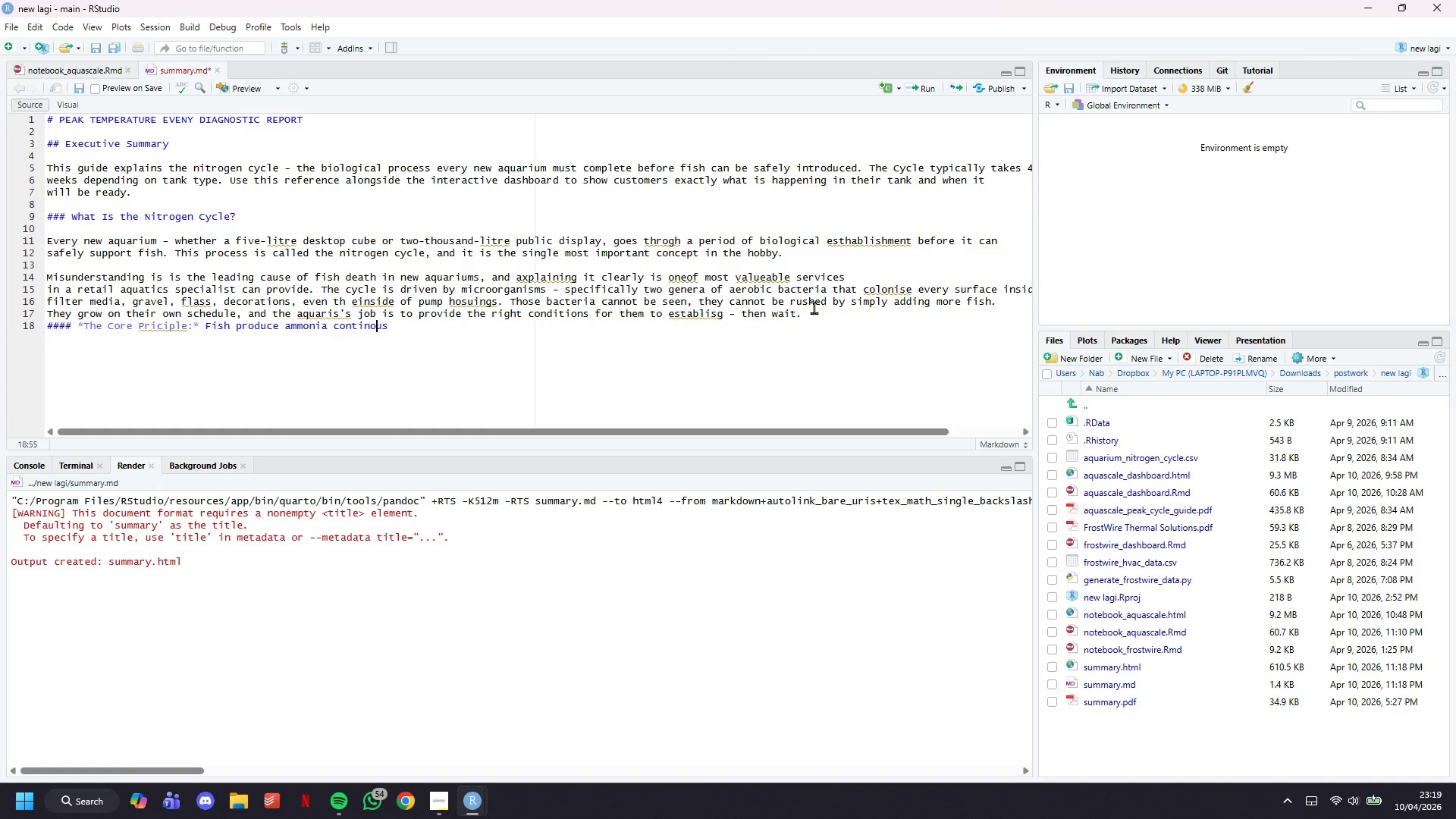 
key(ArrowRight)
 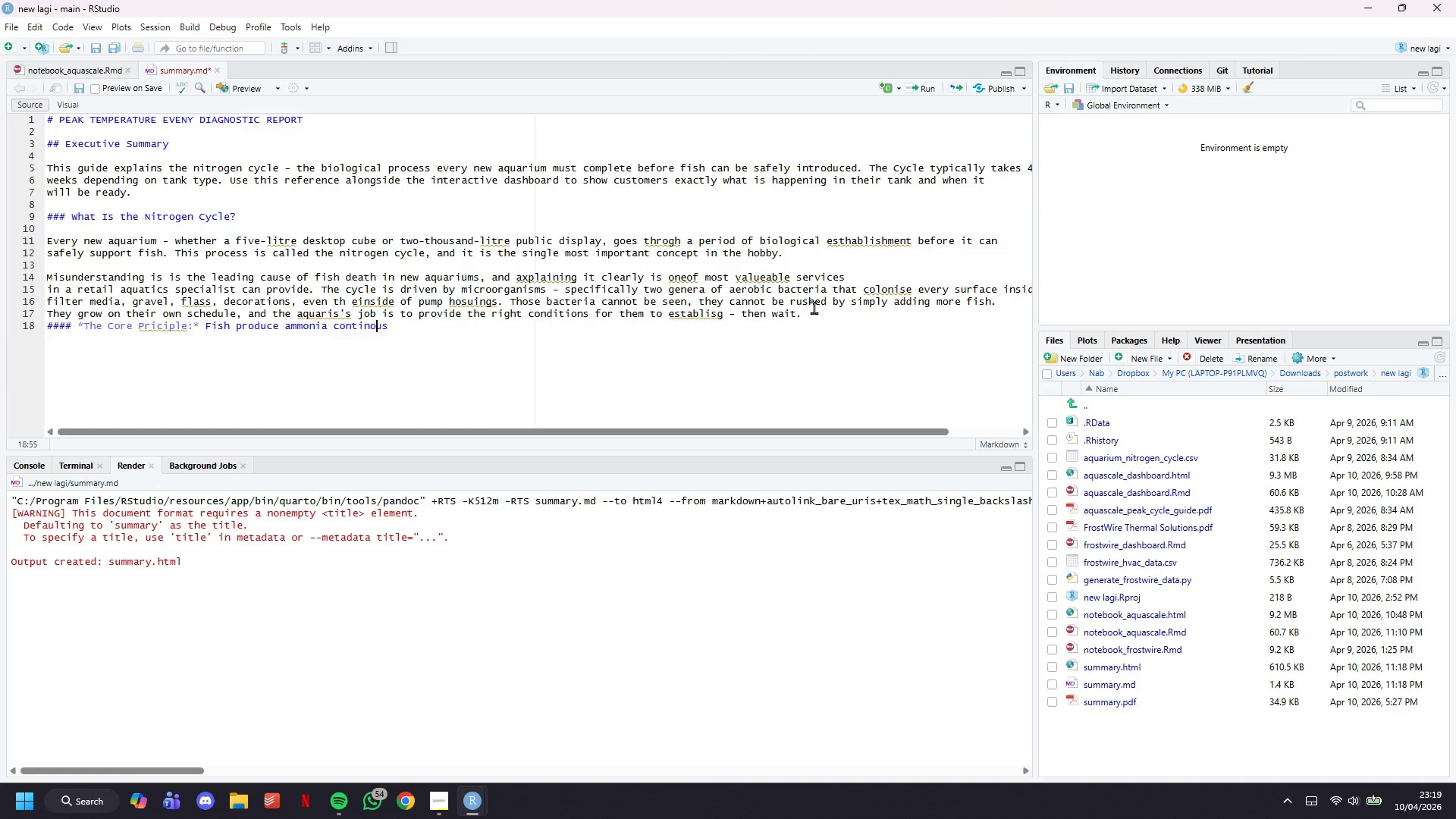 
key(ArrowRight)
 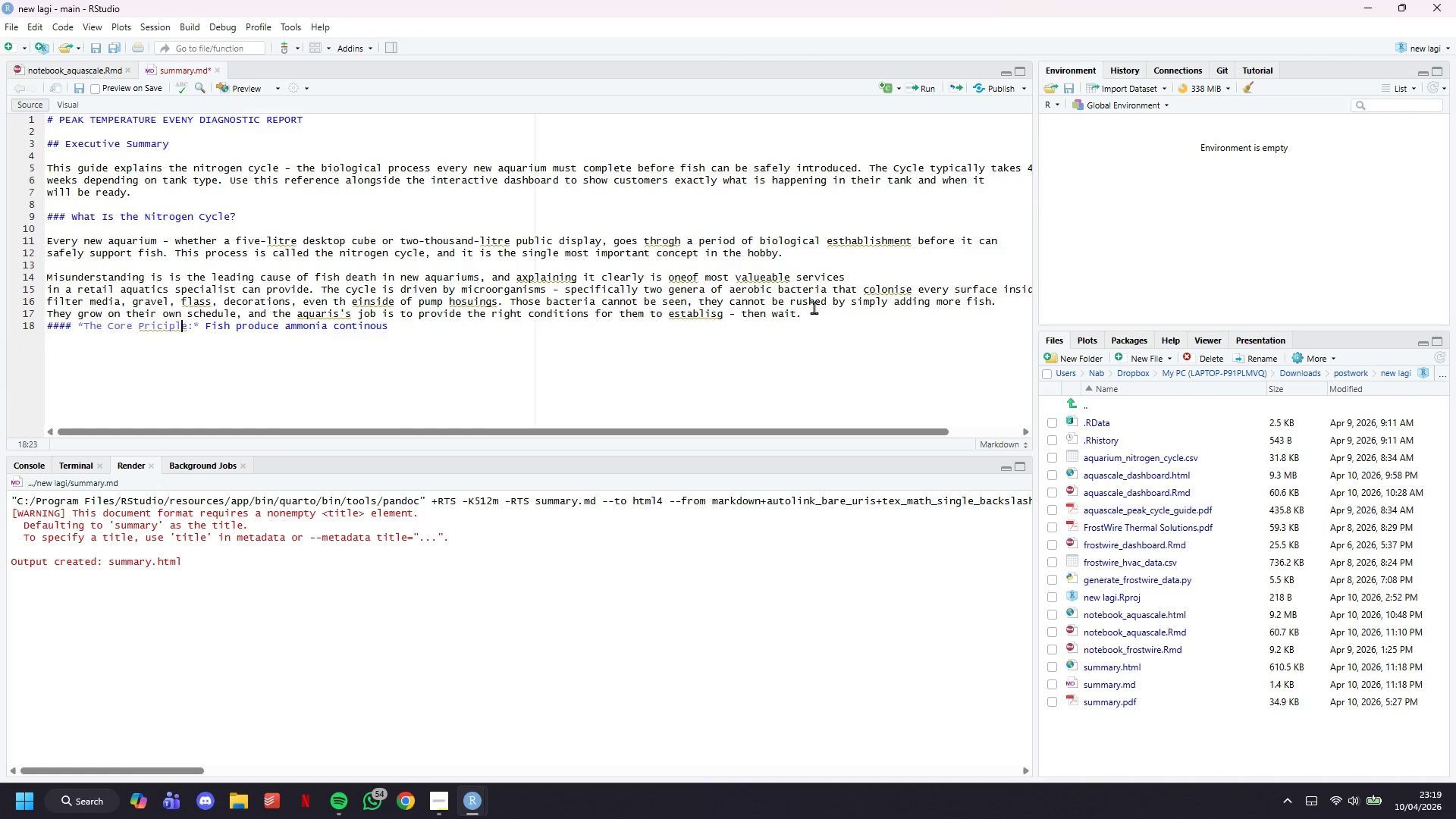 
key(ArrowRight)
 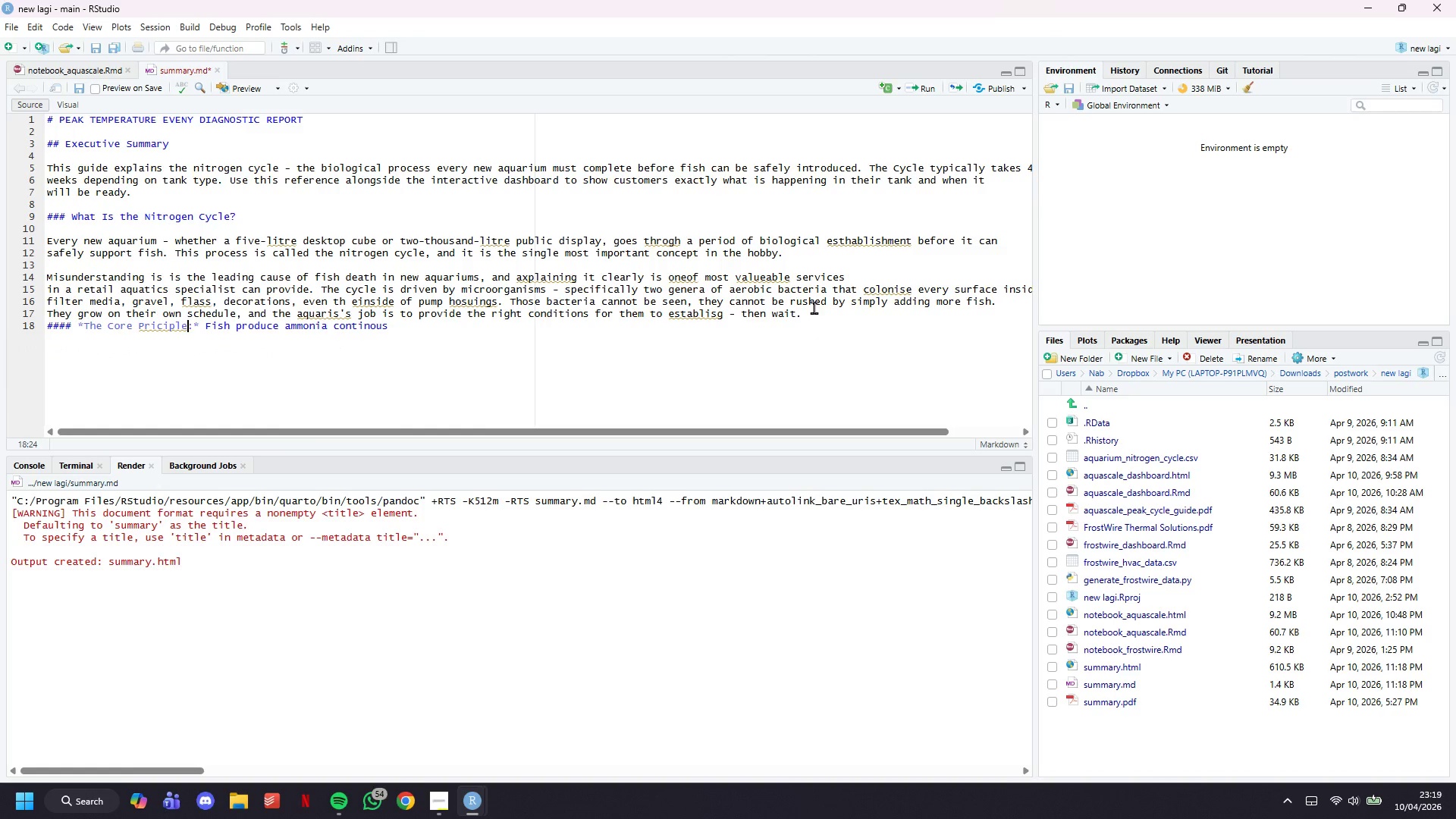 
key(ArrowRight)
 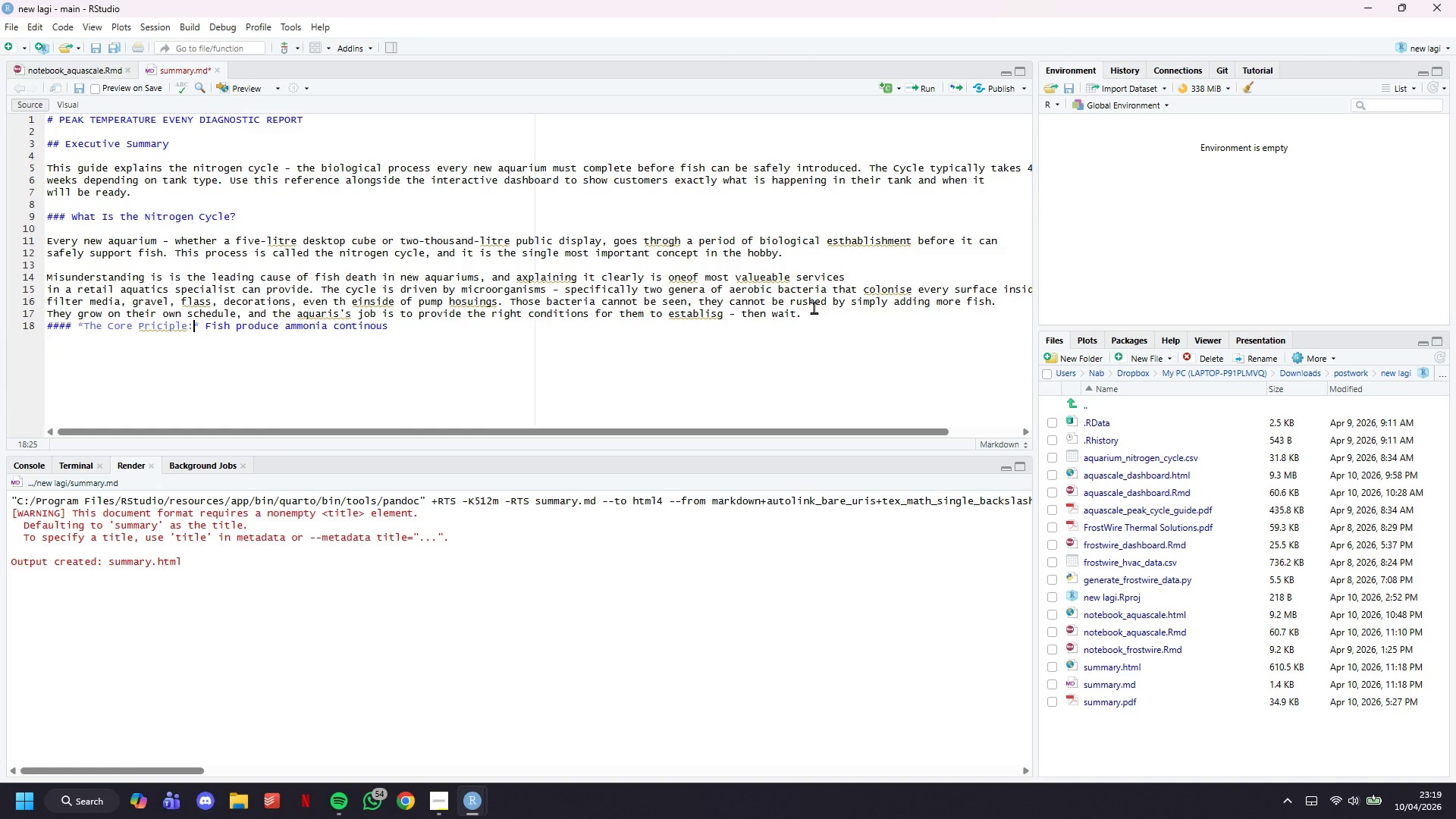 
type(**)
 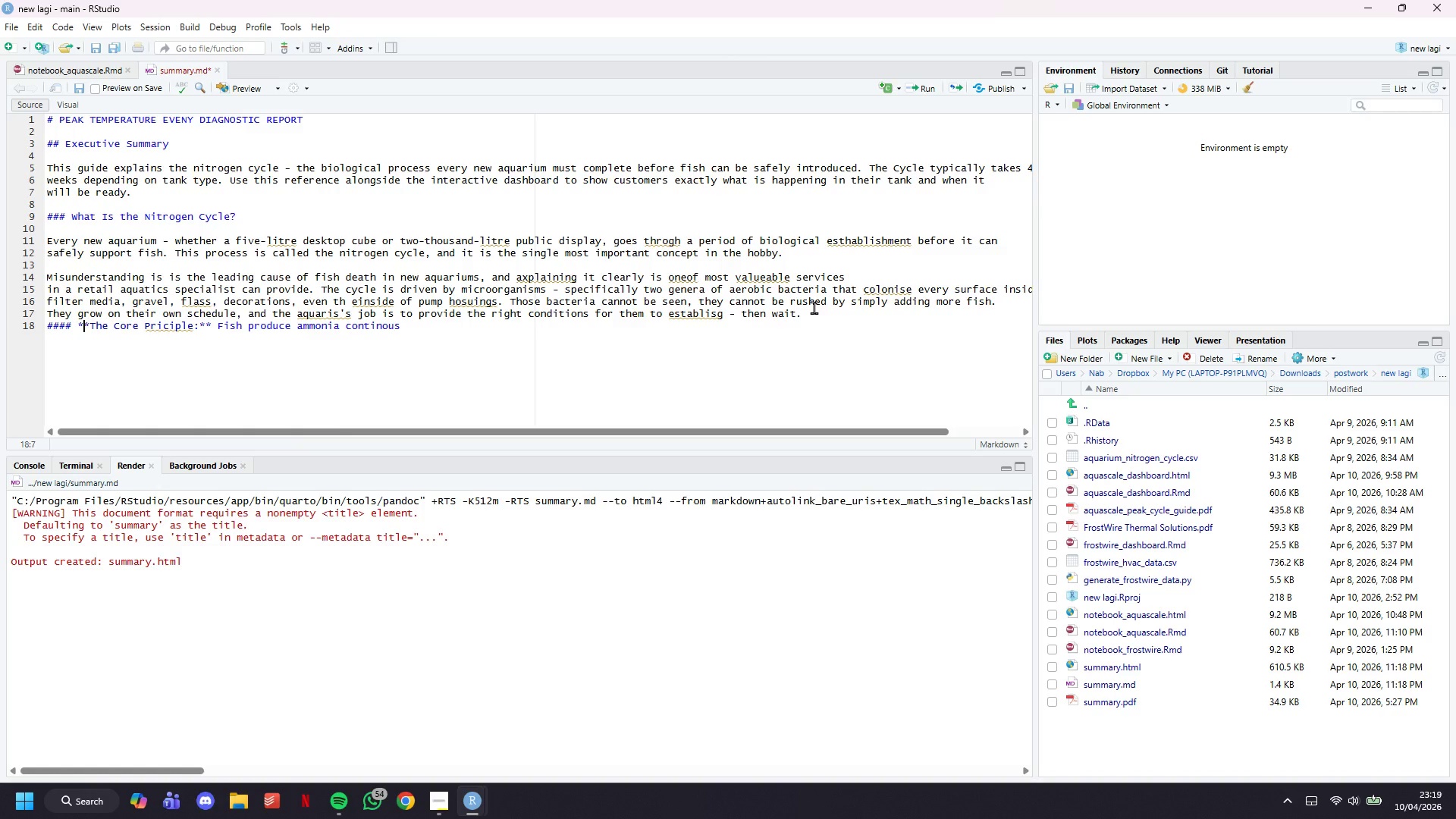 
hold_key(key=ArrowLeft, duration=1.03)
 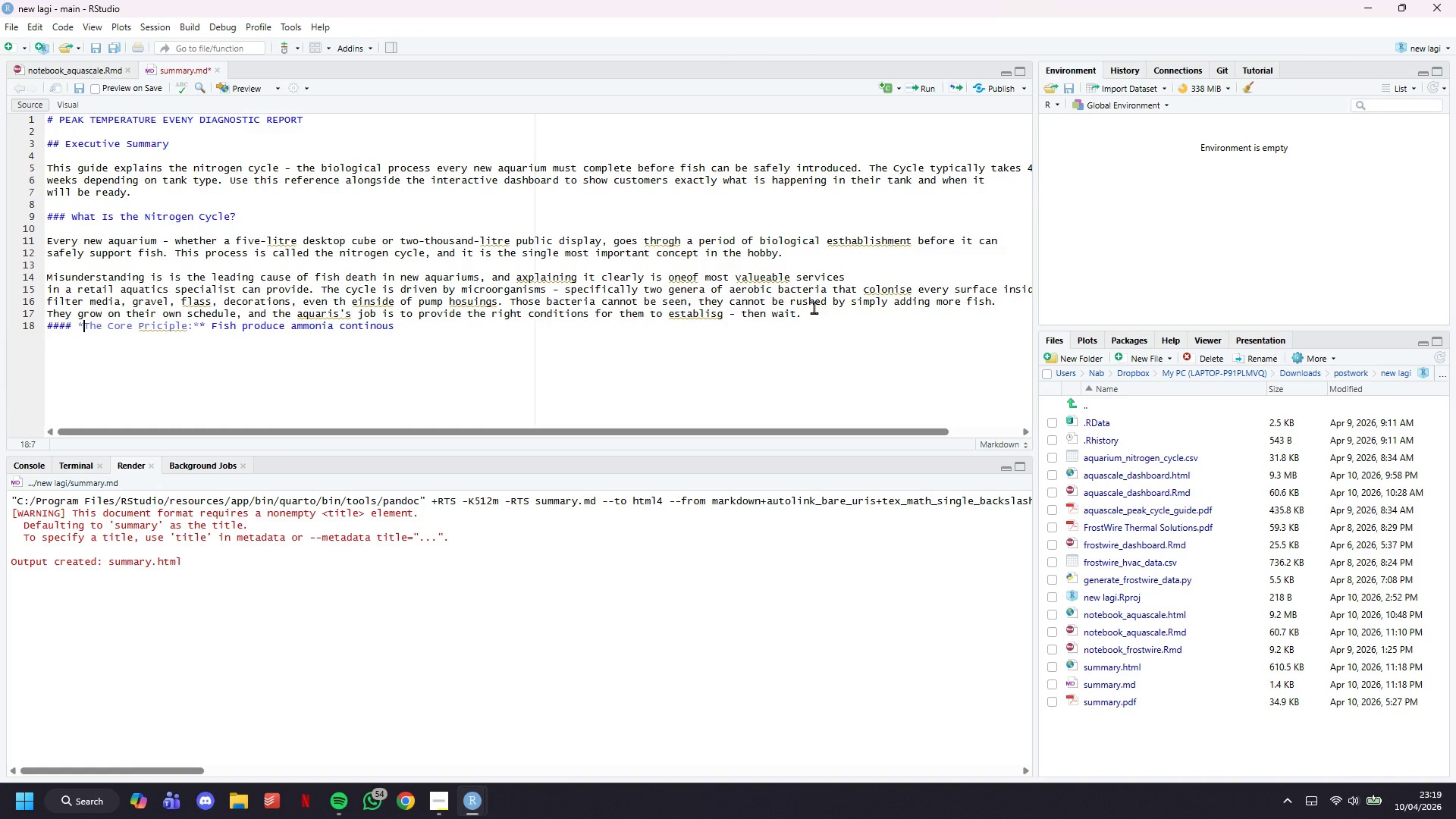 
key(ArrowLeft)
 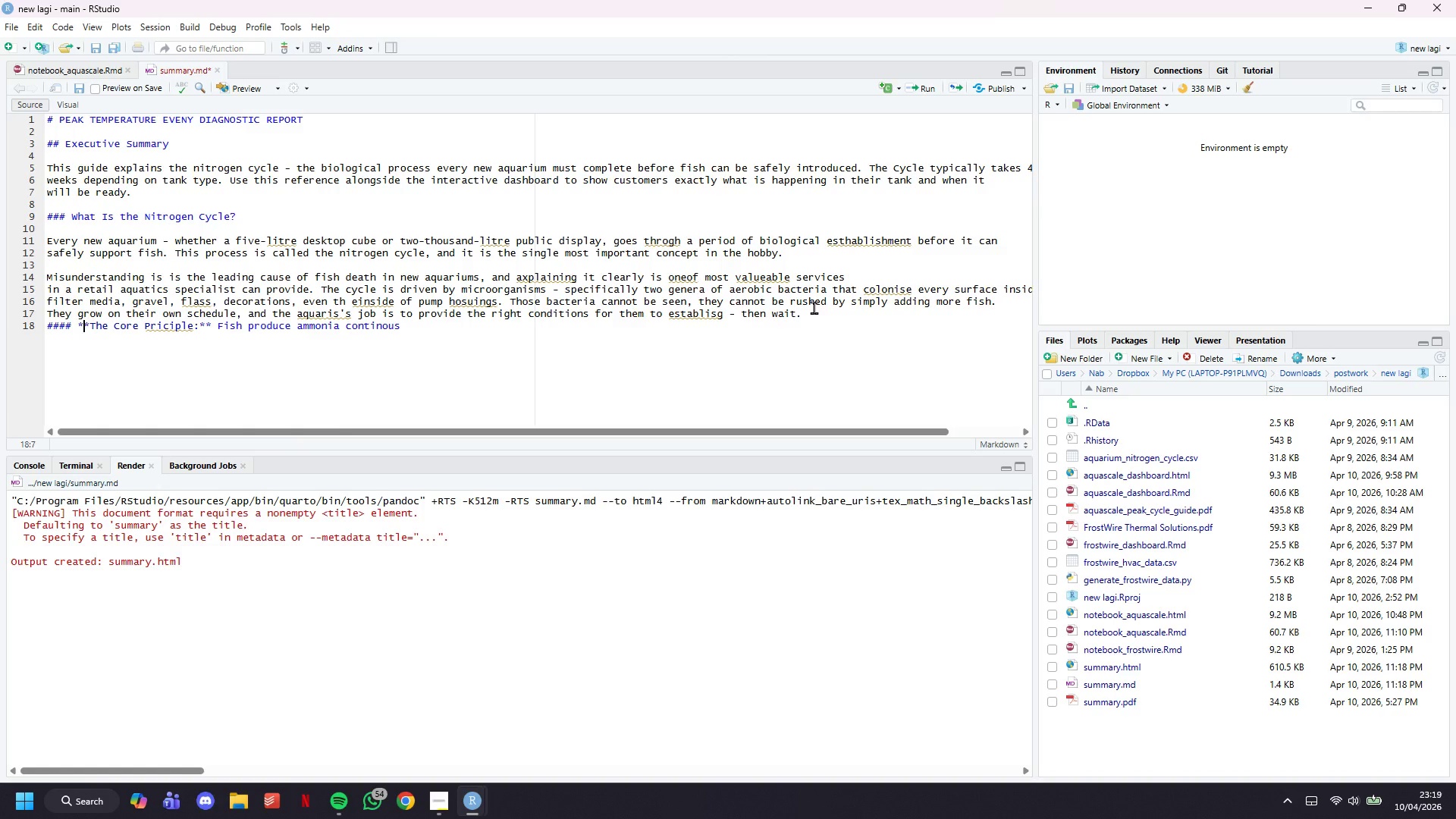 
key(ArrowLeft)
 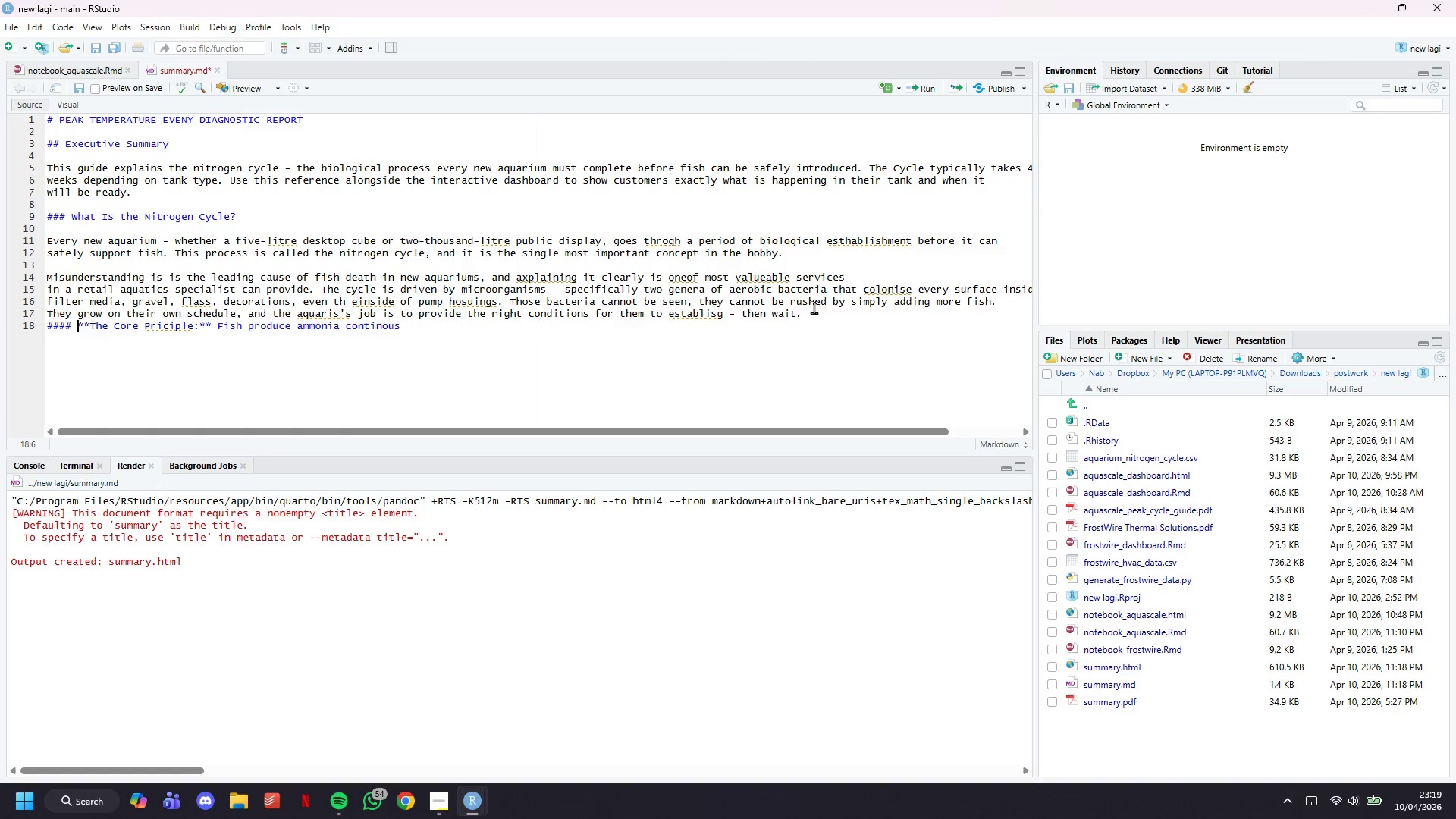 
key(Backspace)
 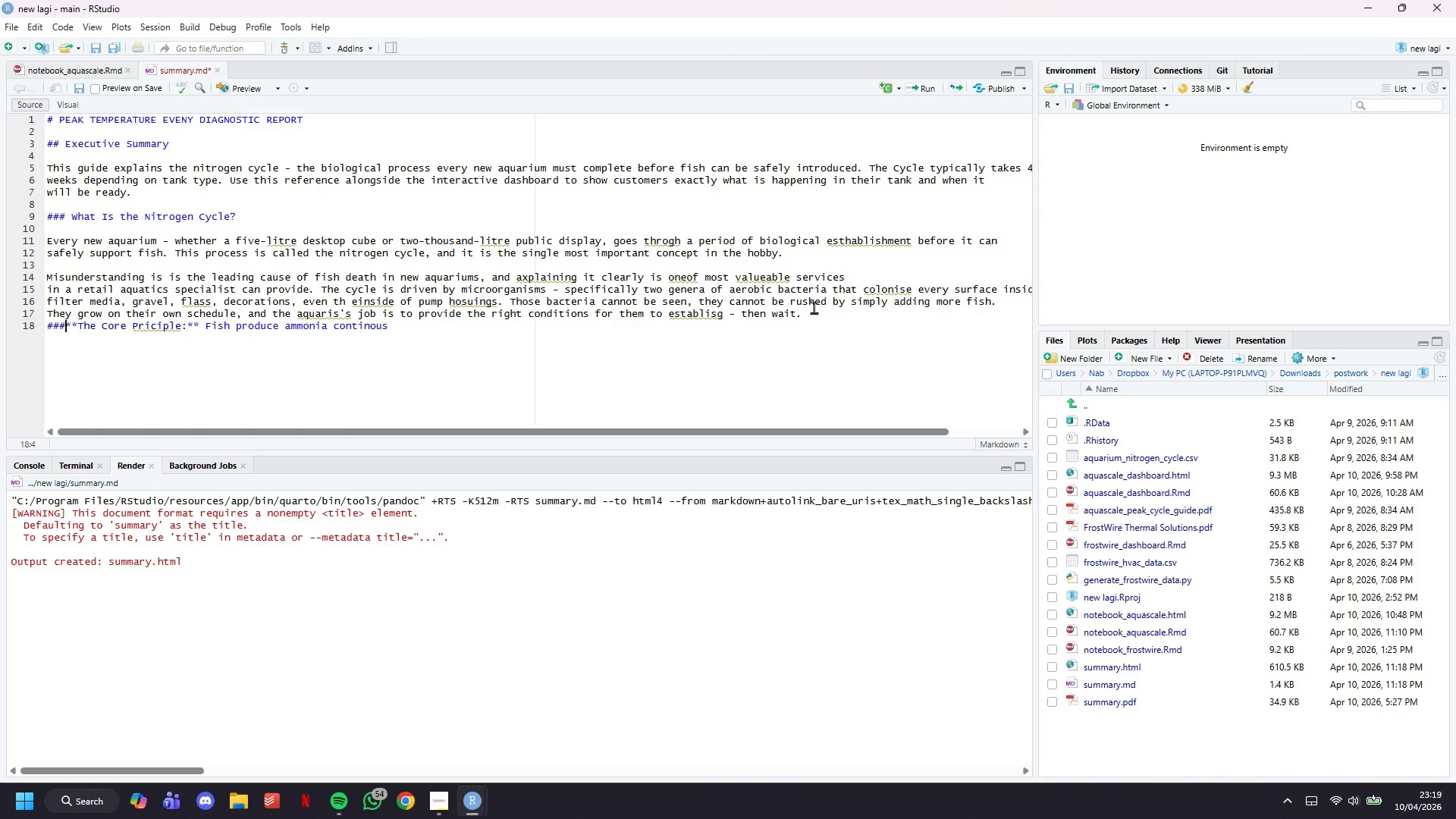 
key(Backspace)
 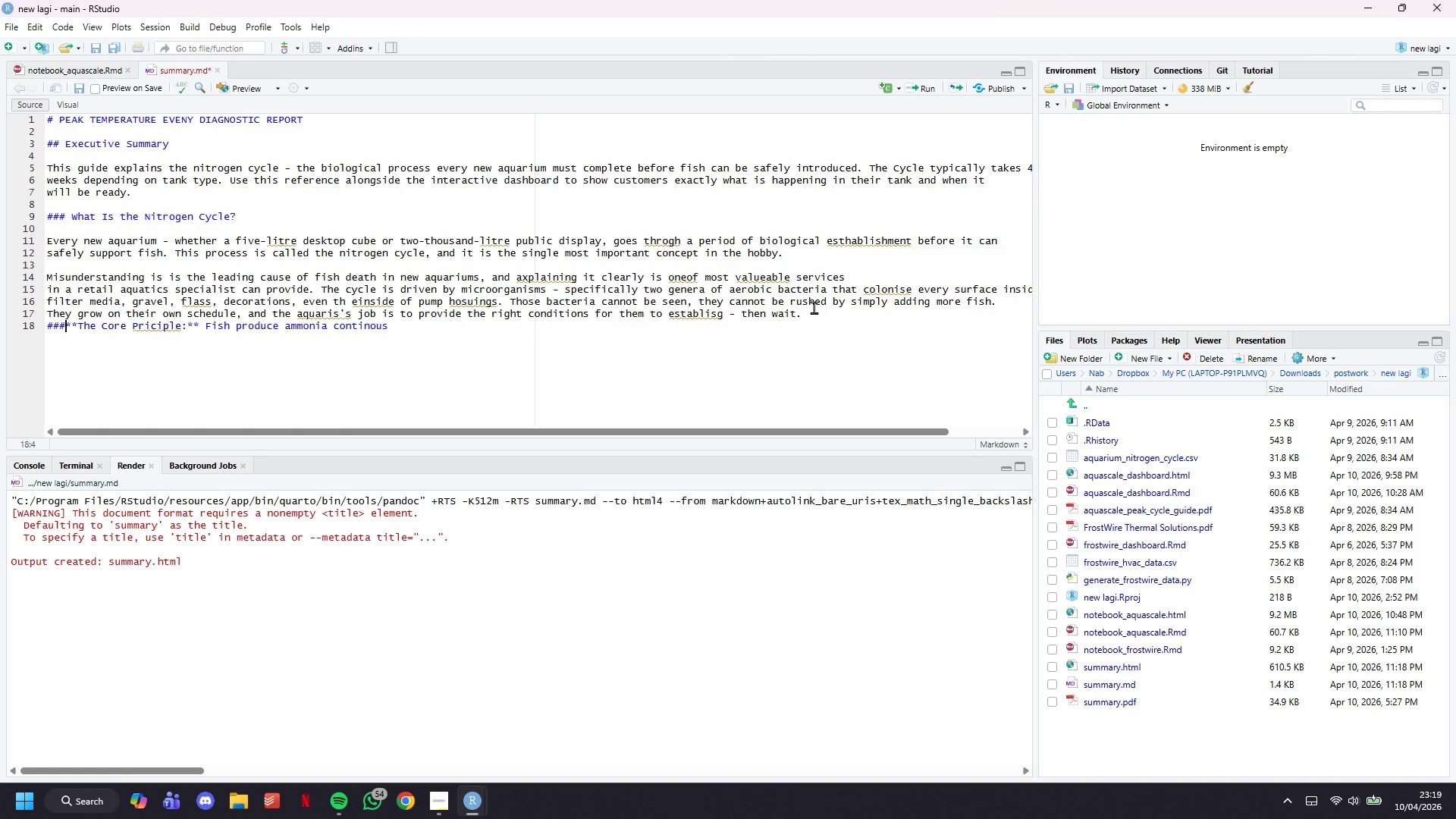 
key(Backspace)
 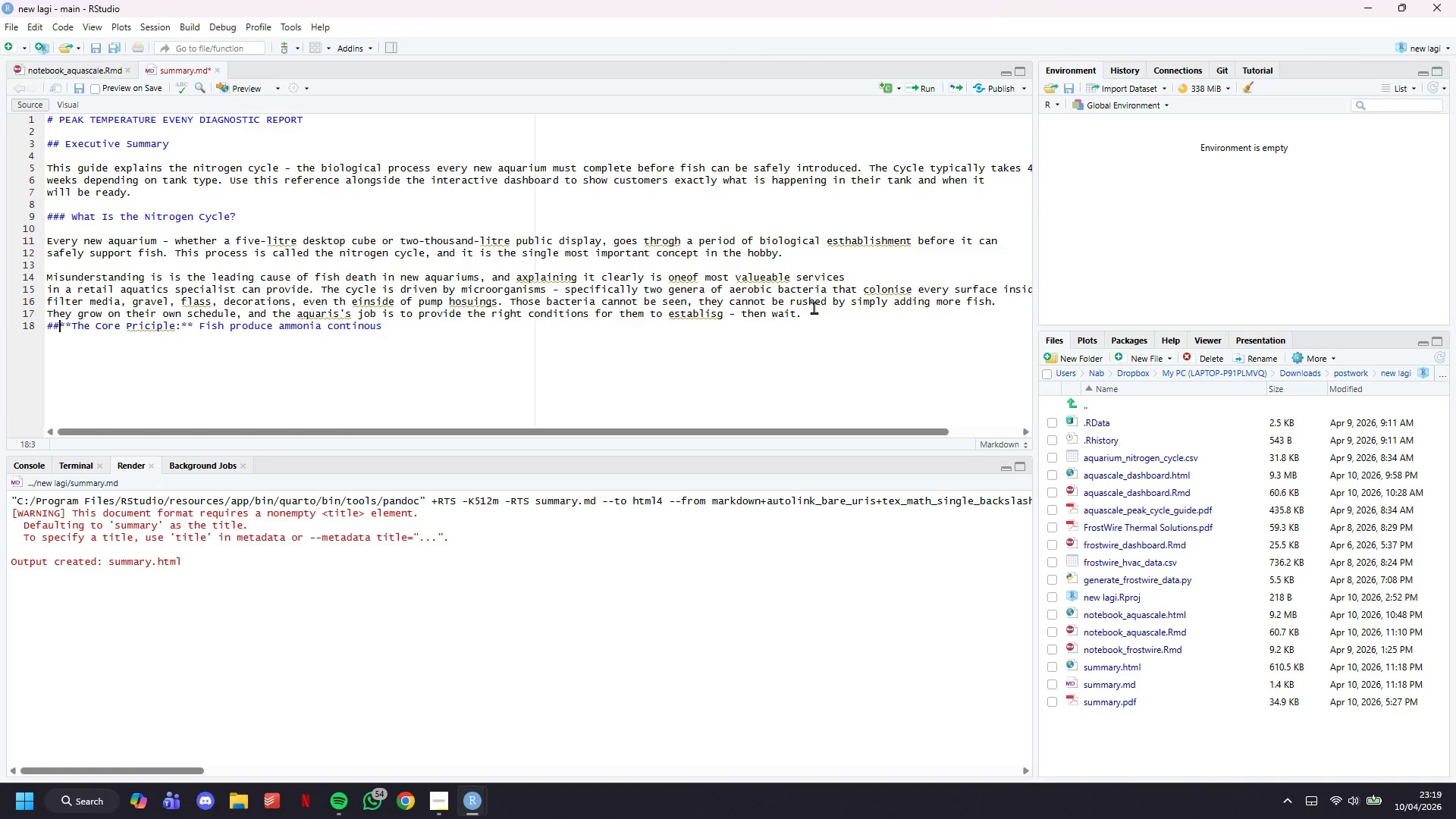 
key(Backspace)
 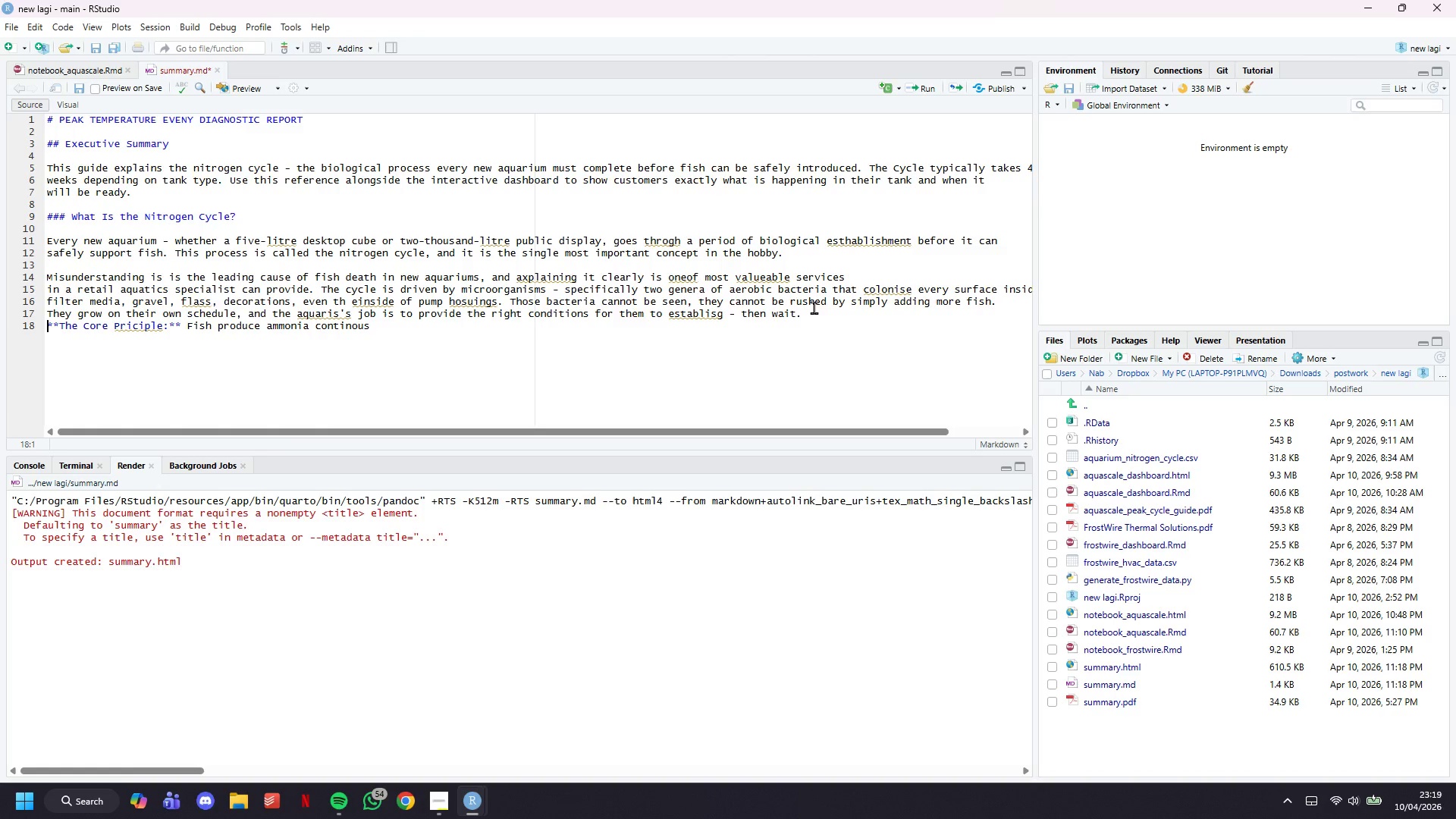 
key(Backspace)
 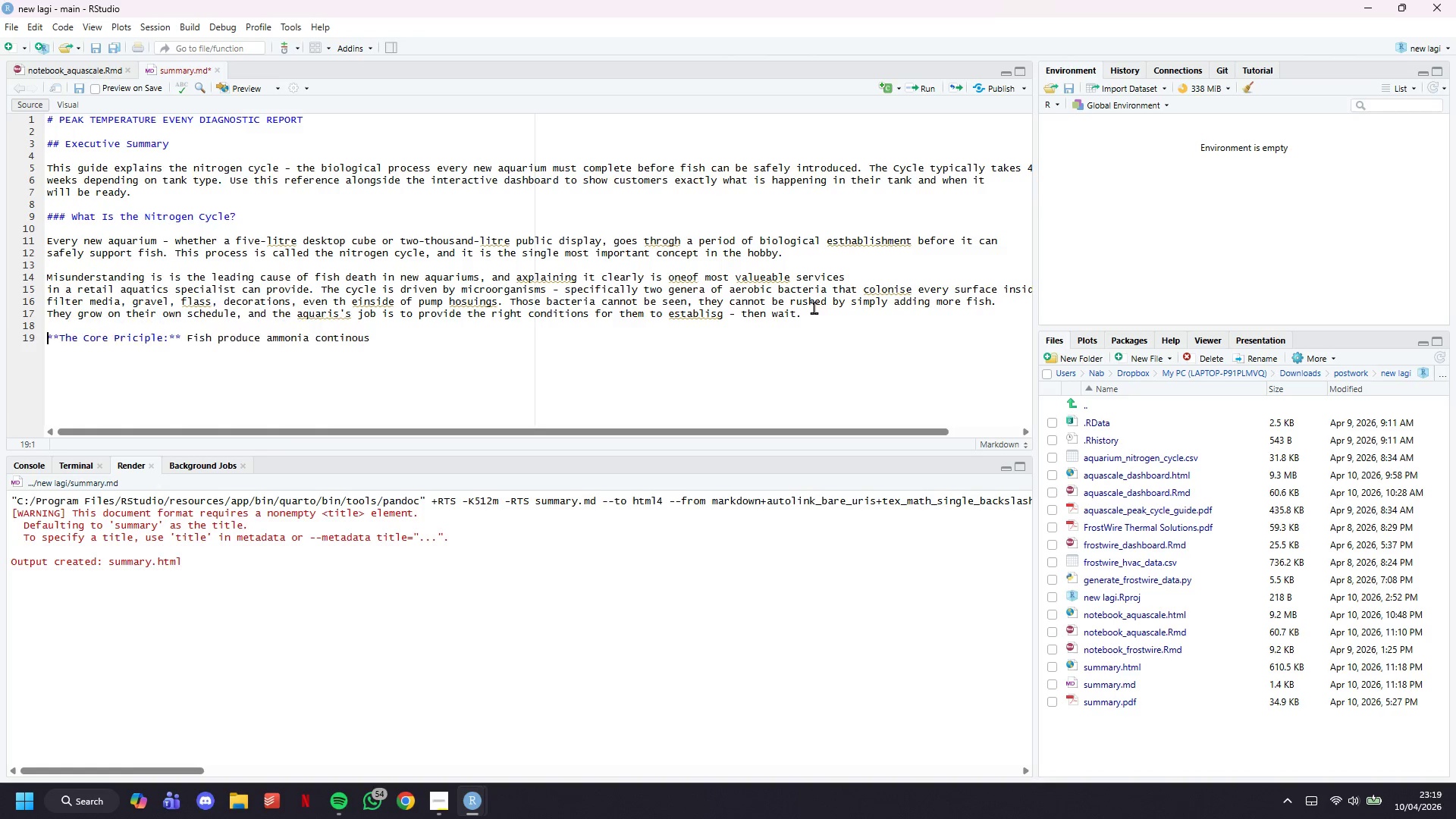 
key(Enter)
 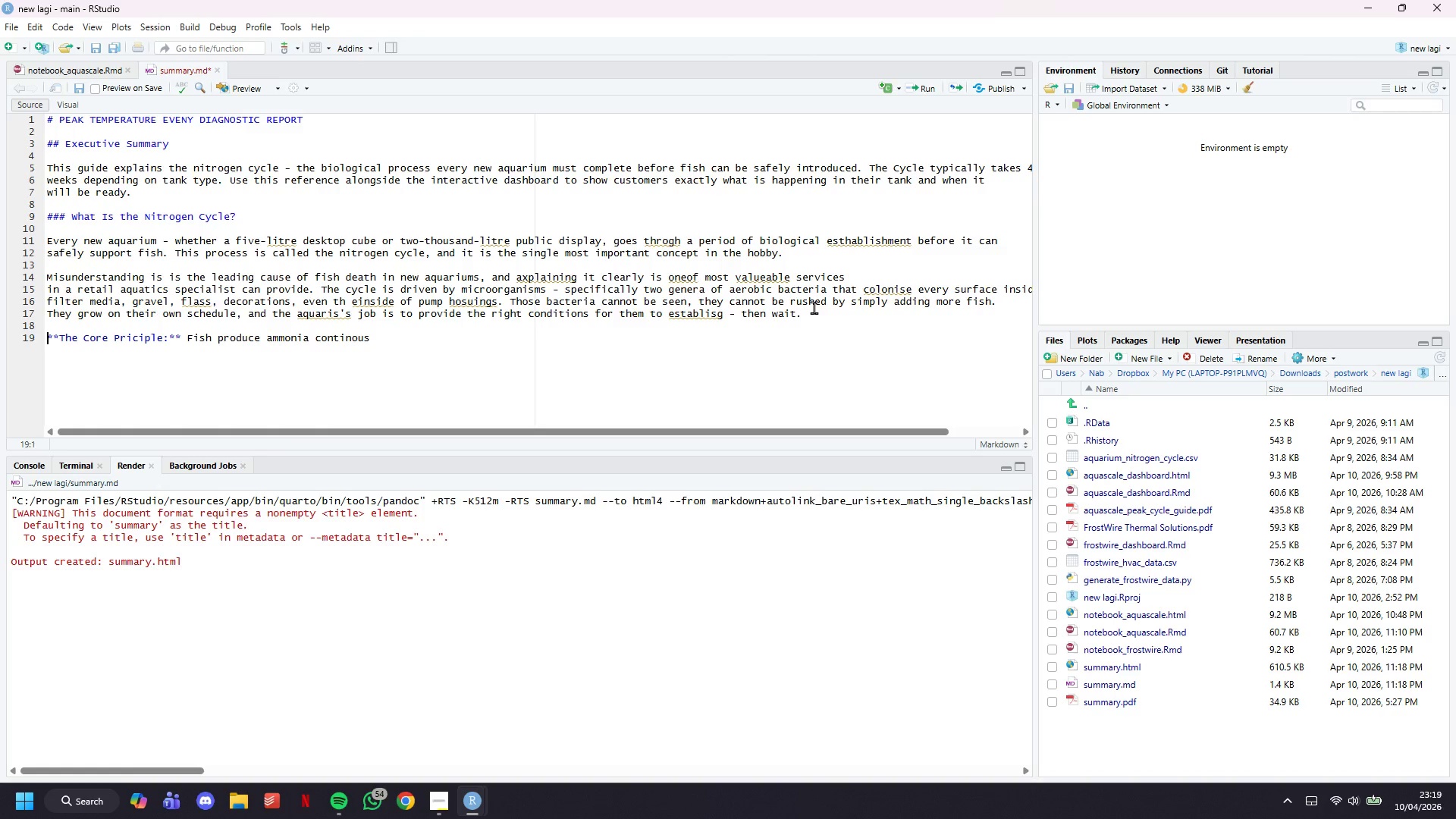 
key(ArrowDown)
 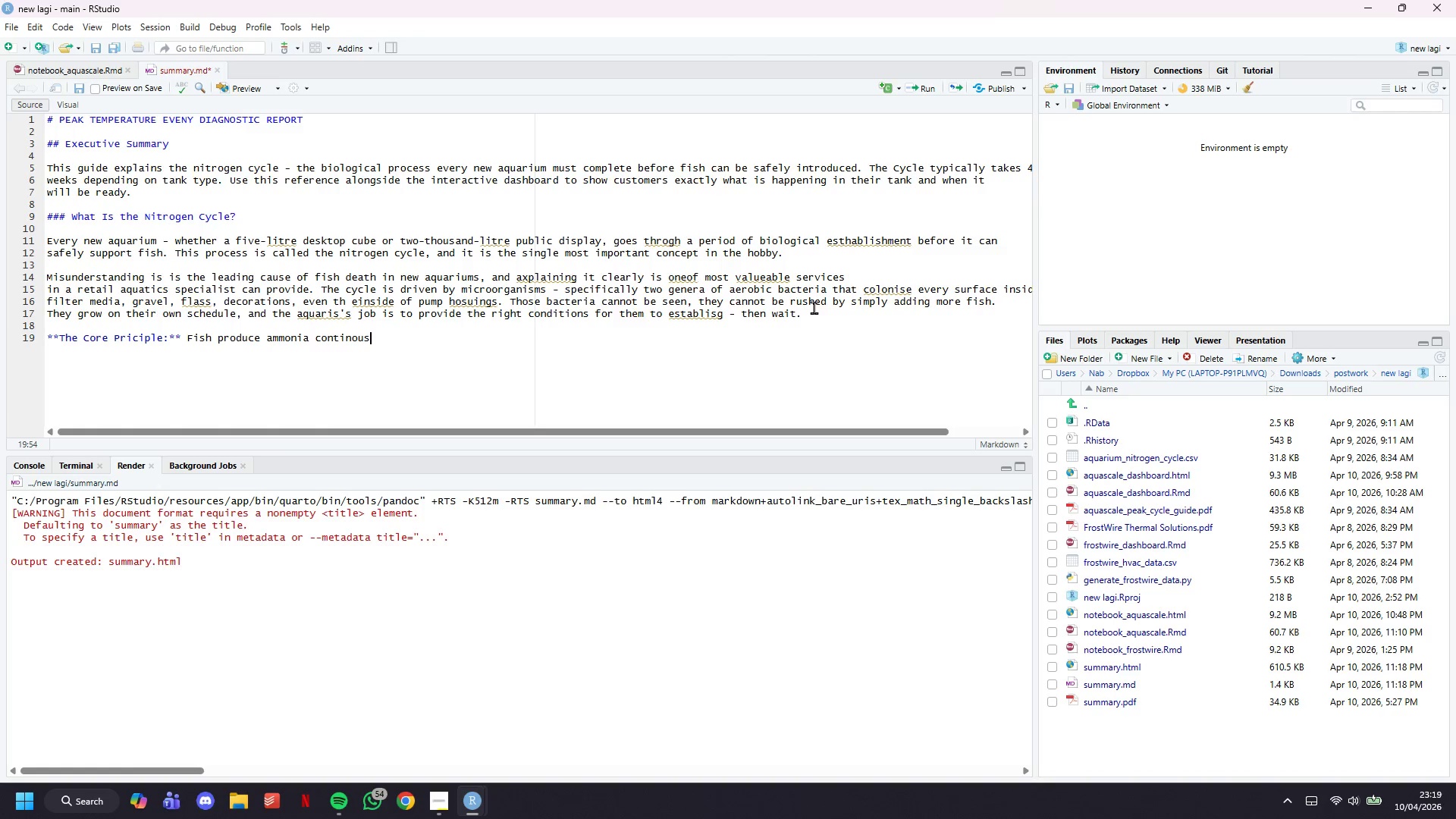 
key(ArrowDown)
 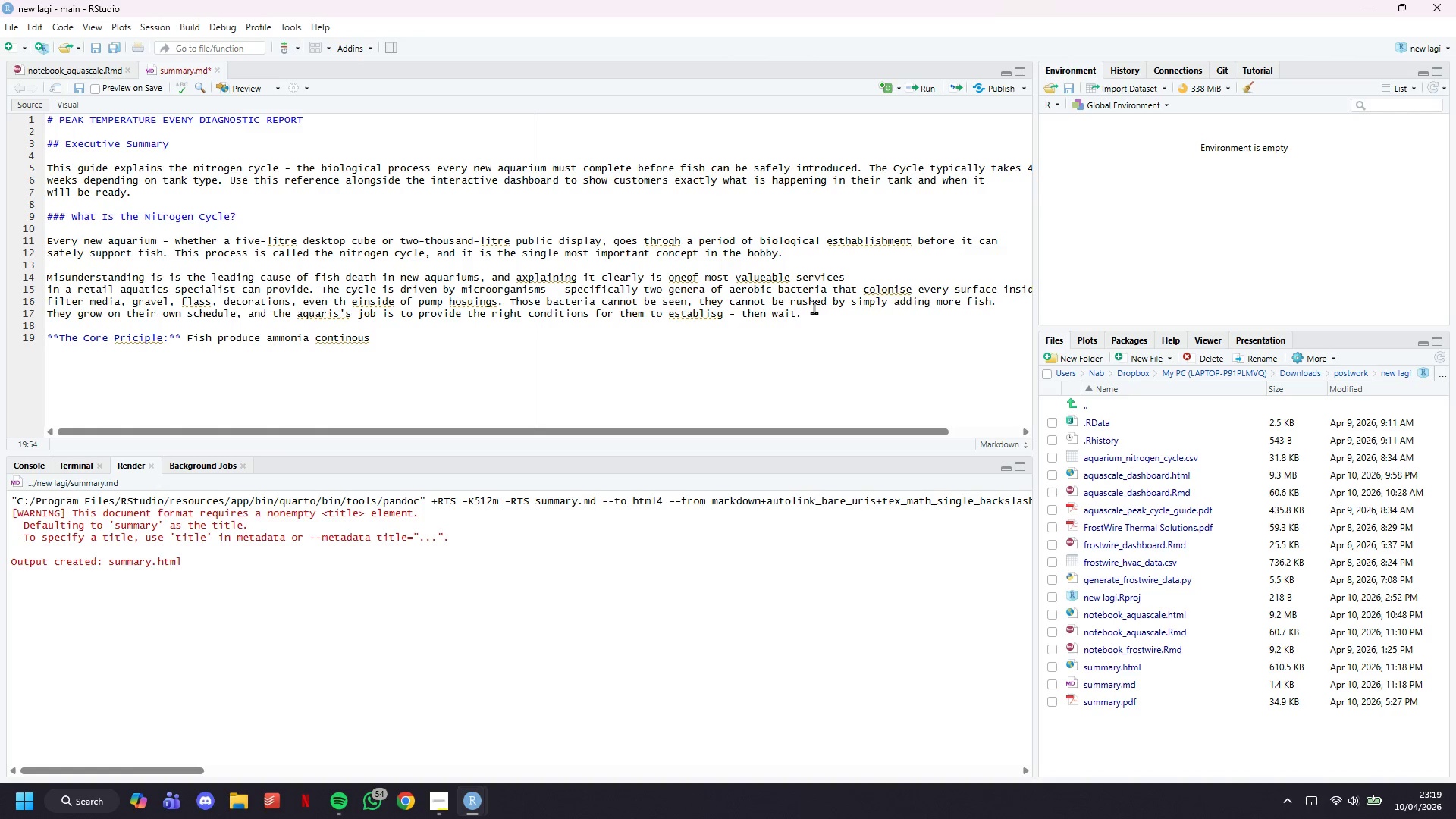 
type(ly through their gills and waste. In a mature tank, bacteria co)
key(Backspace)
type(onvert this ammonia into progressevi)
key(Backspace)
key(Backspace)
key(Backspace)
type(ively e)
key(Backspace)
type(less harmful)
 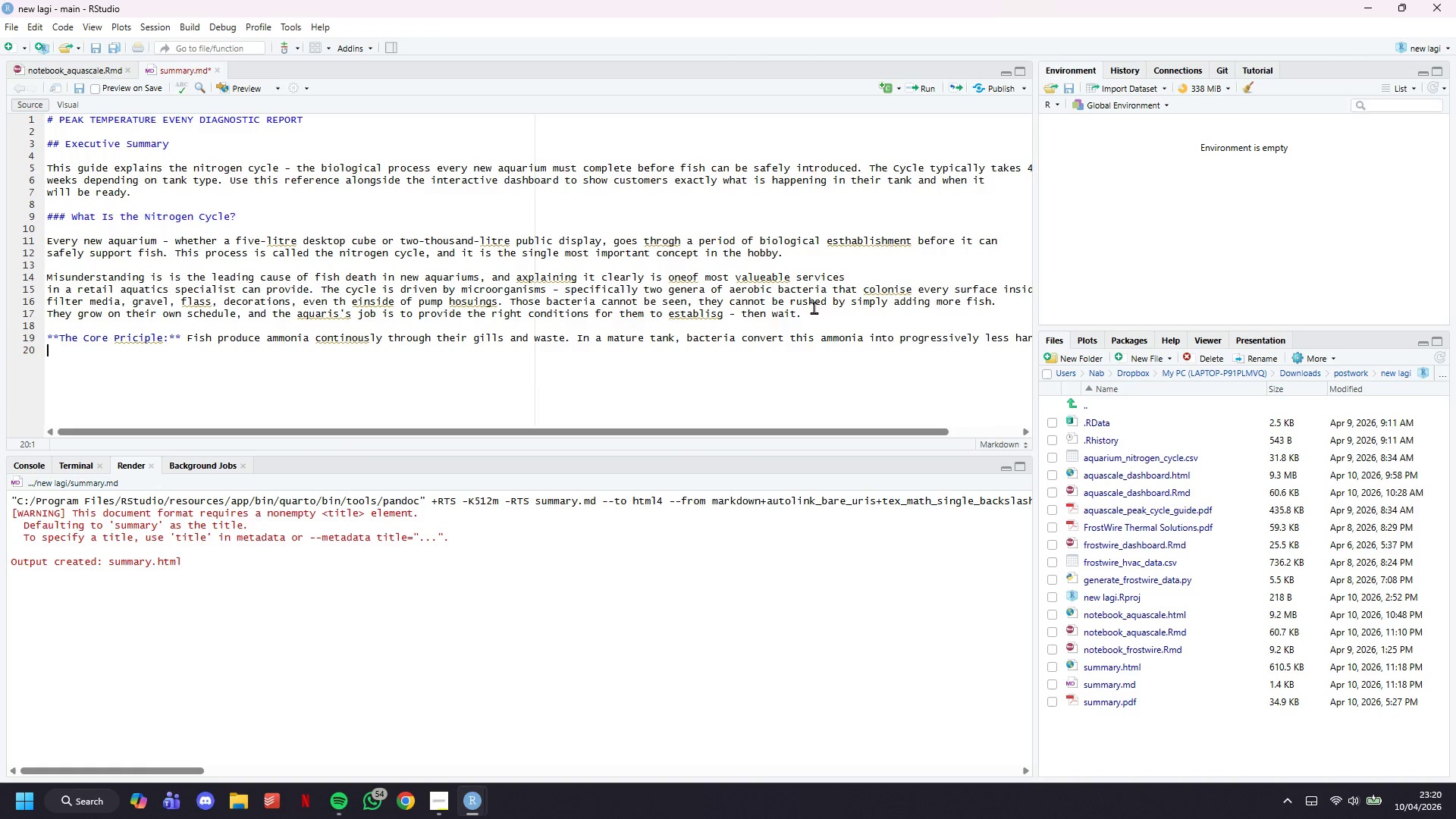 
key(Enter)
 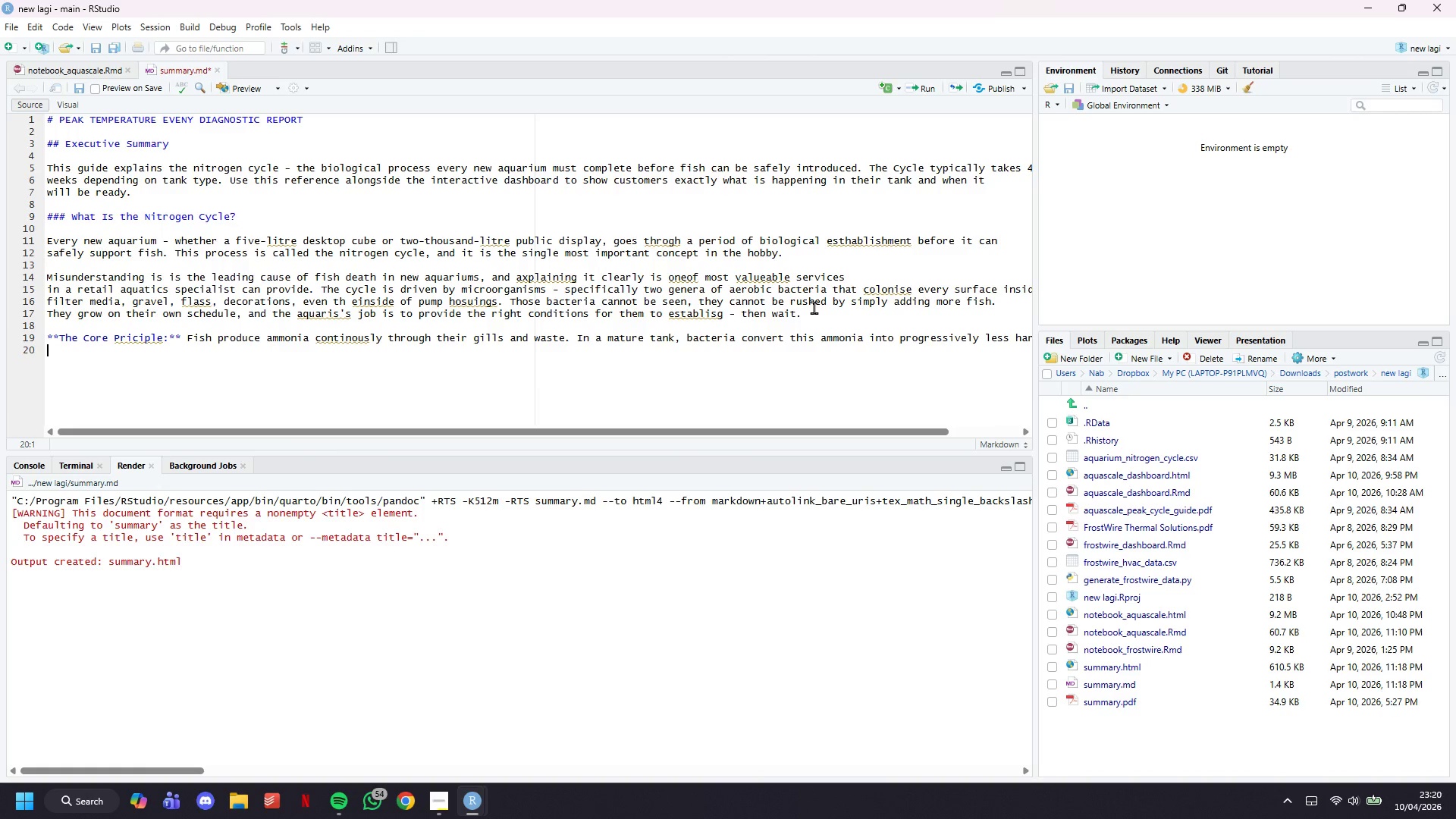 
type(compu)
key(Backspace)
type(ounds - first nitrite, then nitrate. In a new tank, those bacteria do not yet exist in suff)
key(Backspace)
key(Backspace)
type(fficient numbers, )
 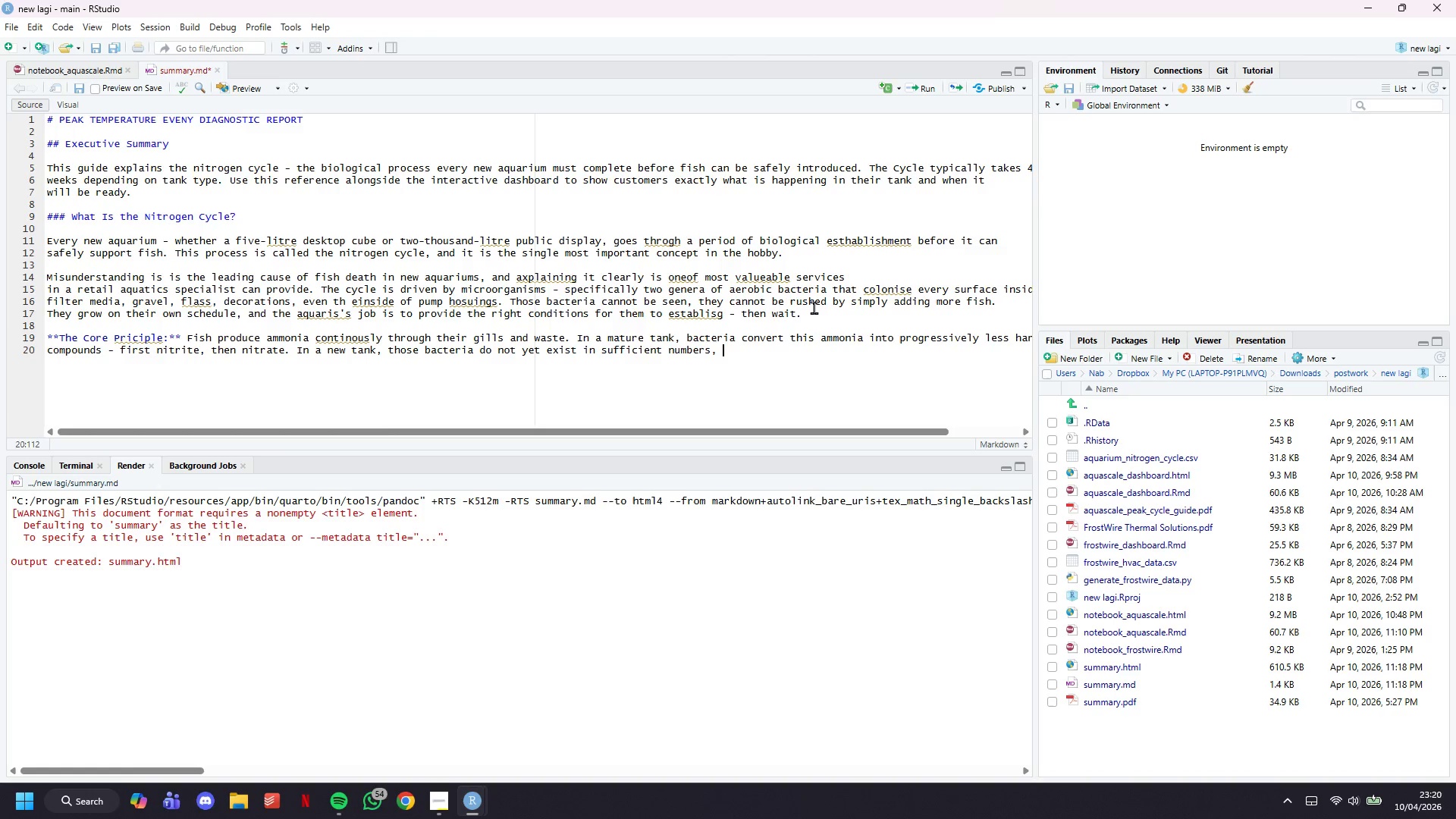 
key(Enter)
 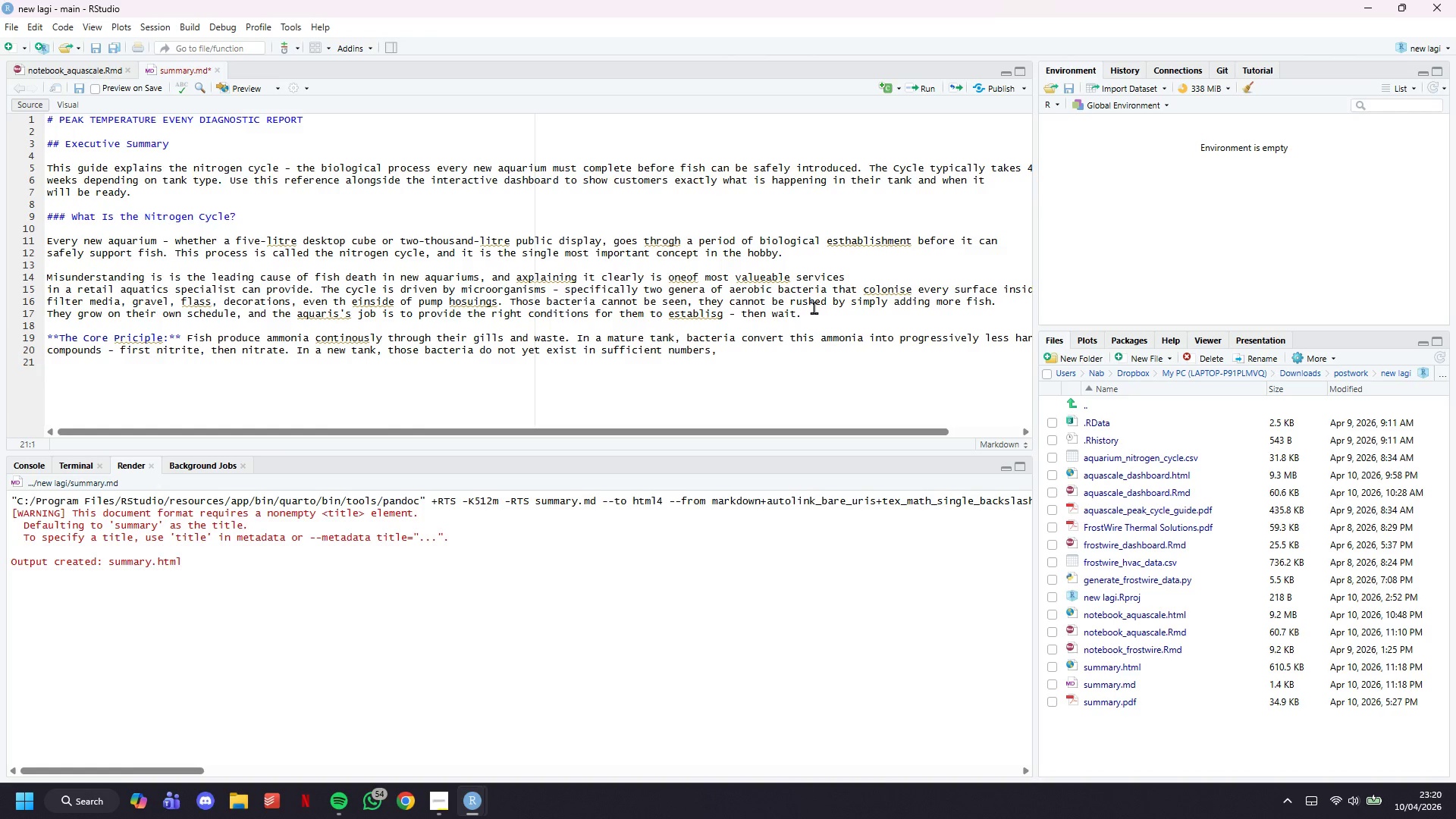 
key(Backspace)
type(and ammonia accumulates to lethal leb)
key(Backspace)
type(vels.)
 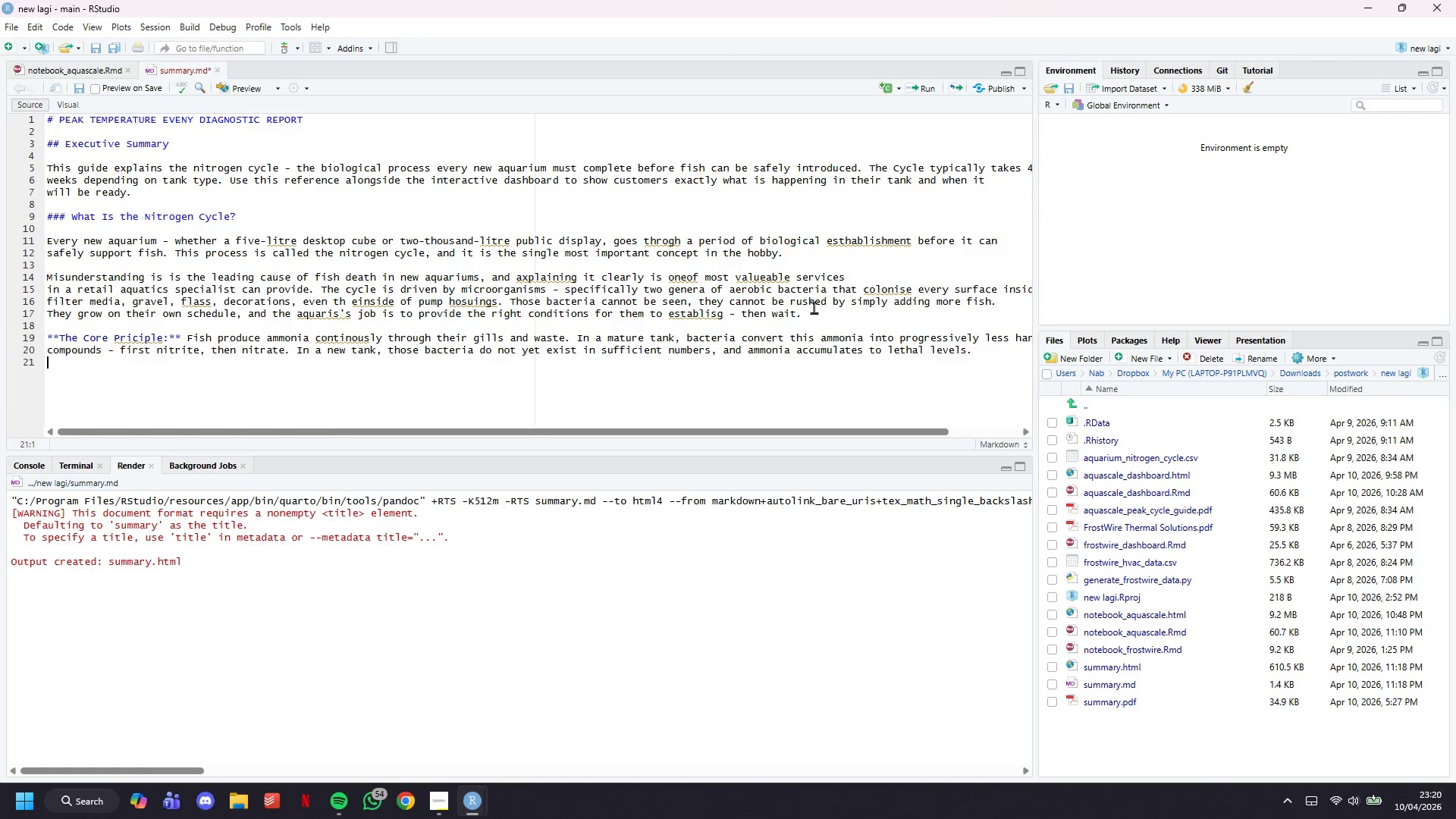 
key(Enter)
 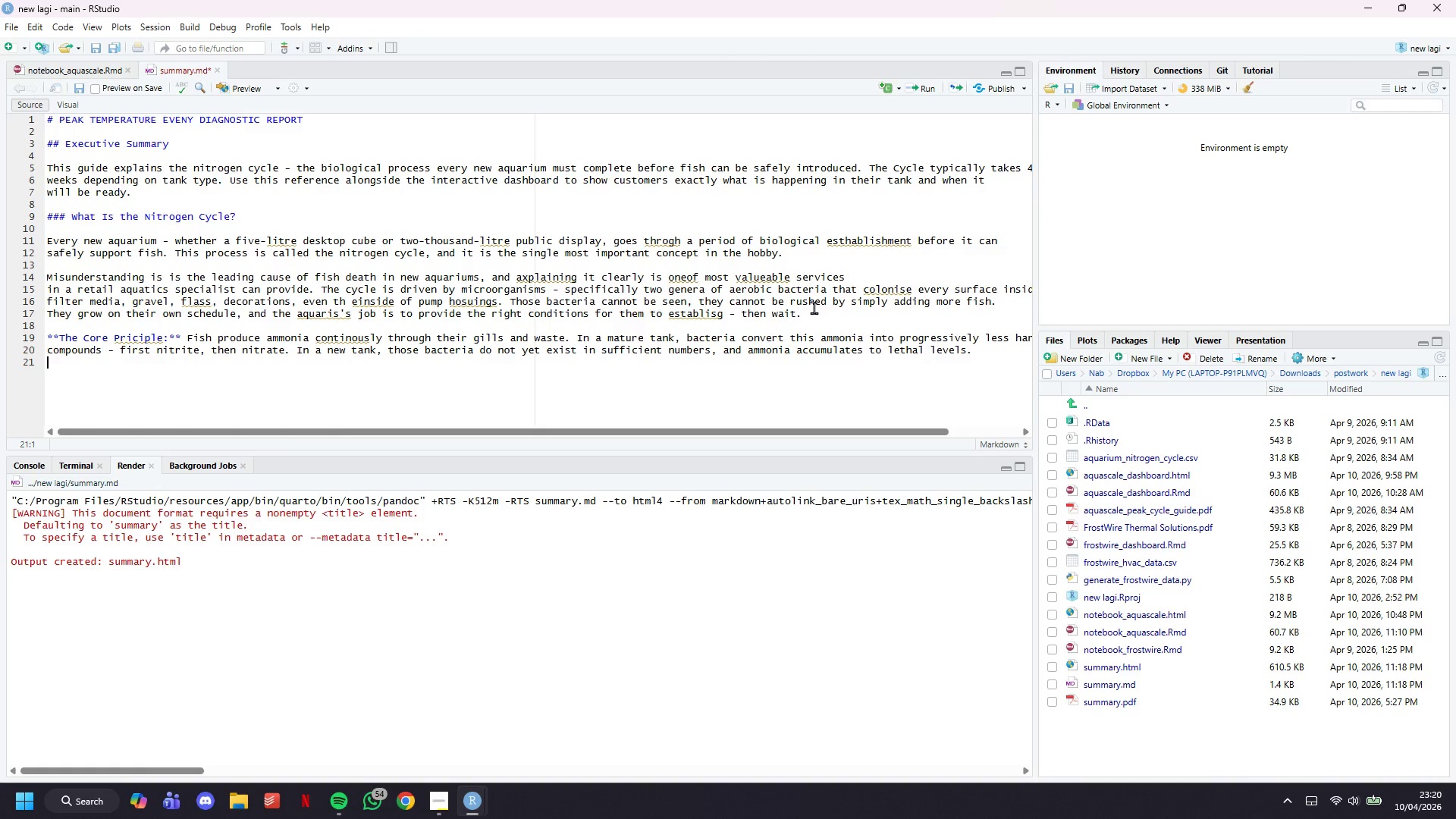 
key(Enter)
 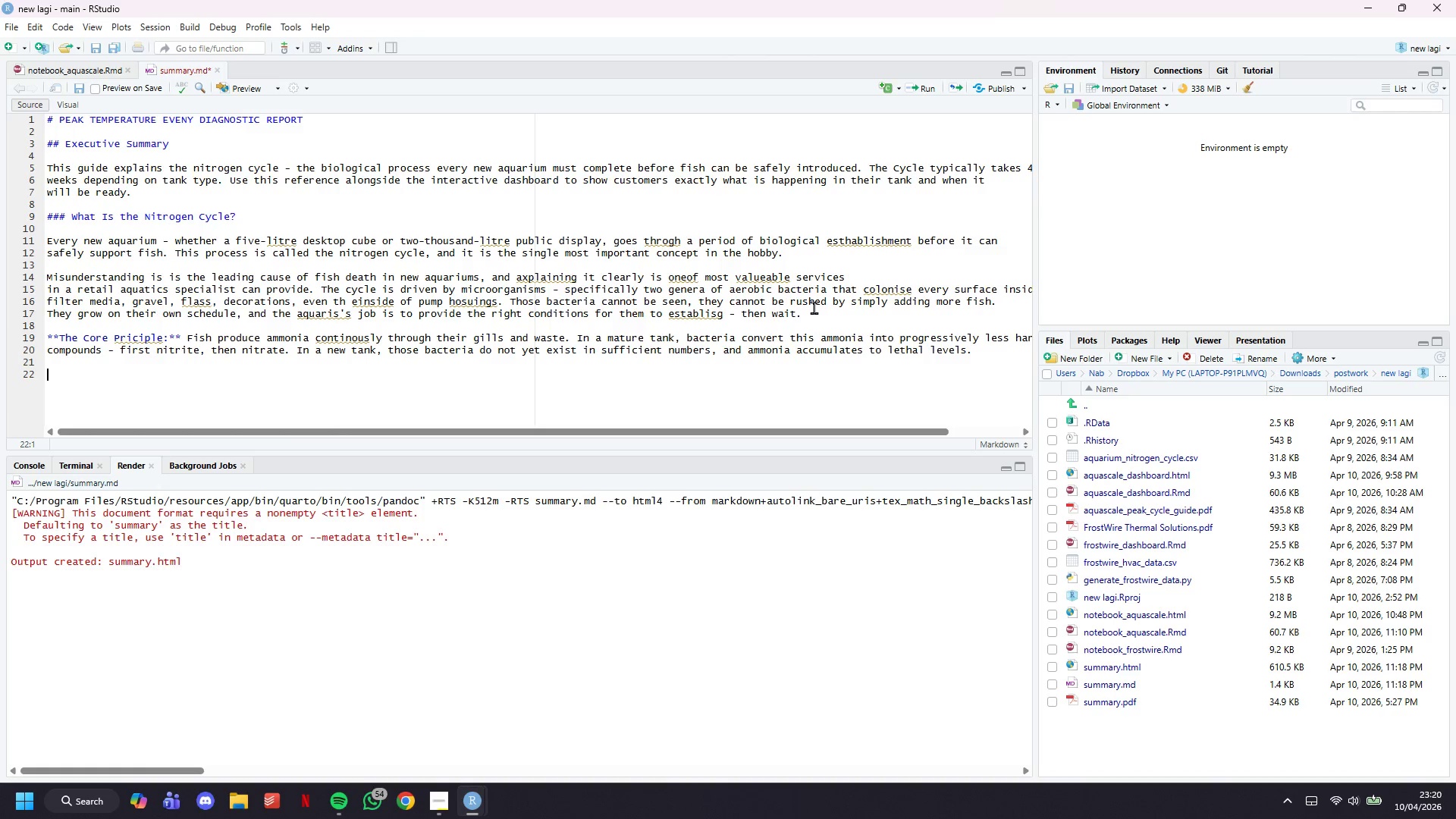 
key(Control+S)
 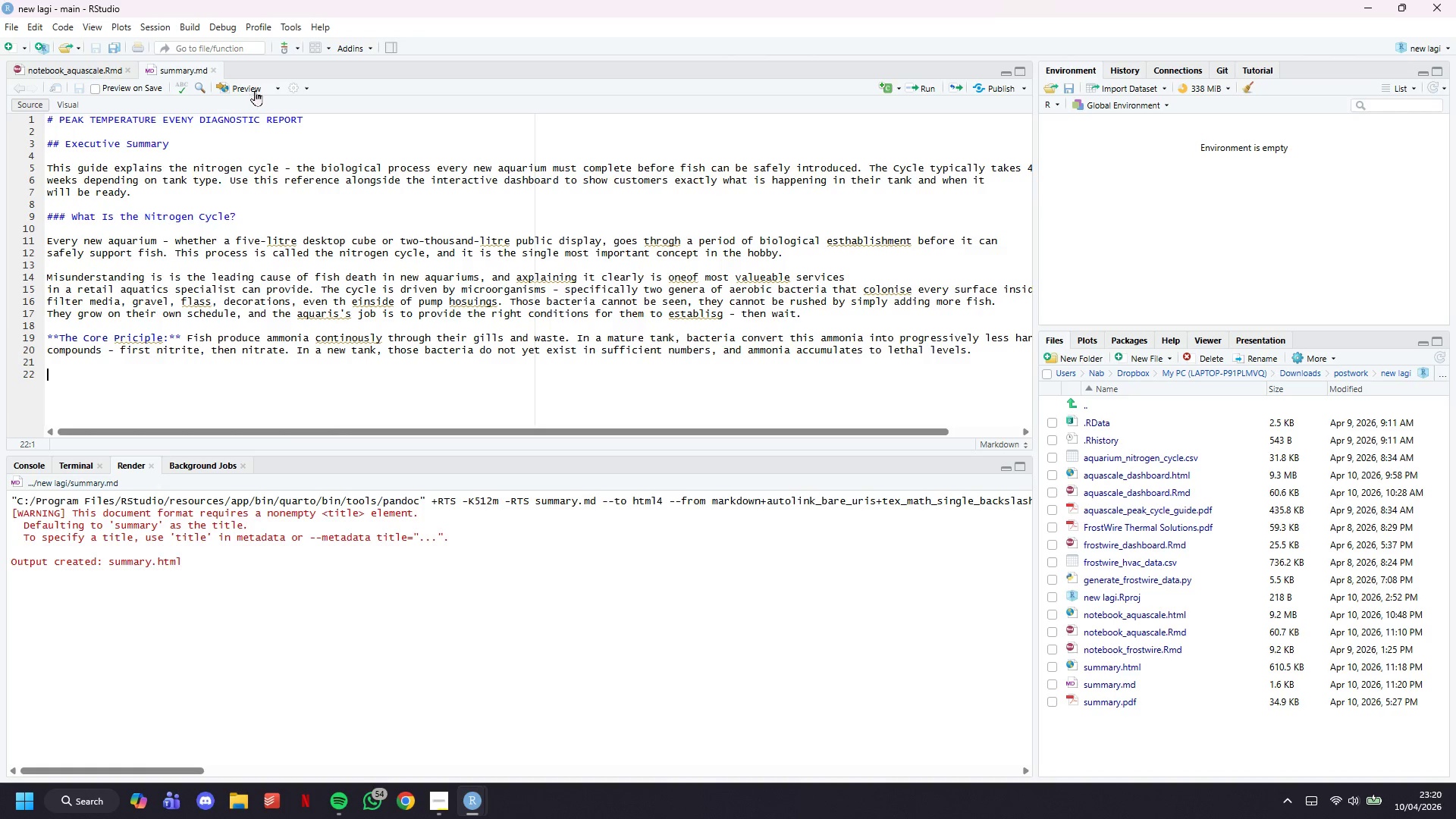 
left_click([254, 86])
 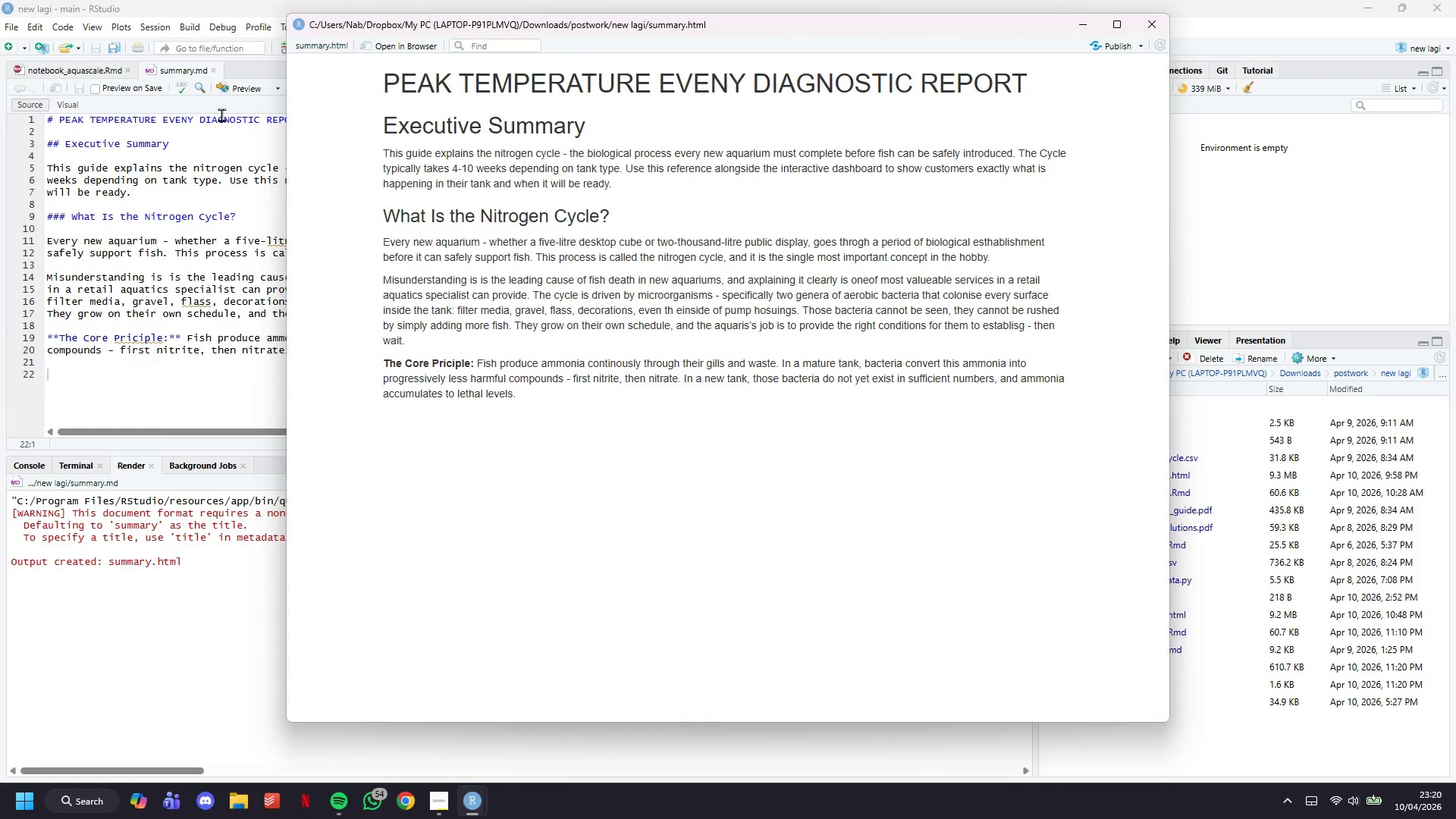 
wait(13.8)
 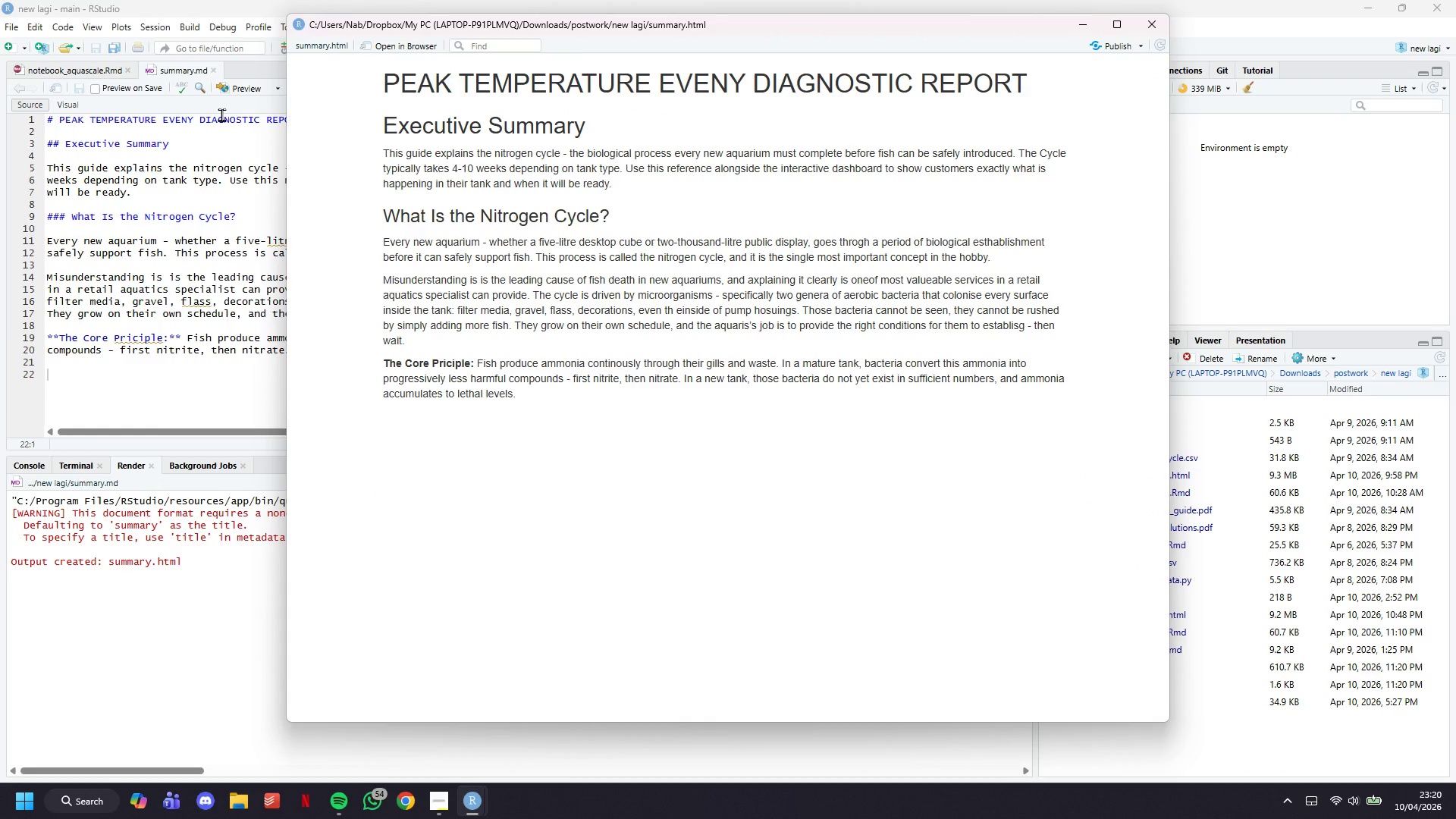 
left_click([1083, 27])
 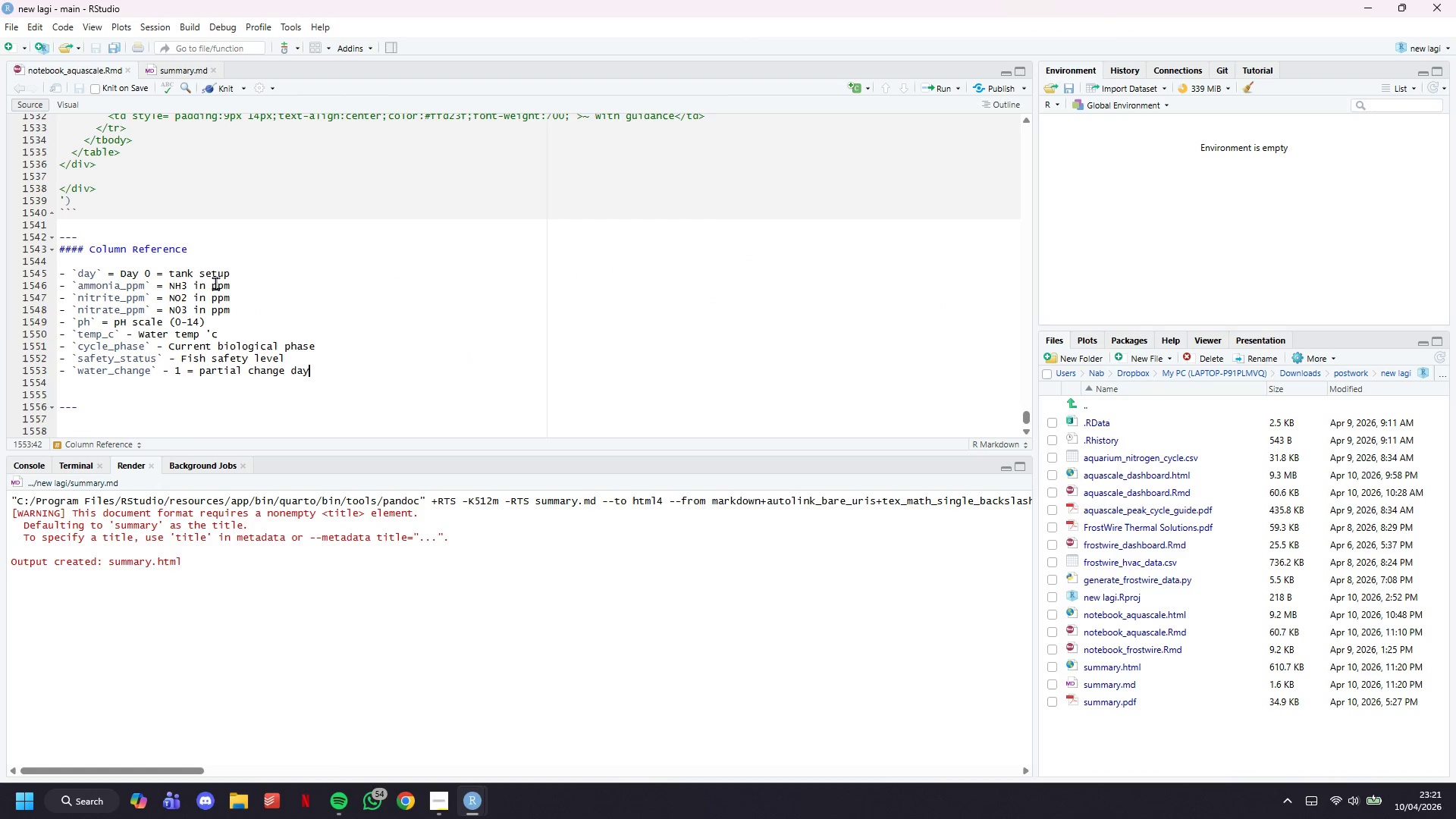 
scroll: coordinate [412, 316], scroll_direction: down, amount: 4.0
 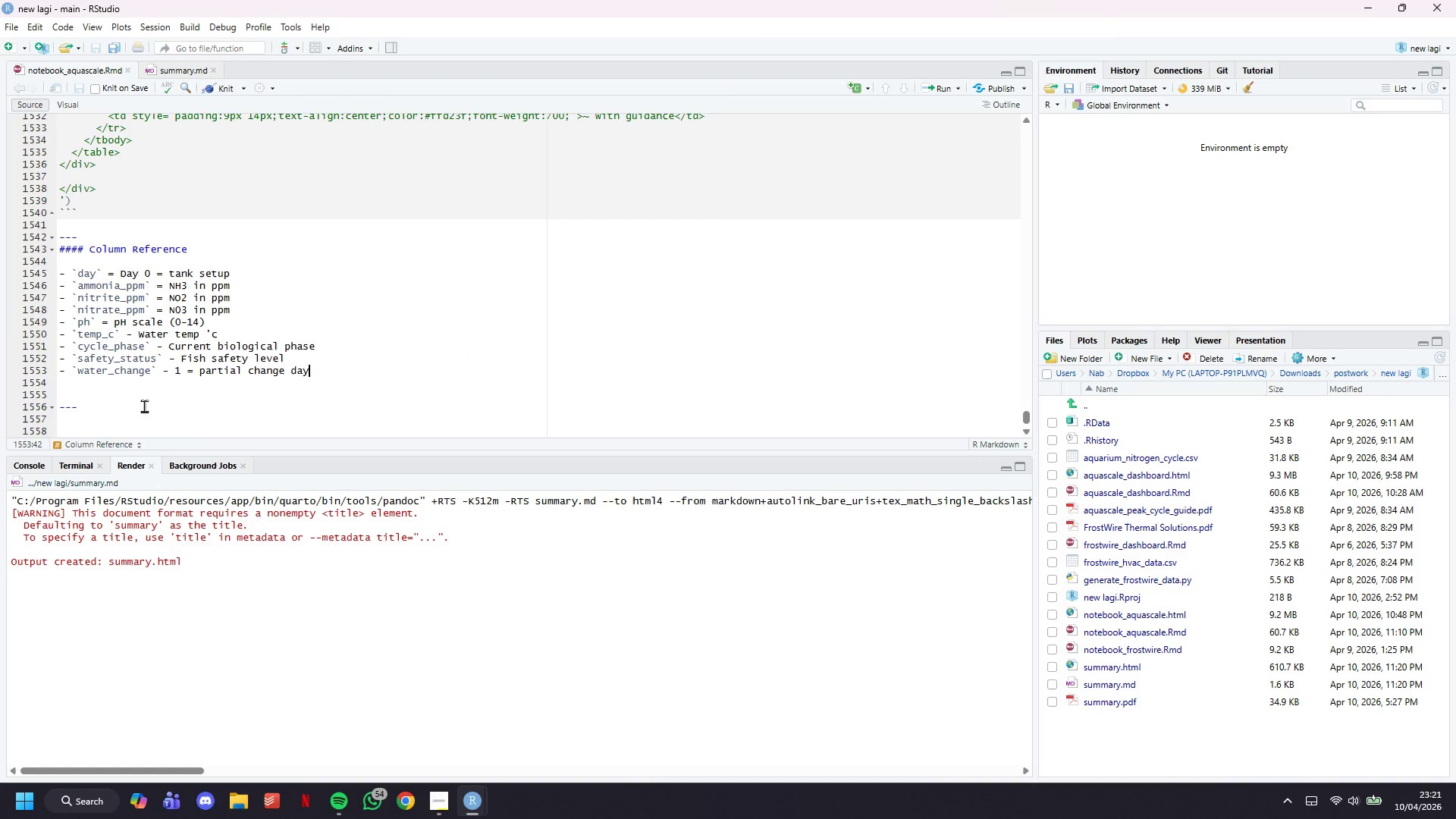 
double_click([139, 400])
 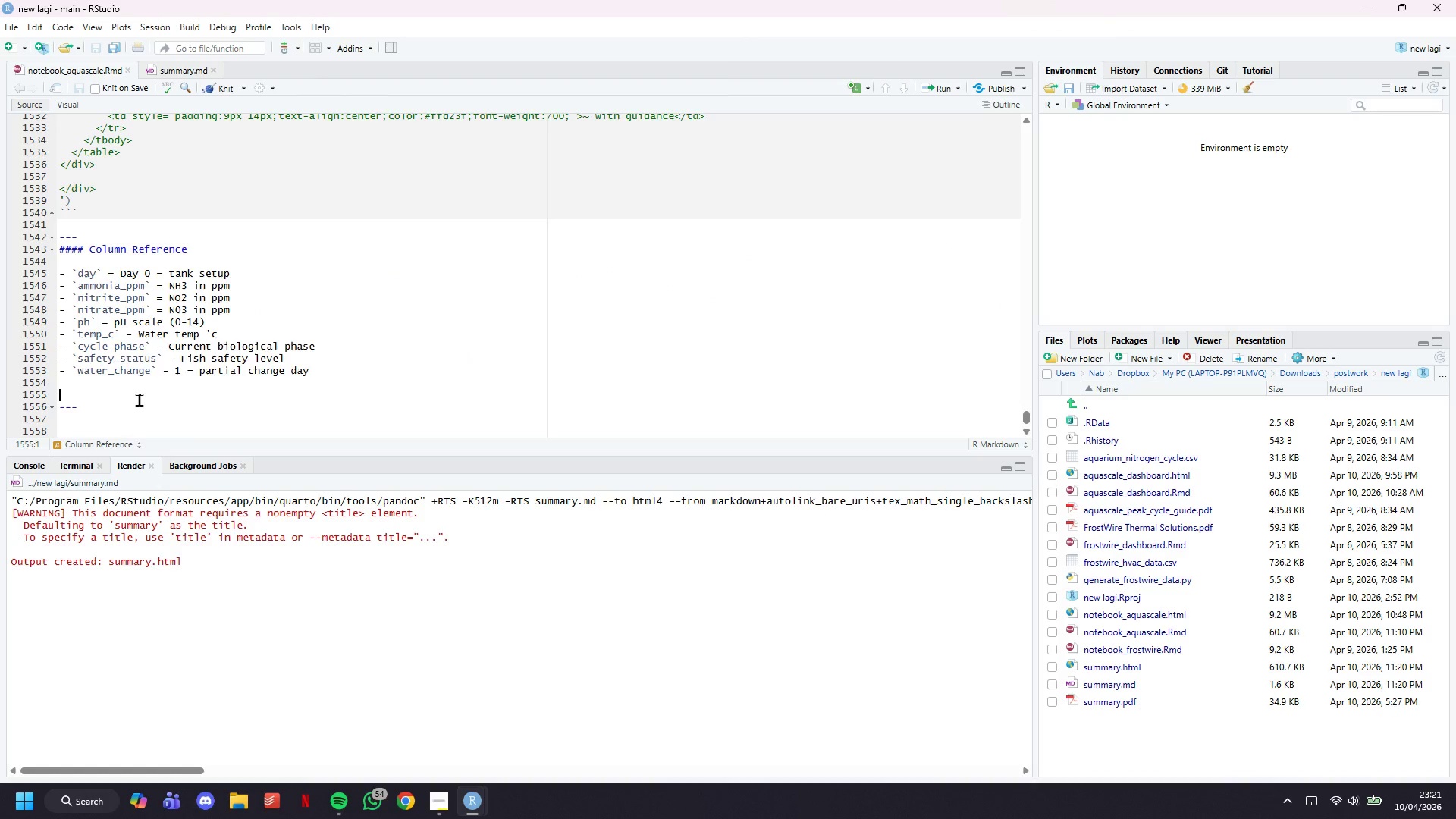 
key(Backspace)
 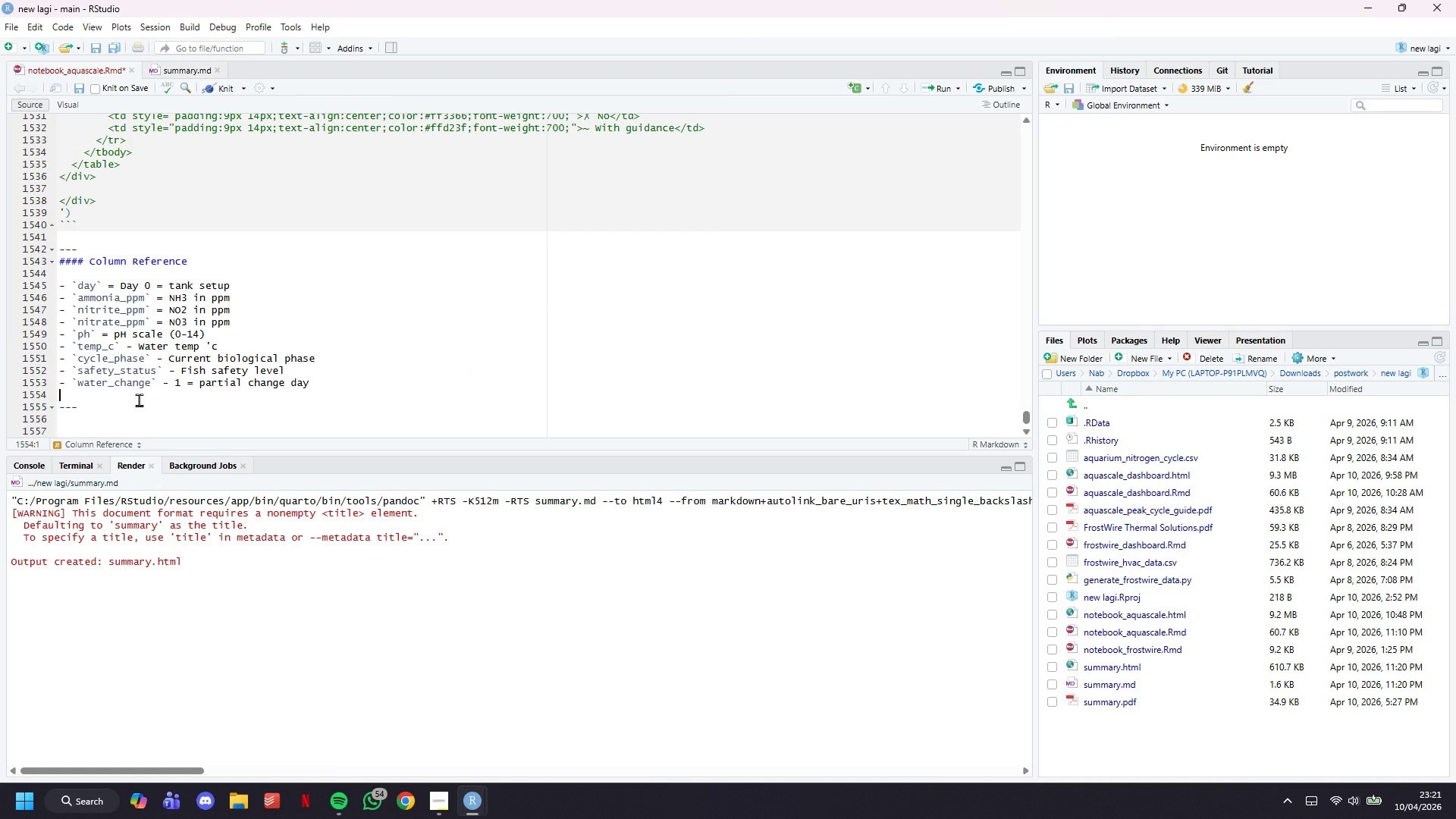 
key(Control+S)
 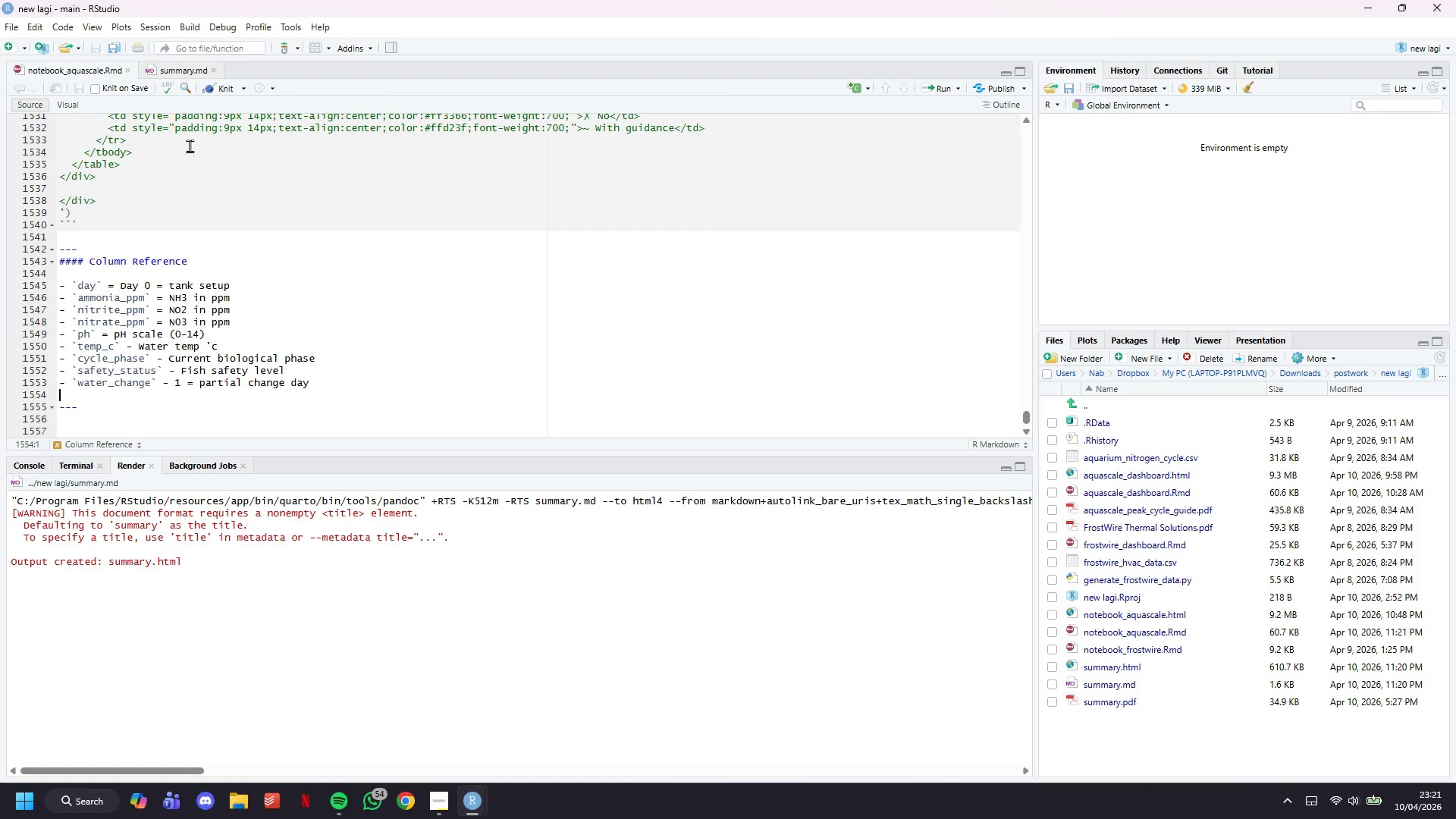 
left_click([226, 87])
 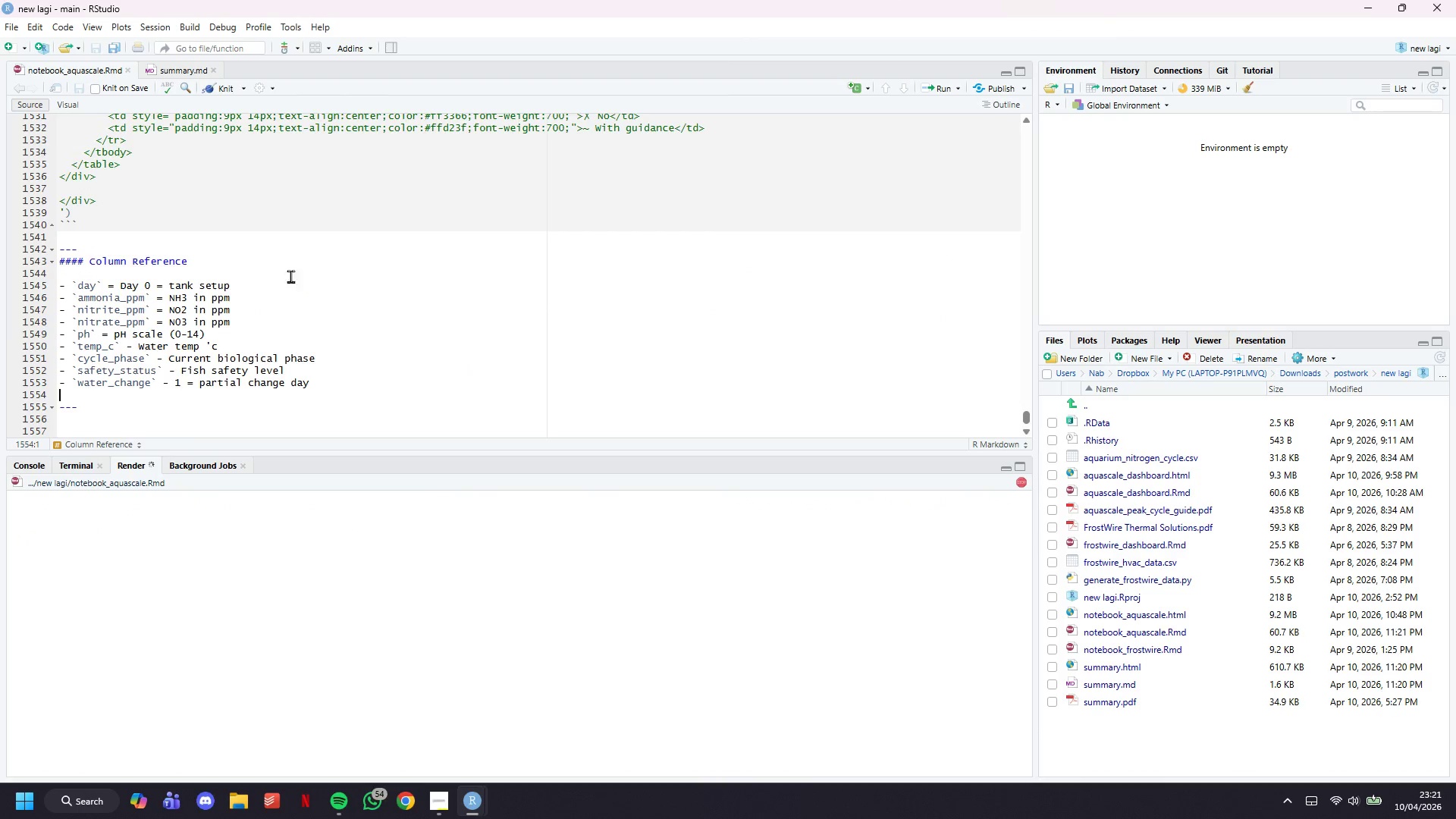 
scroll: coordinate [310, 325], scroll_direction: down, amount: 2.0
 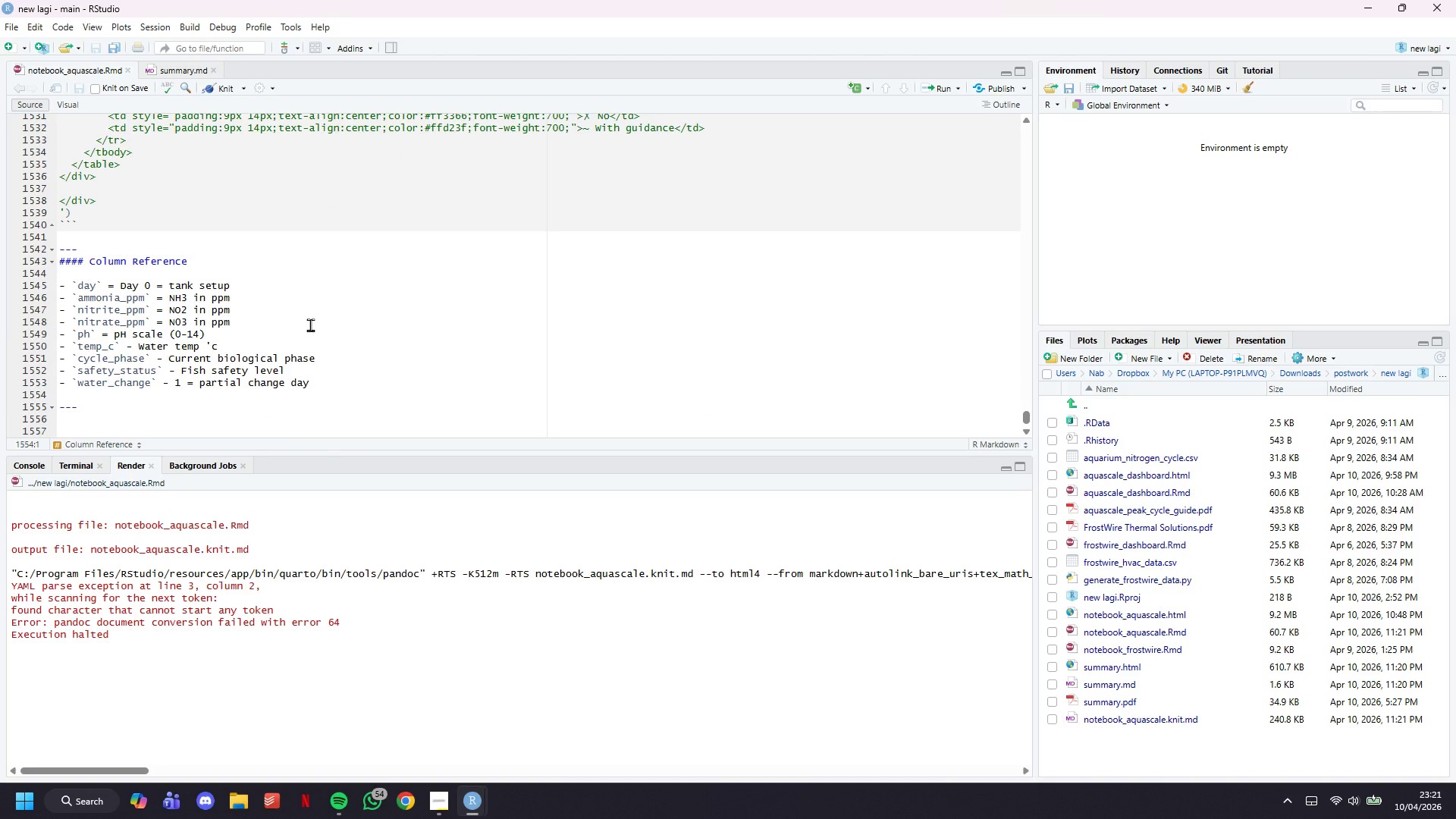 
wait(12.31)
 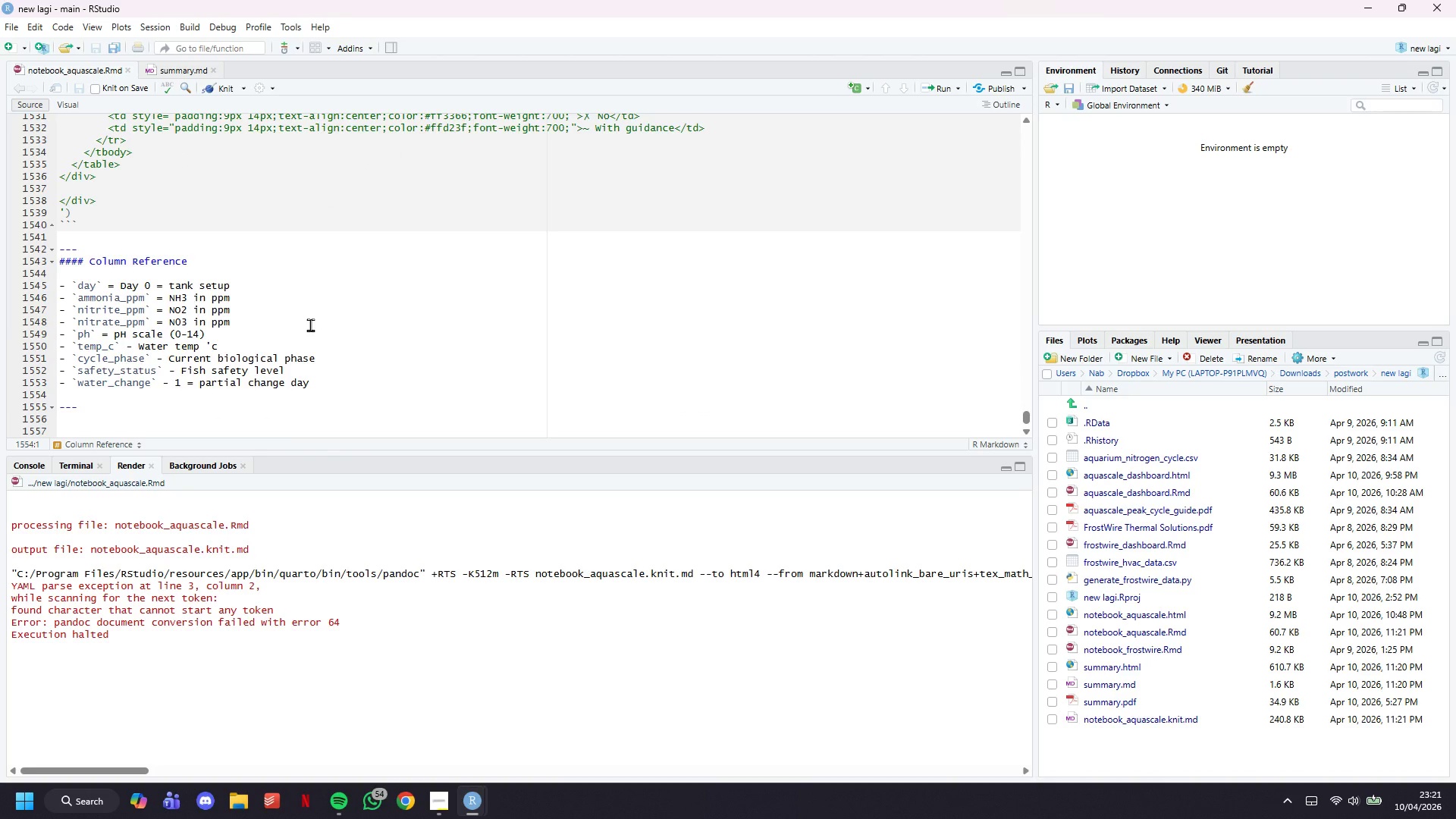 
left_click_drag(start_coordinate=[118, 402], to_coordinate=[52, 255])
 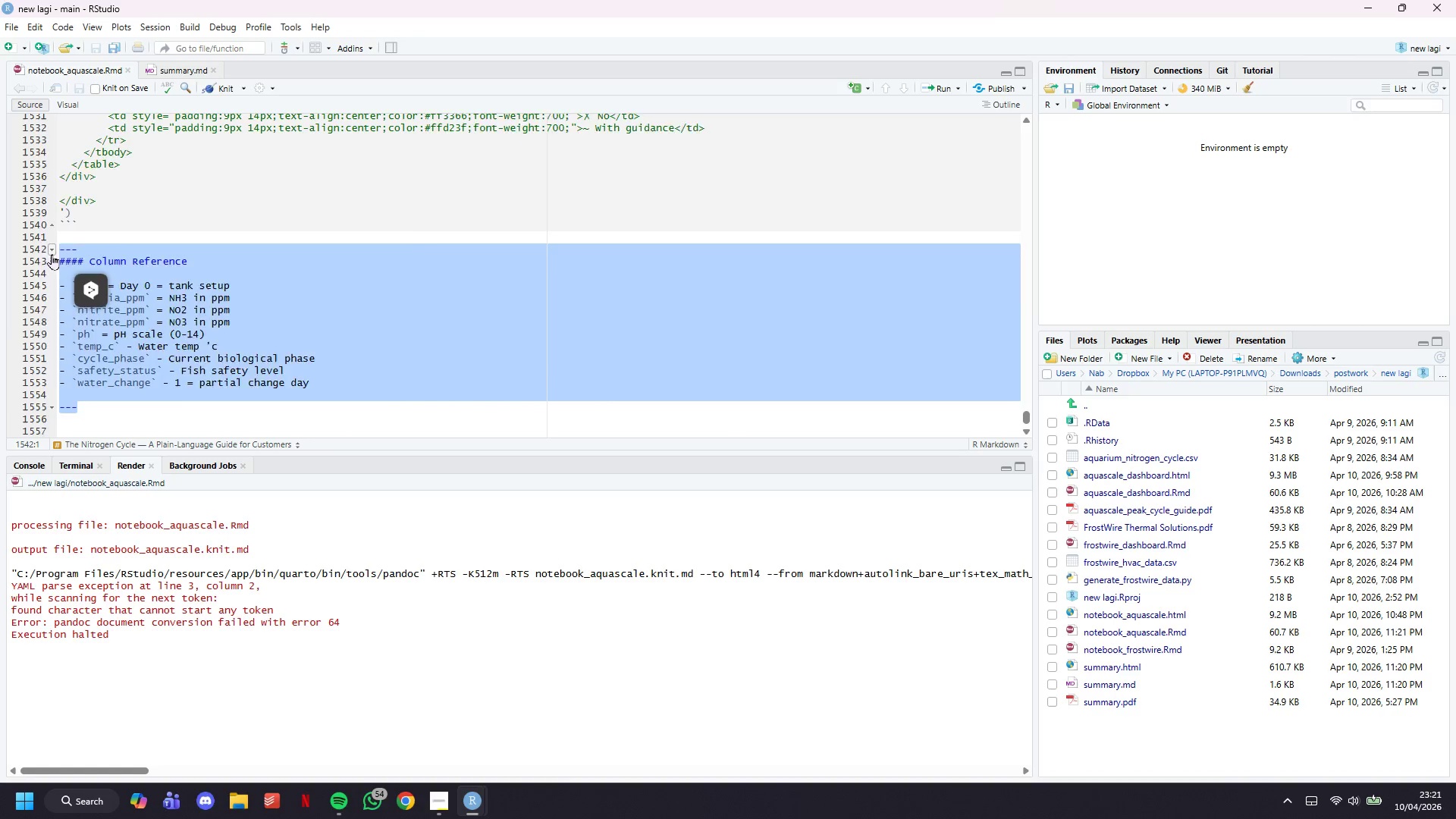 
key(BracketRight)
 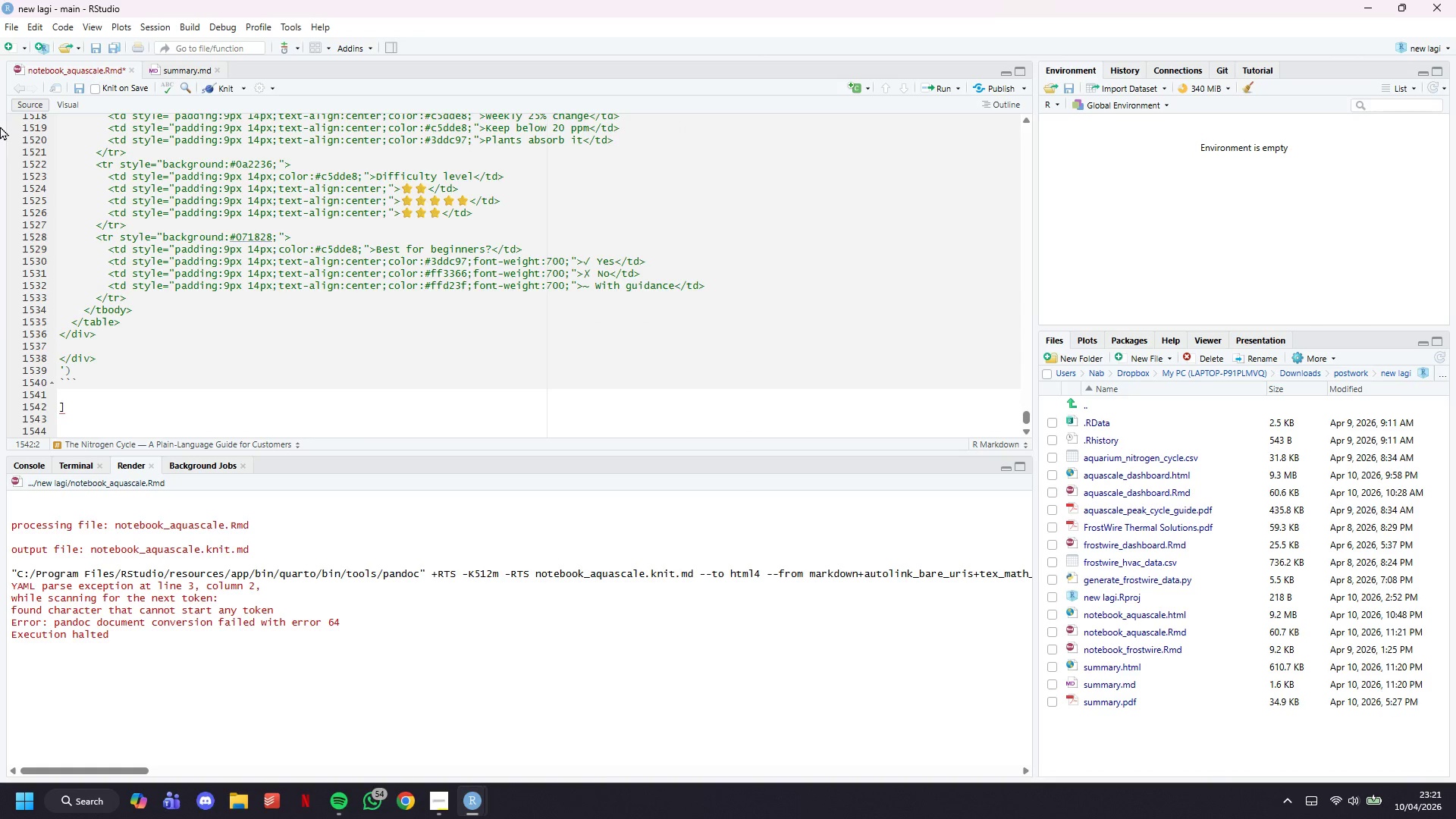 
key(Backspace)
 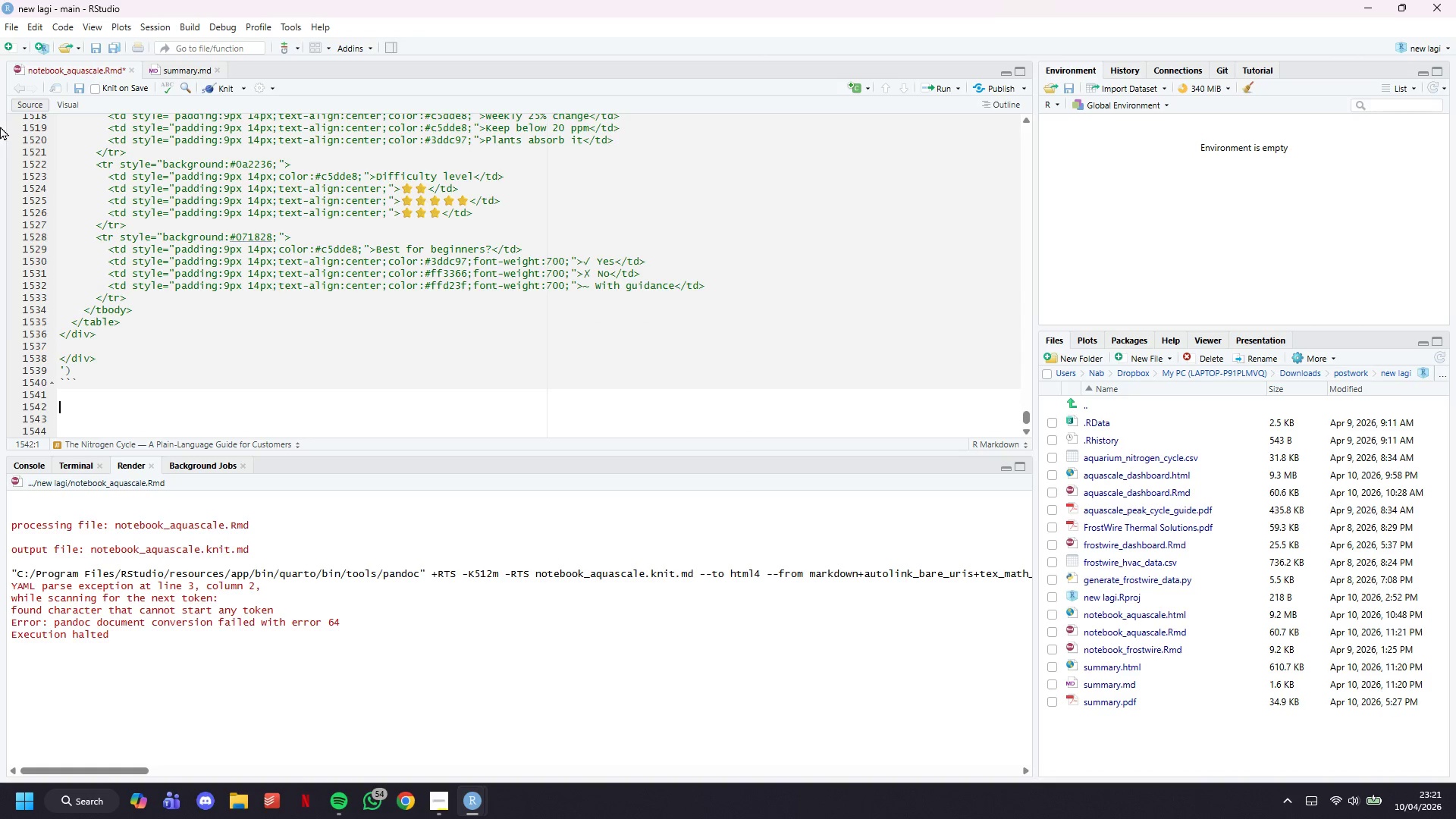 
key(Control+S)
 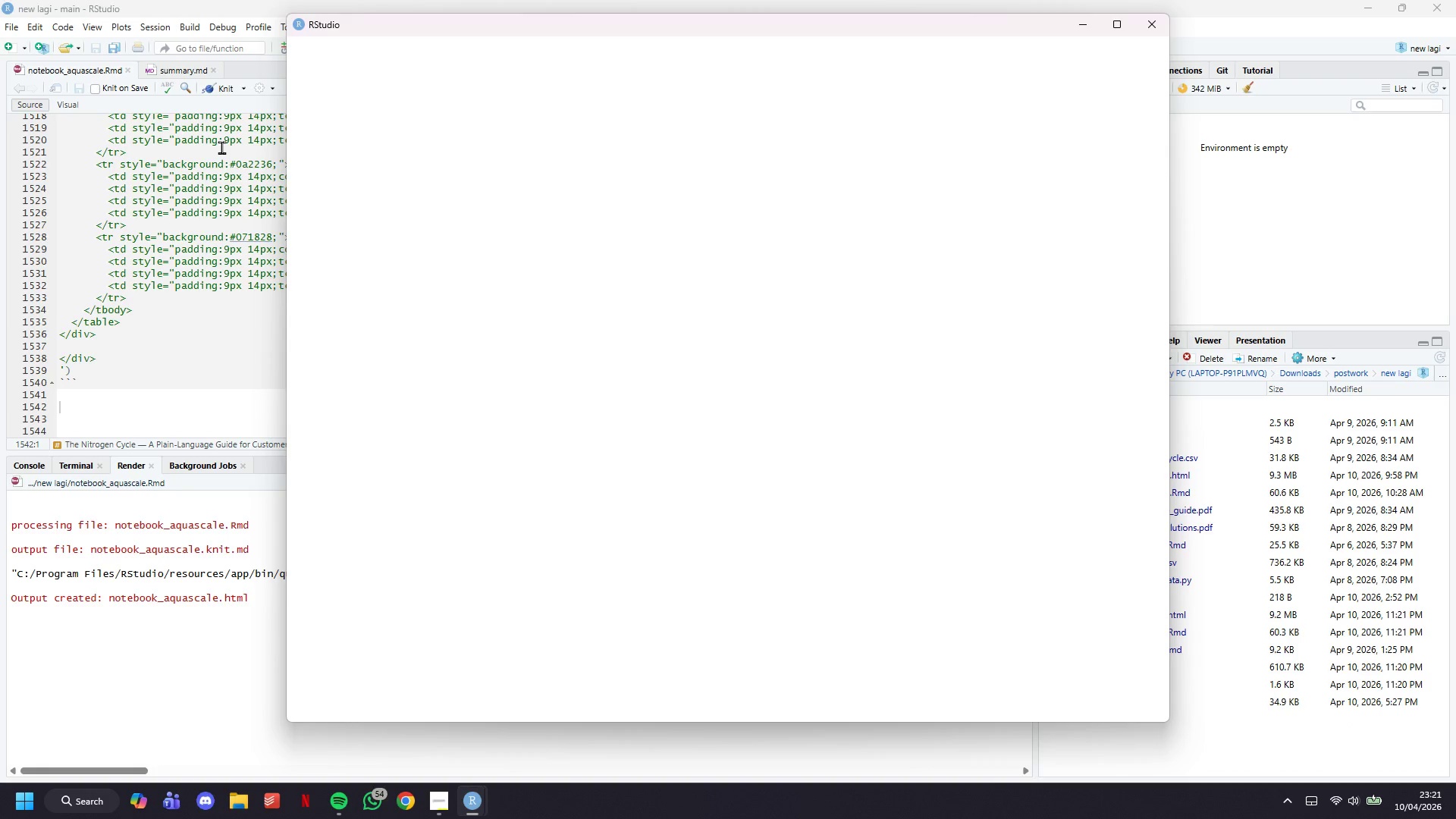 
wait(20.36)
 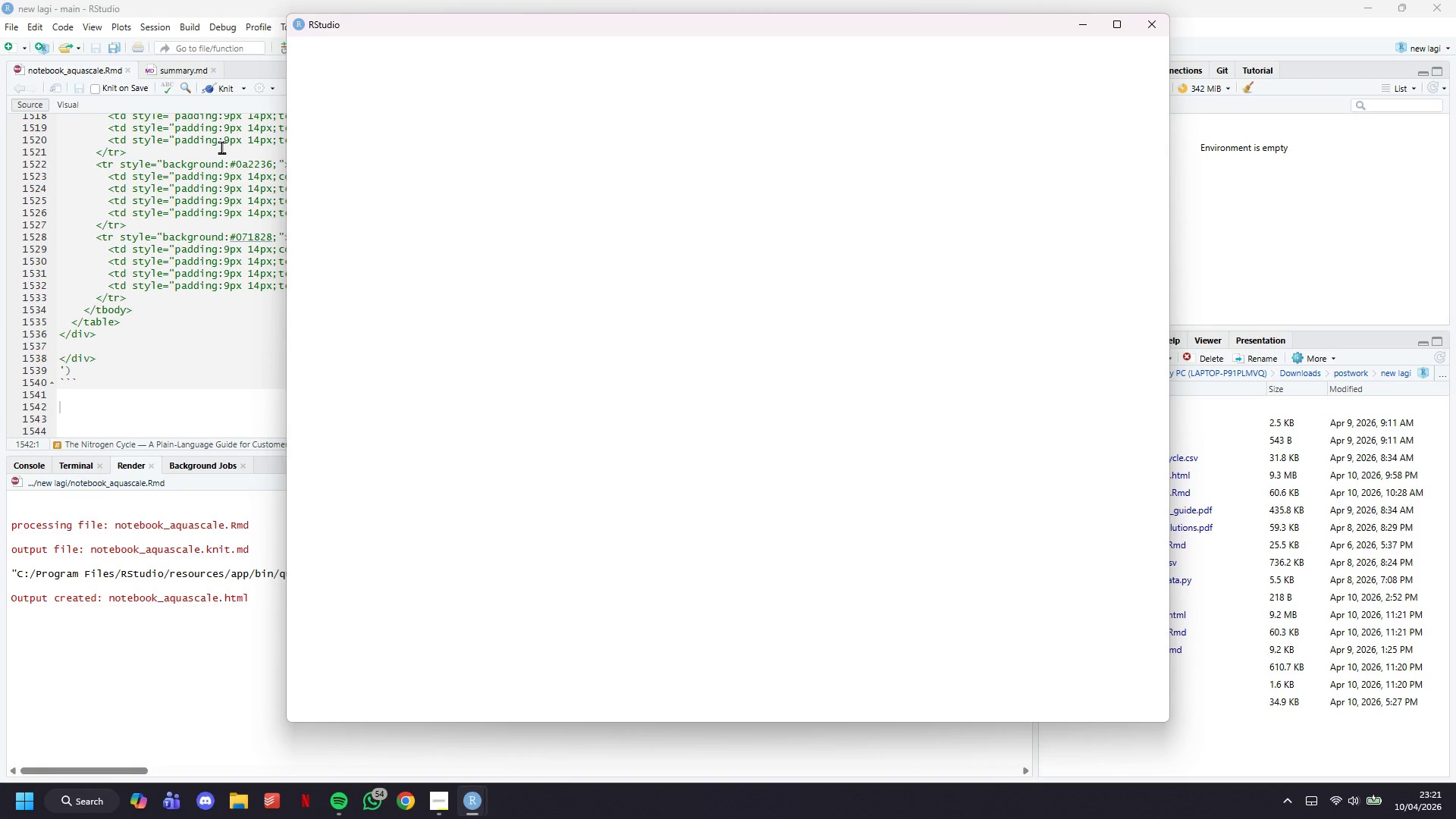 
scroll: coordinate [328, 481], scroll_direction: down, amount: 15.0
 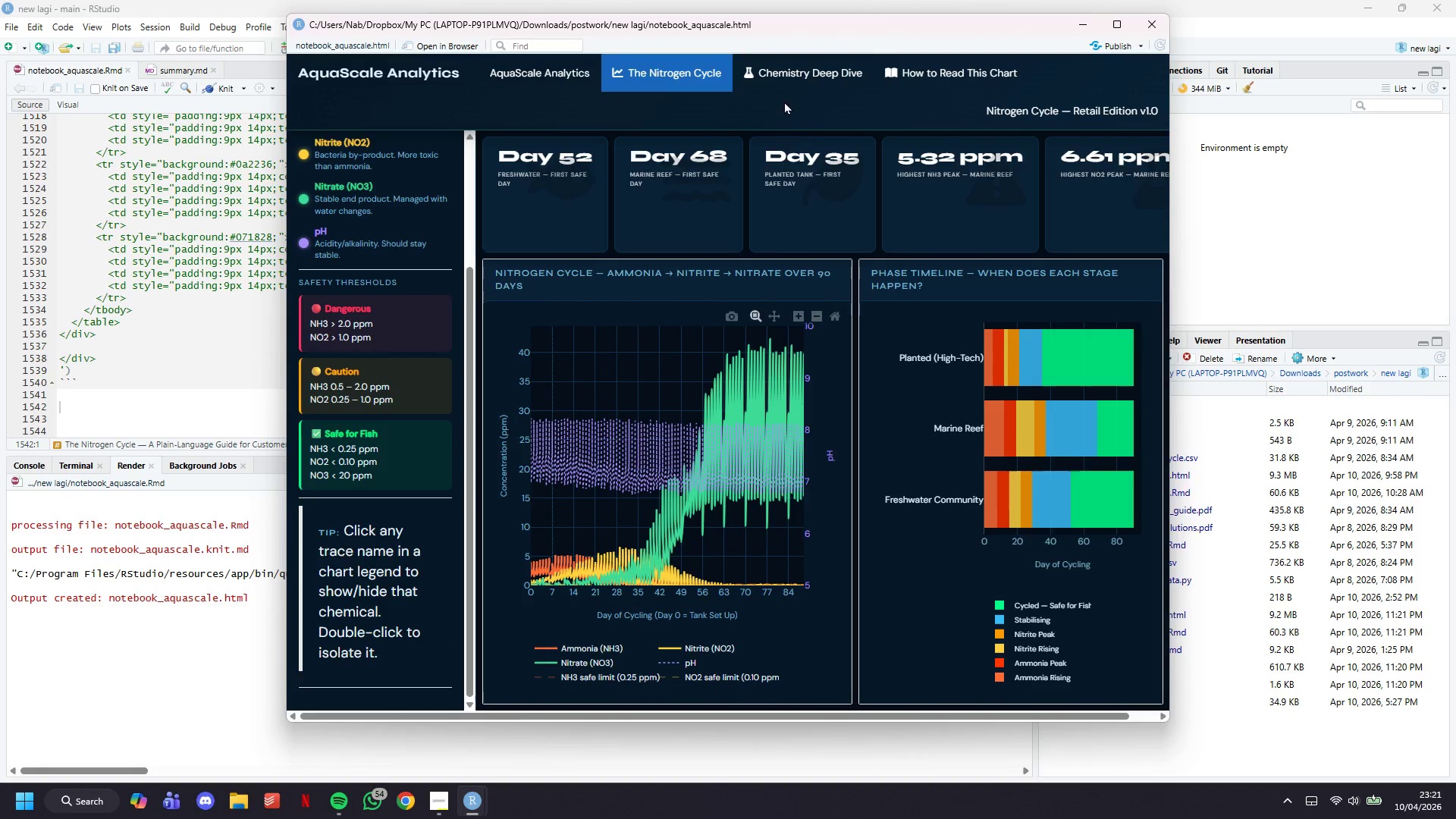 
left_click([775, 80])
 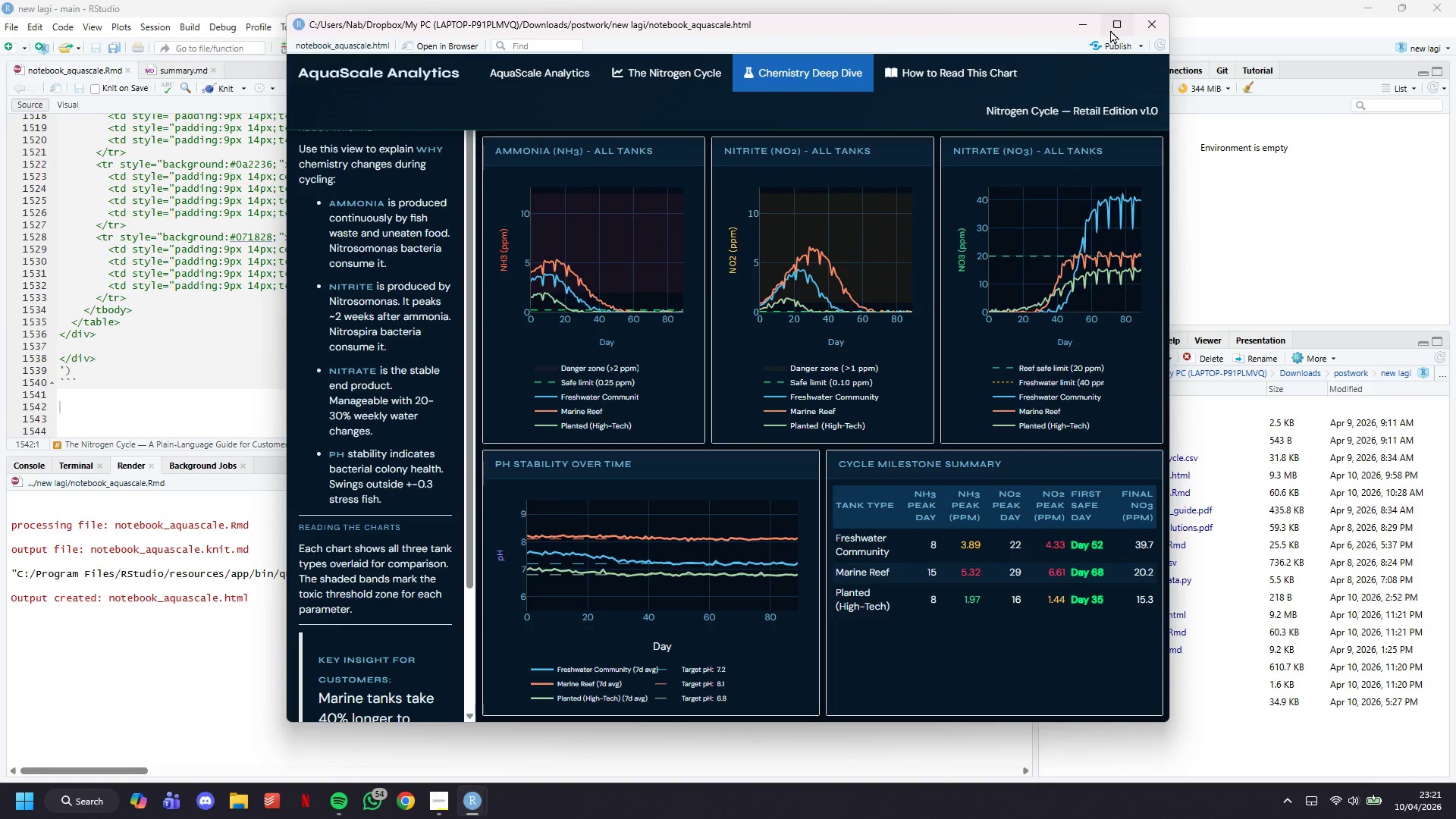 
left_click([1111, 30])
 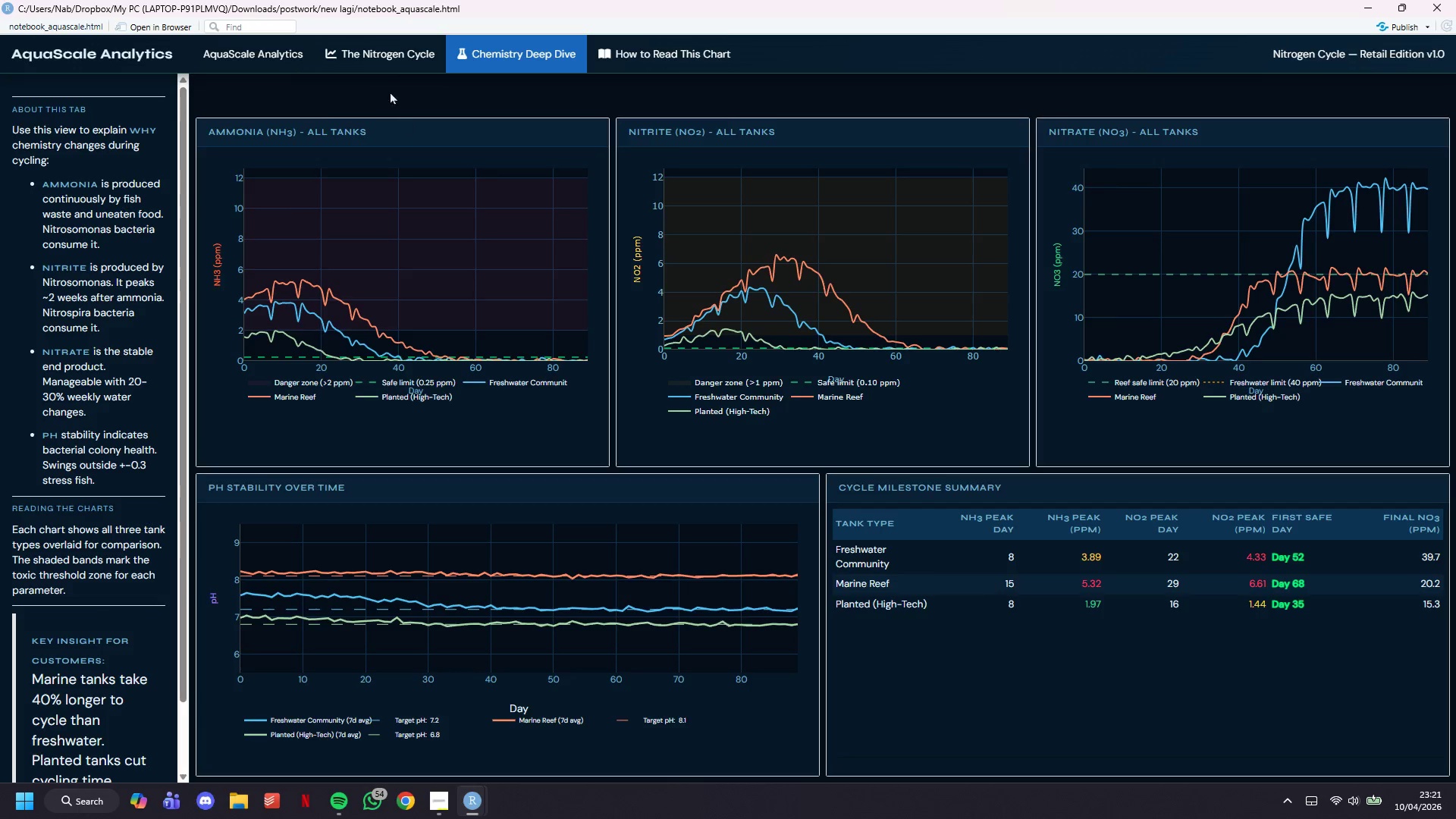 
left_click([360, 67])
 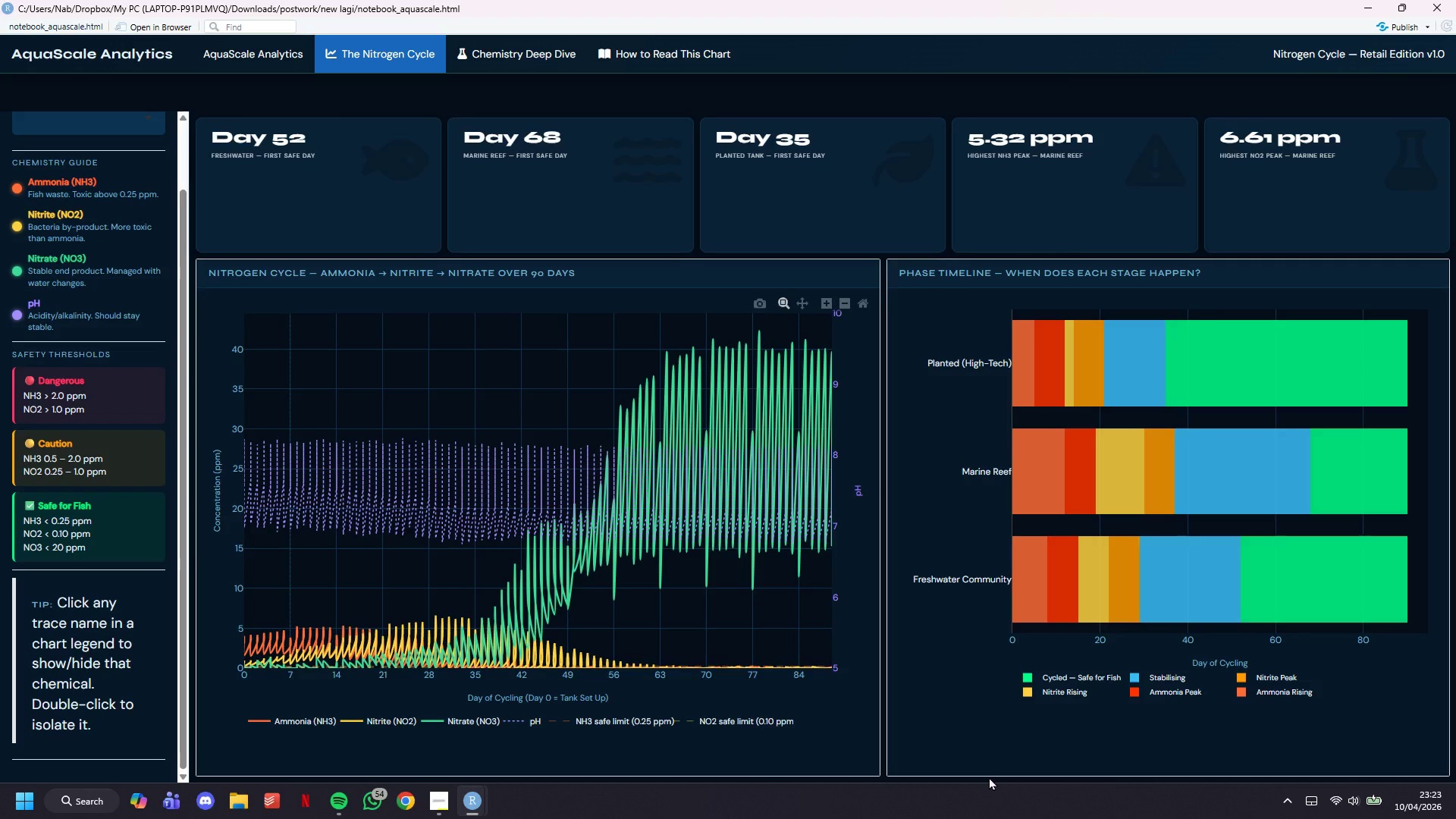 
wait(107.23)
 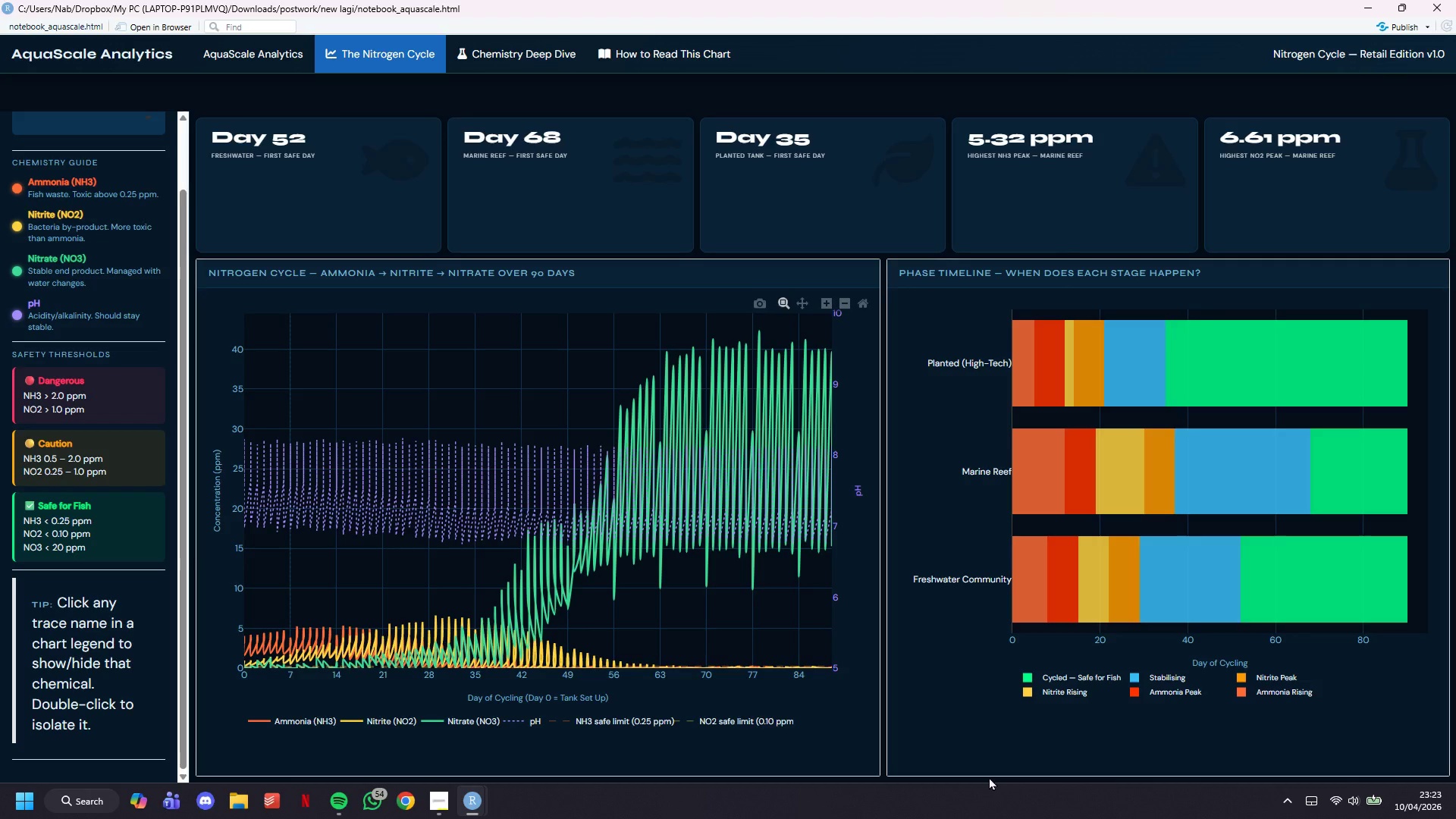 
left_click([440, 799])